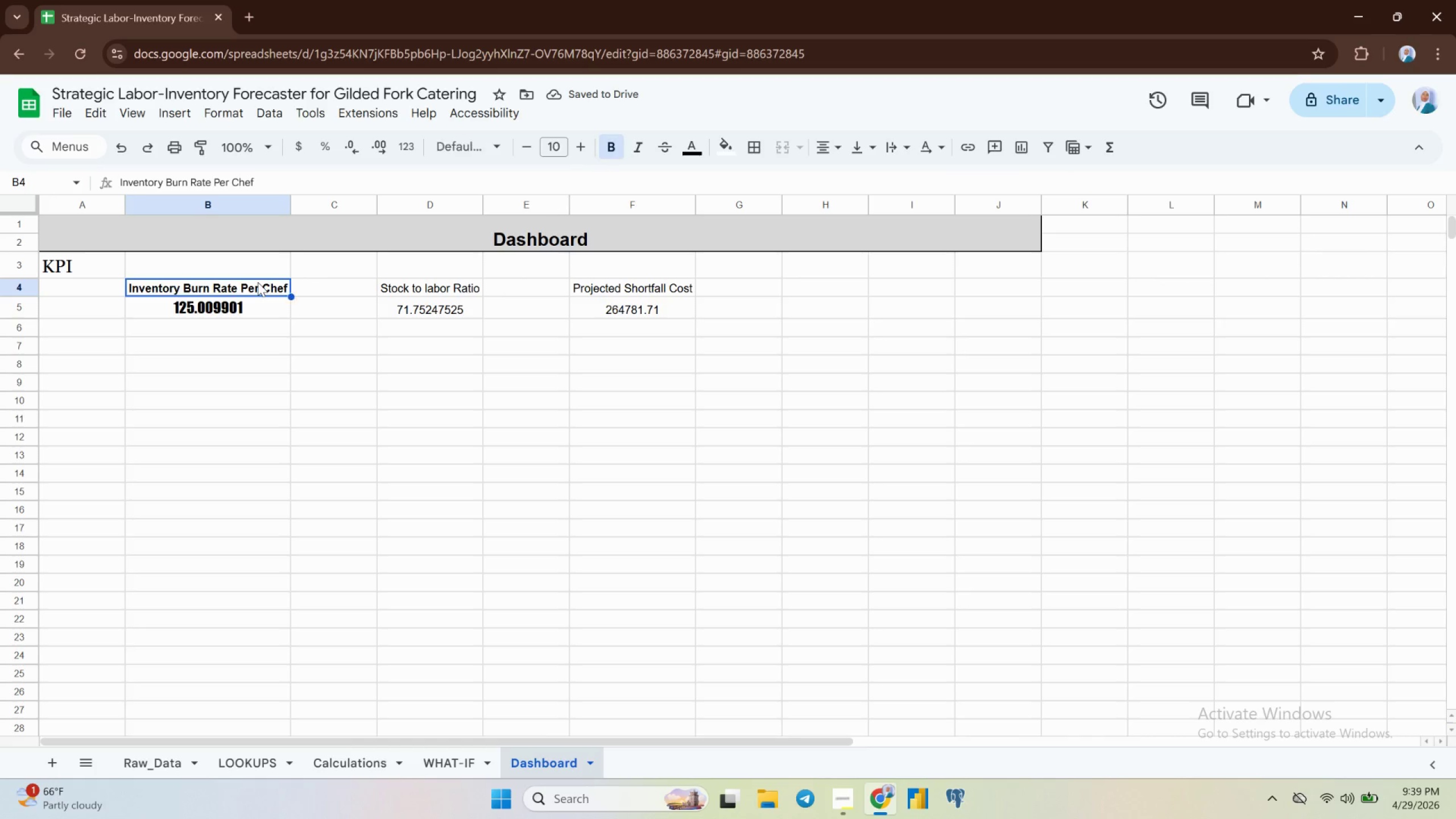 
wait(5.5)
 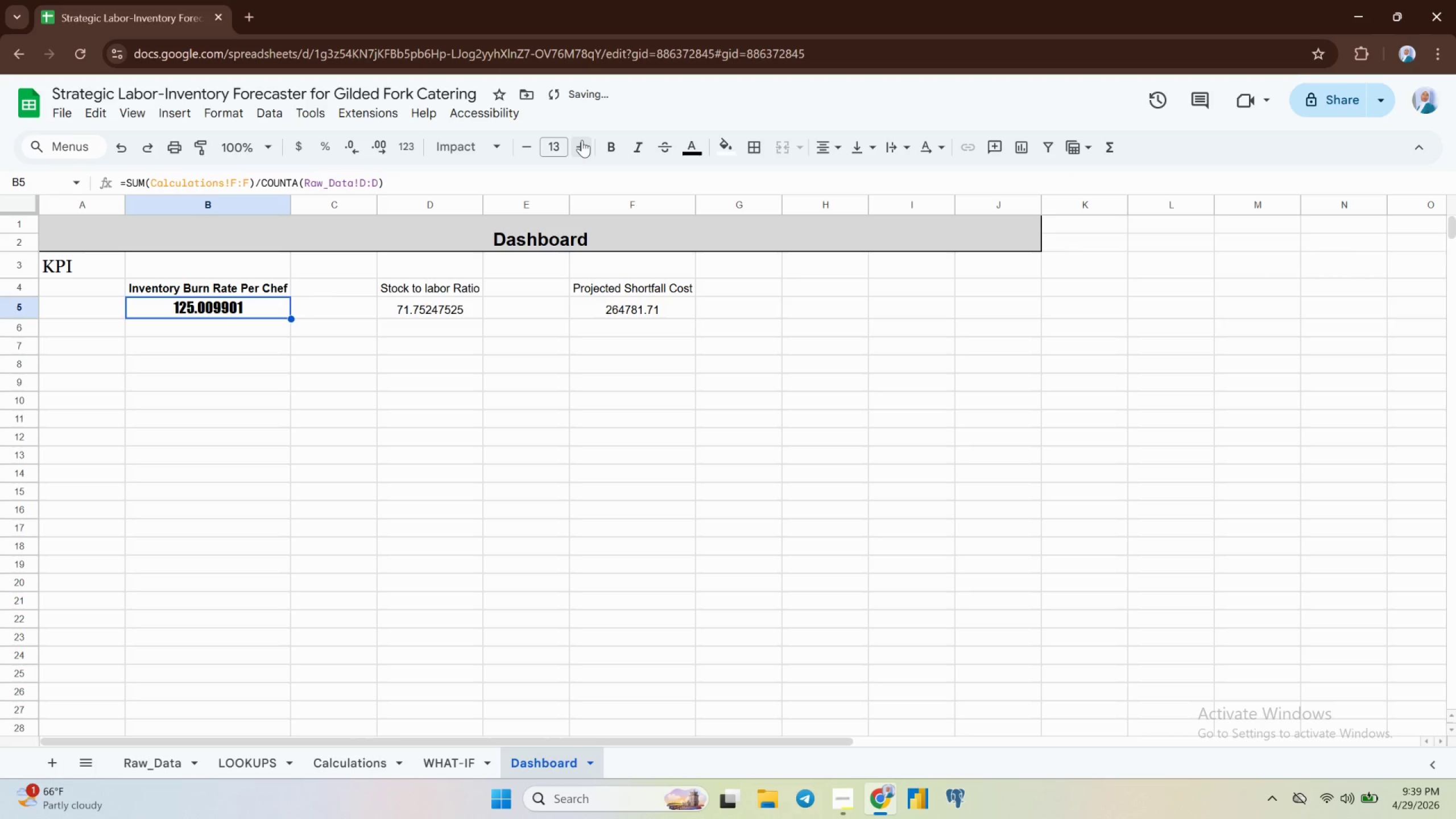 
key(Shift+ArrowDown)
 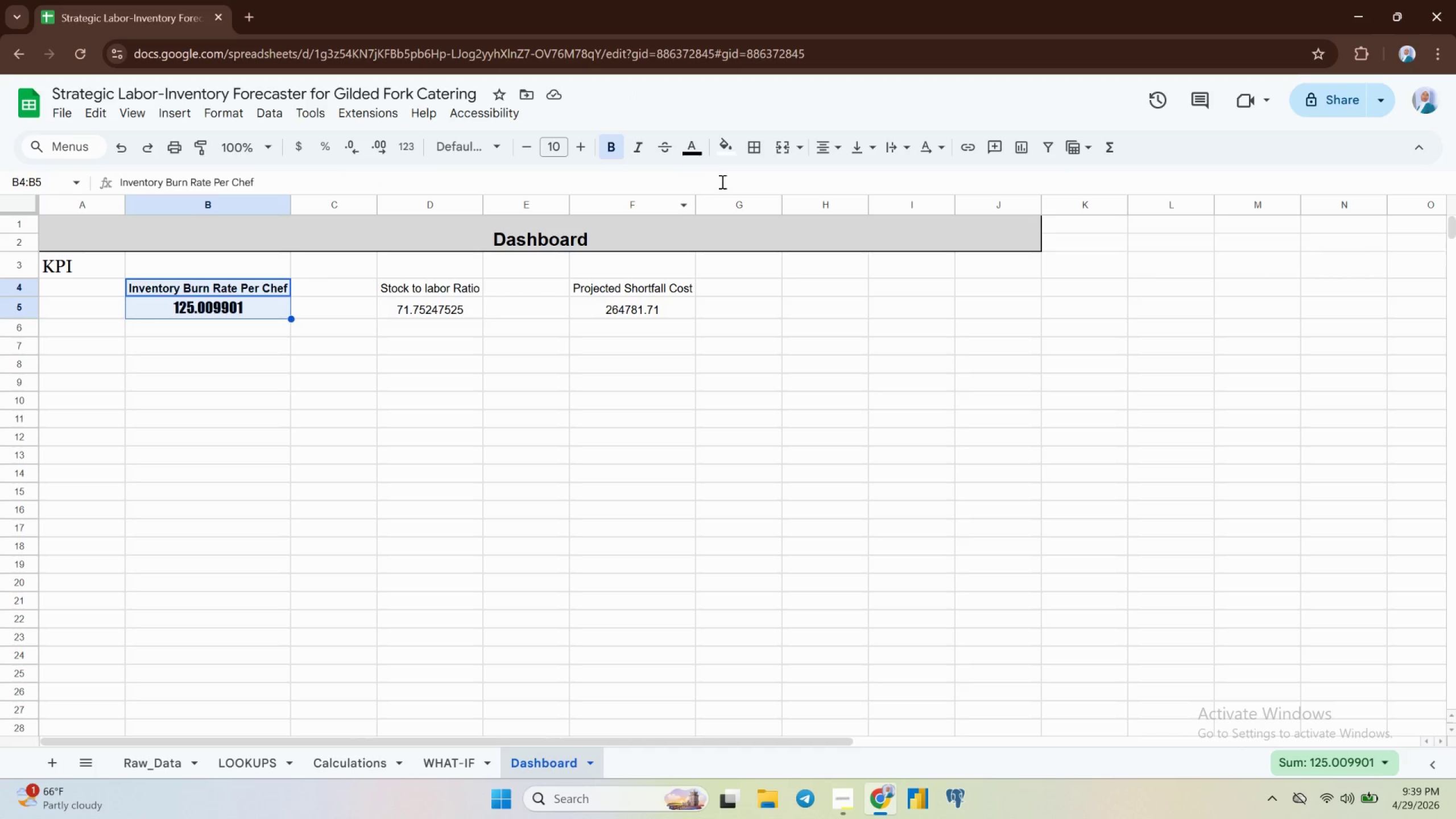 
left_click([755, 136])
 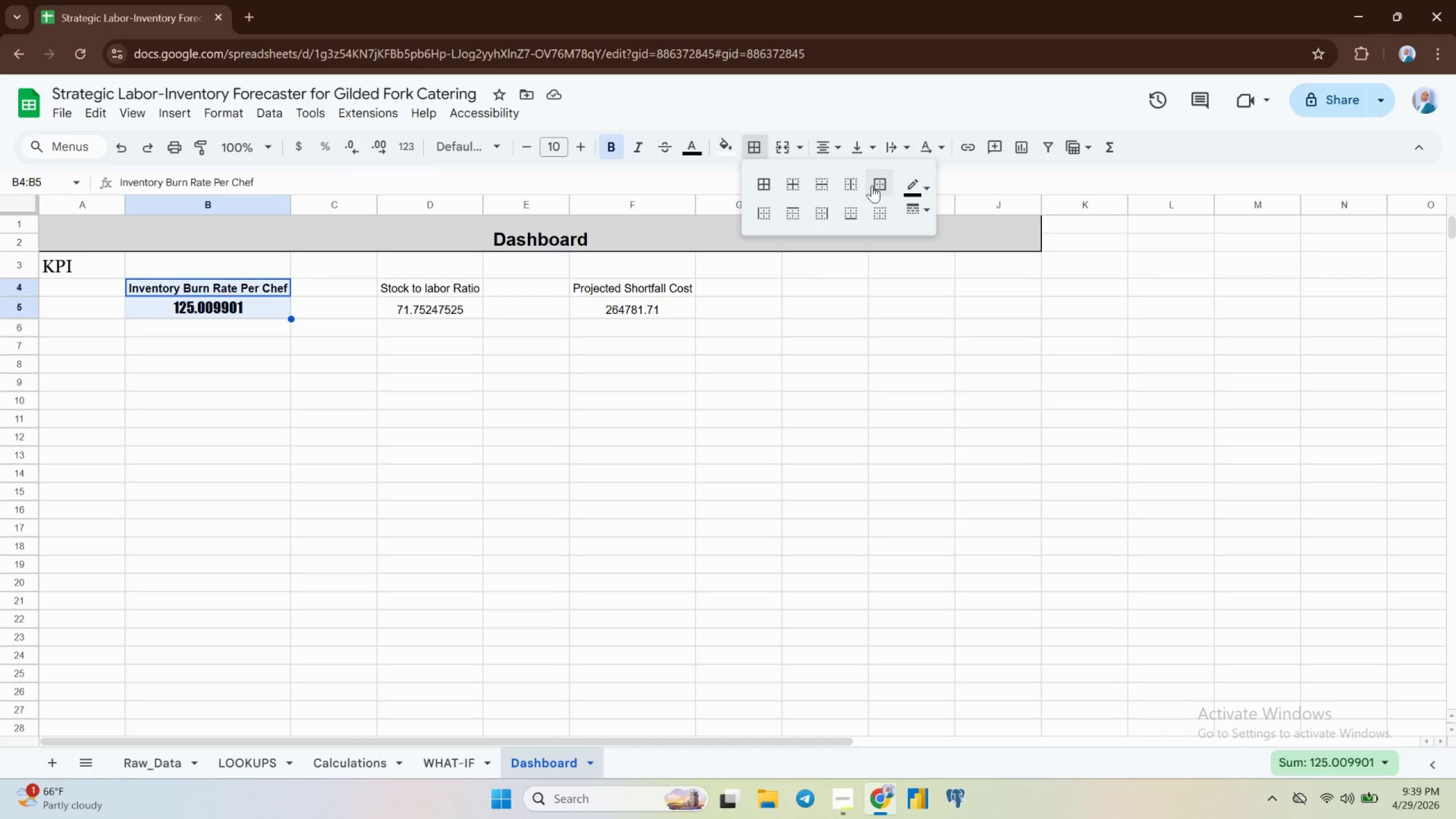 
left_click([872, 185])
 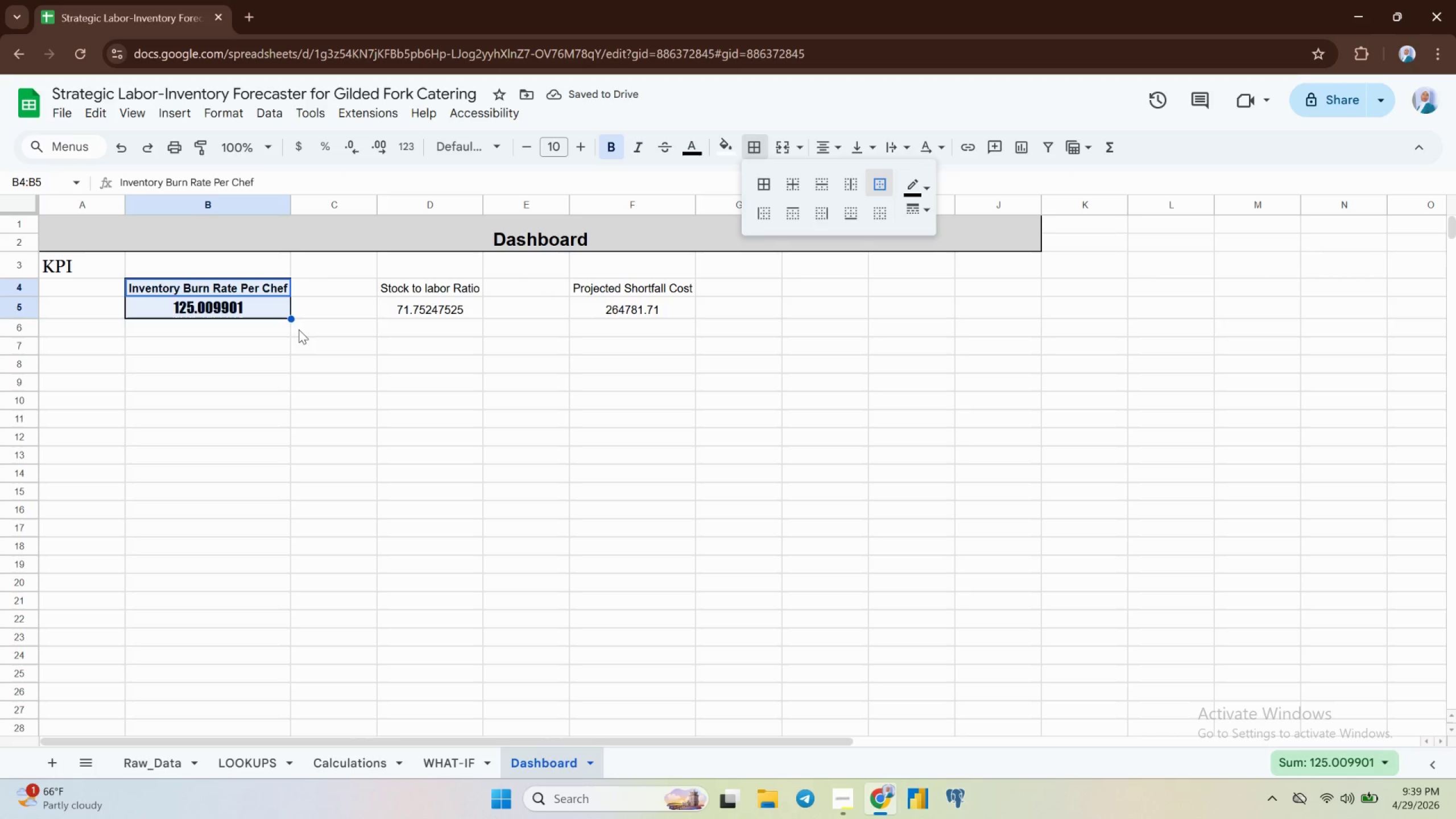 
wait(9.24)
 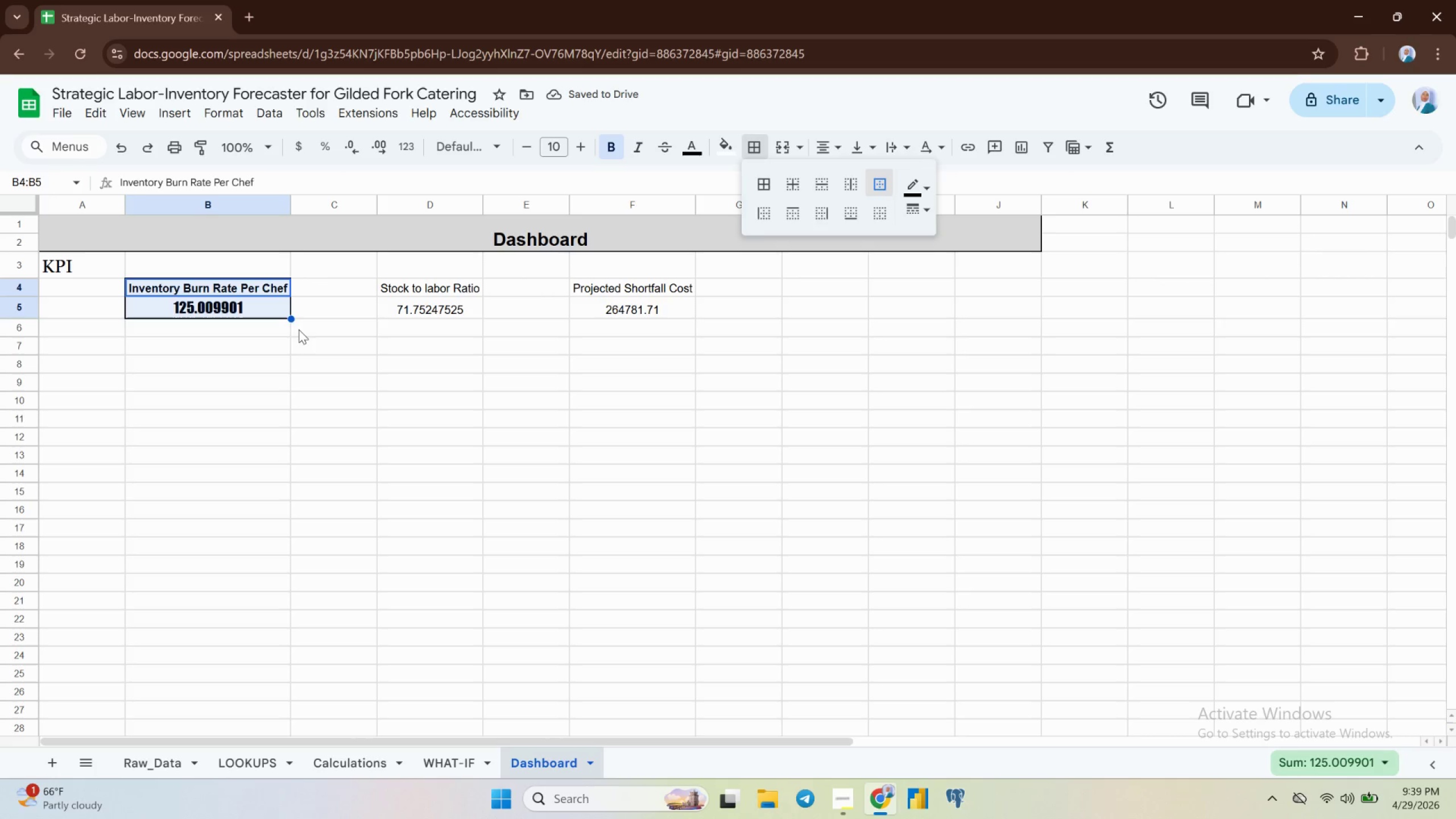 
left_click([729, 144])
 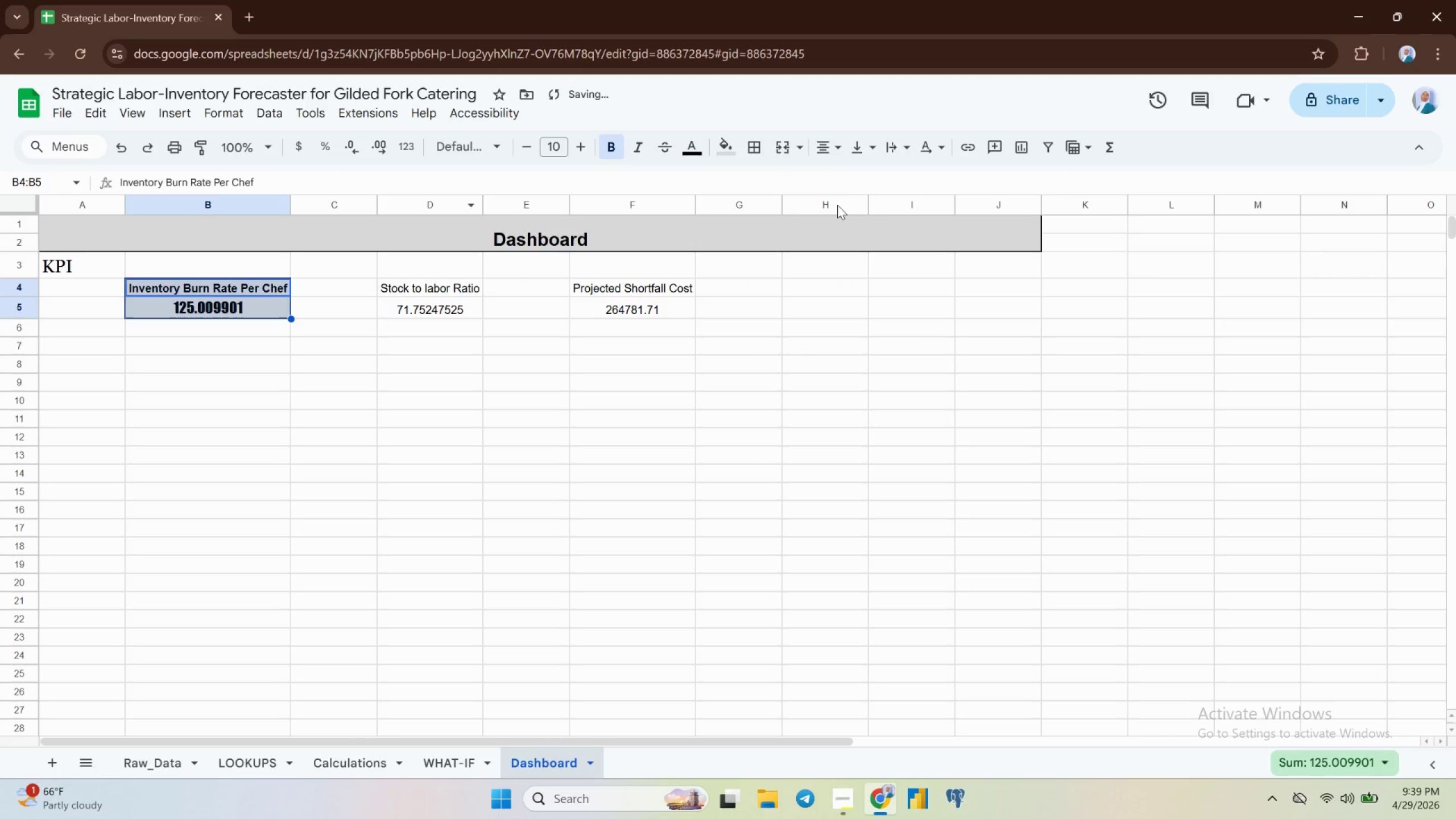 
wait(9.42)
 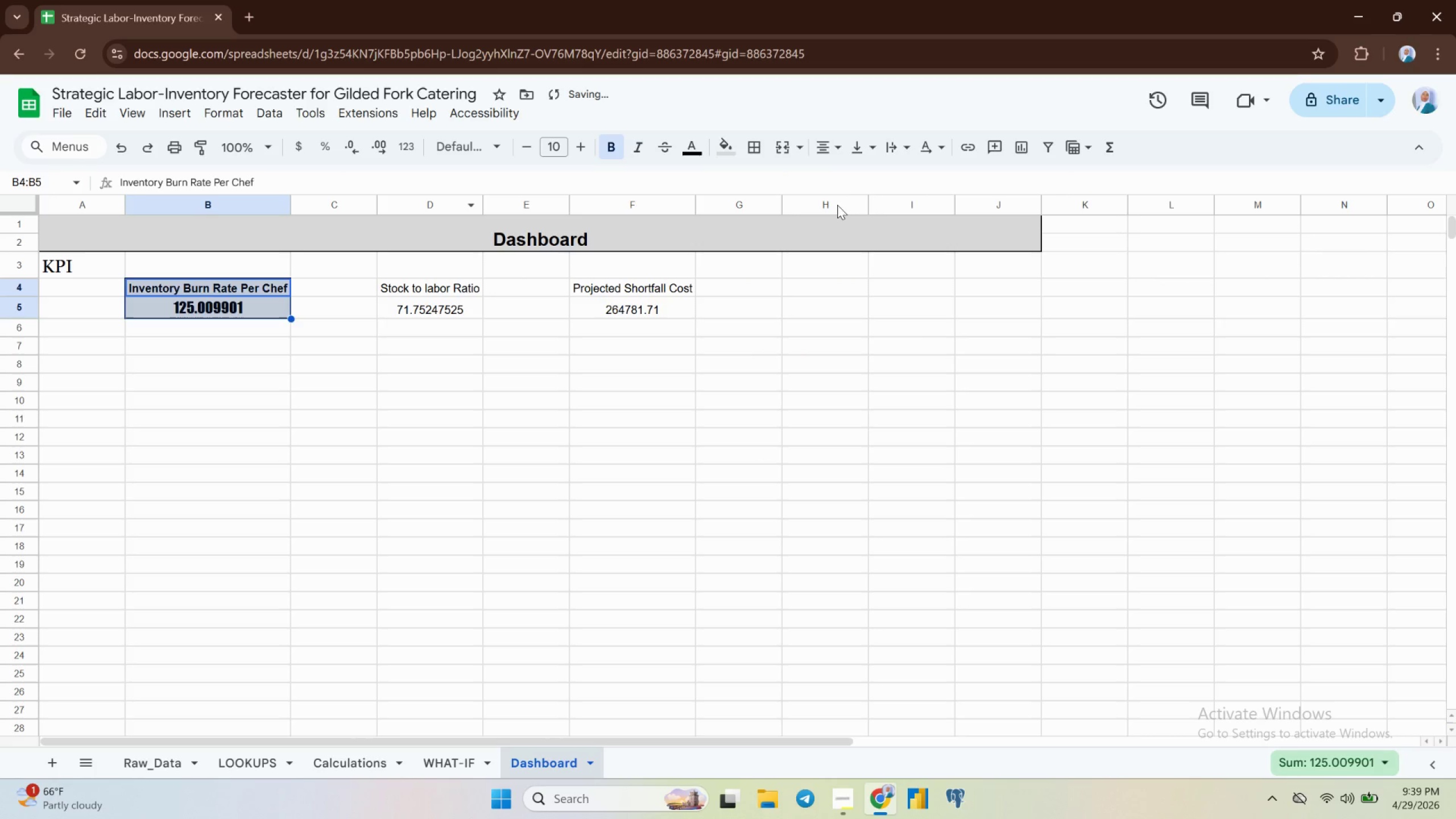 
left_click([404, 294])
 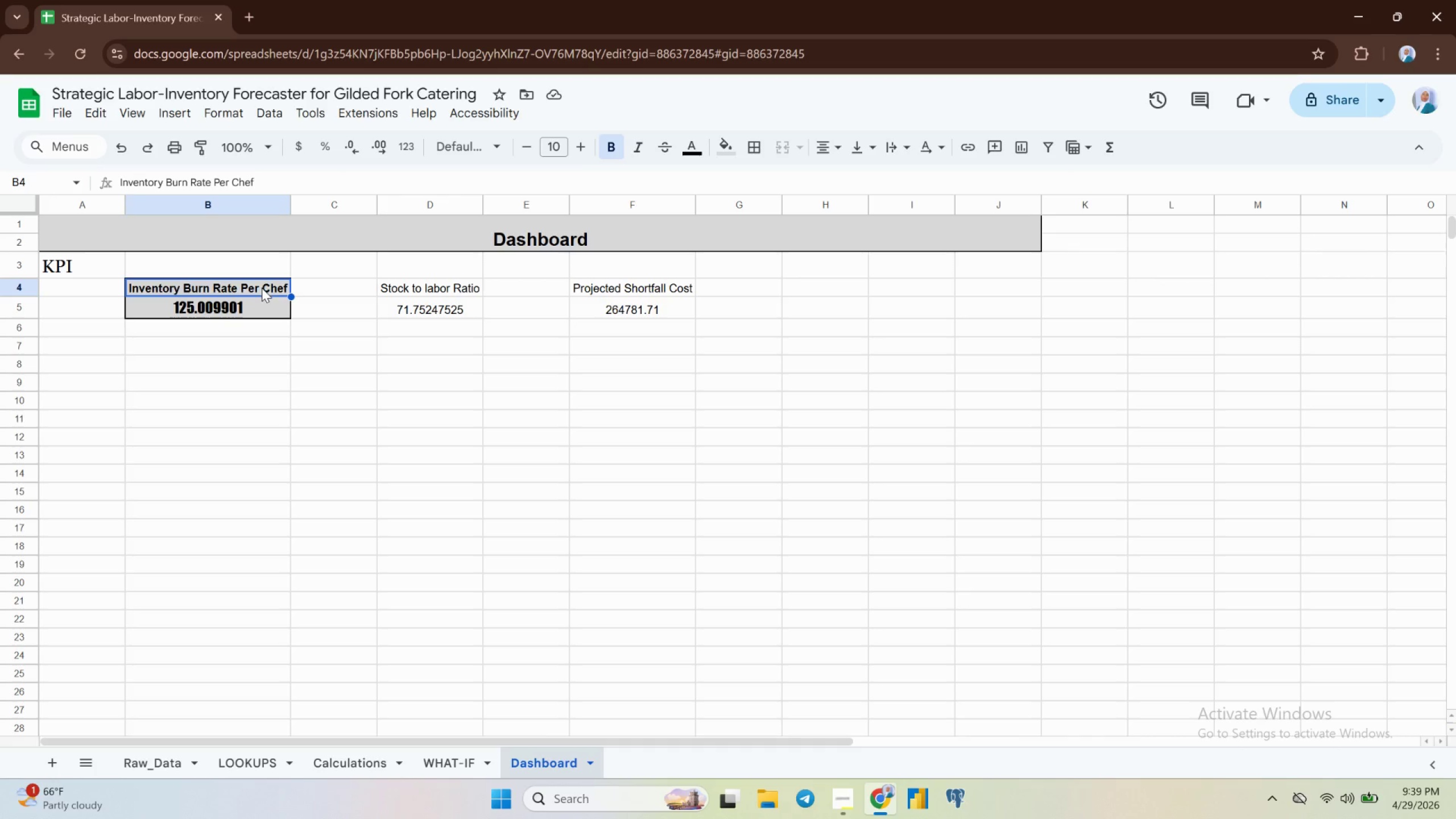 
key(Shift+ArrowDown)
 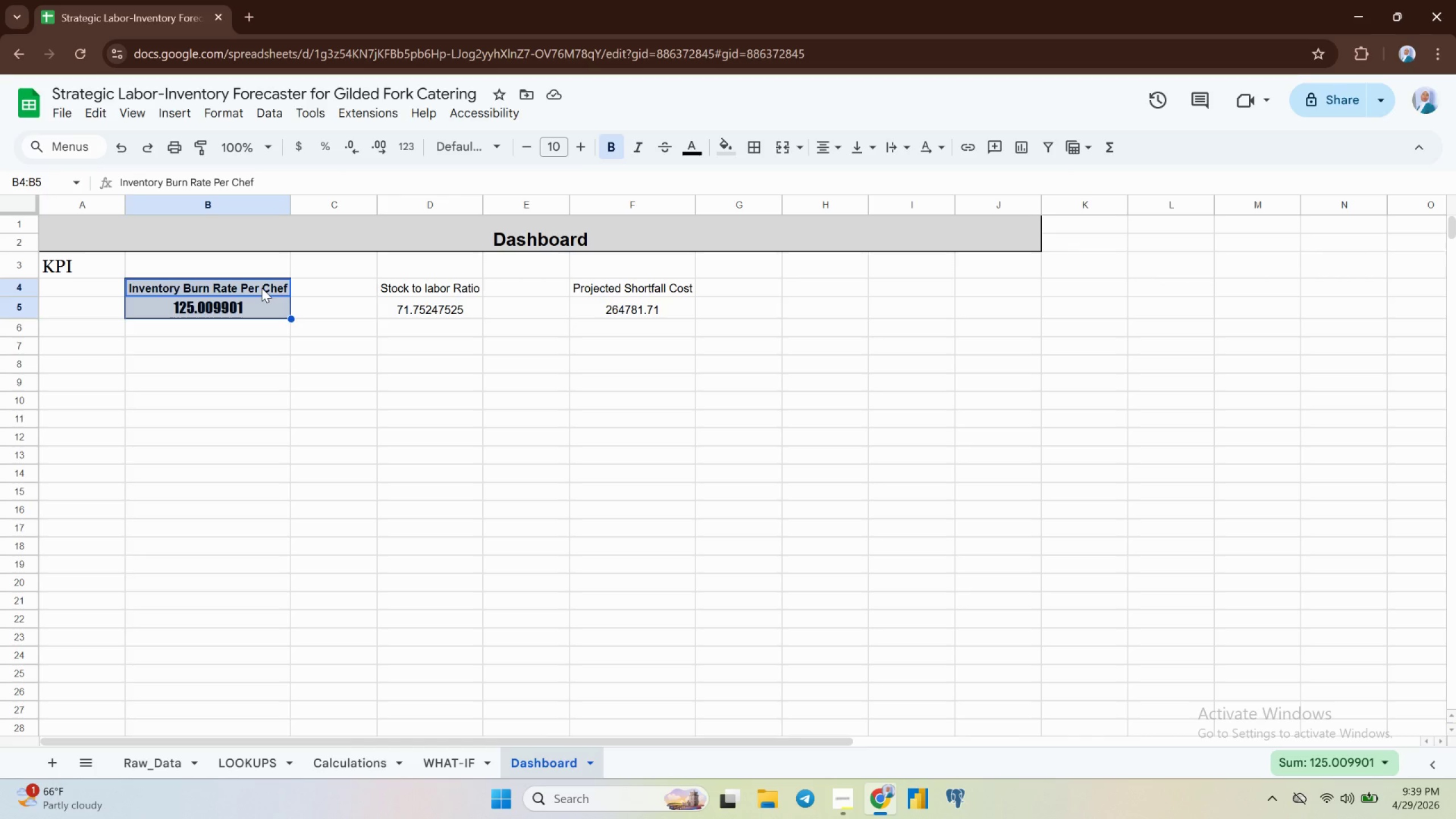 
key(Control+ControlLeft)
 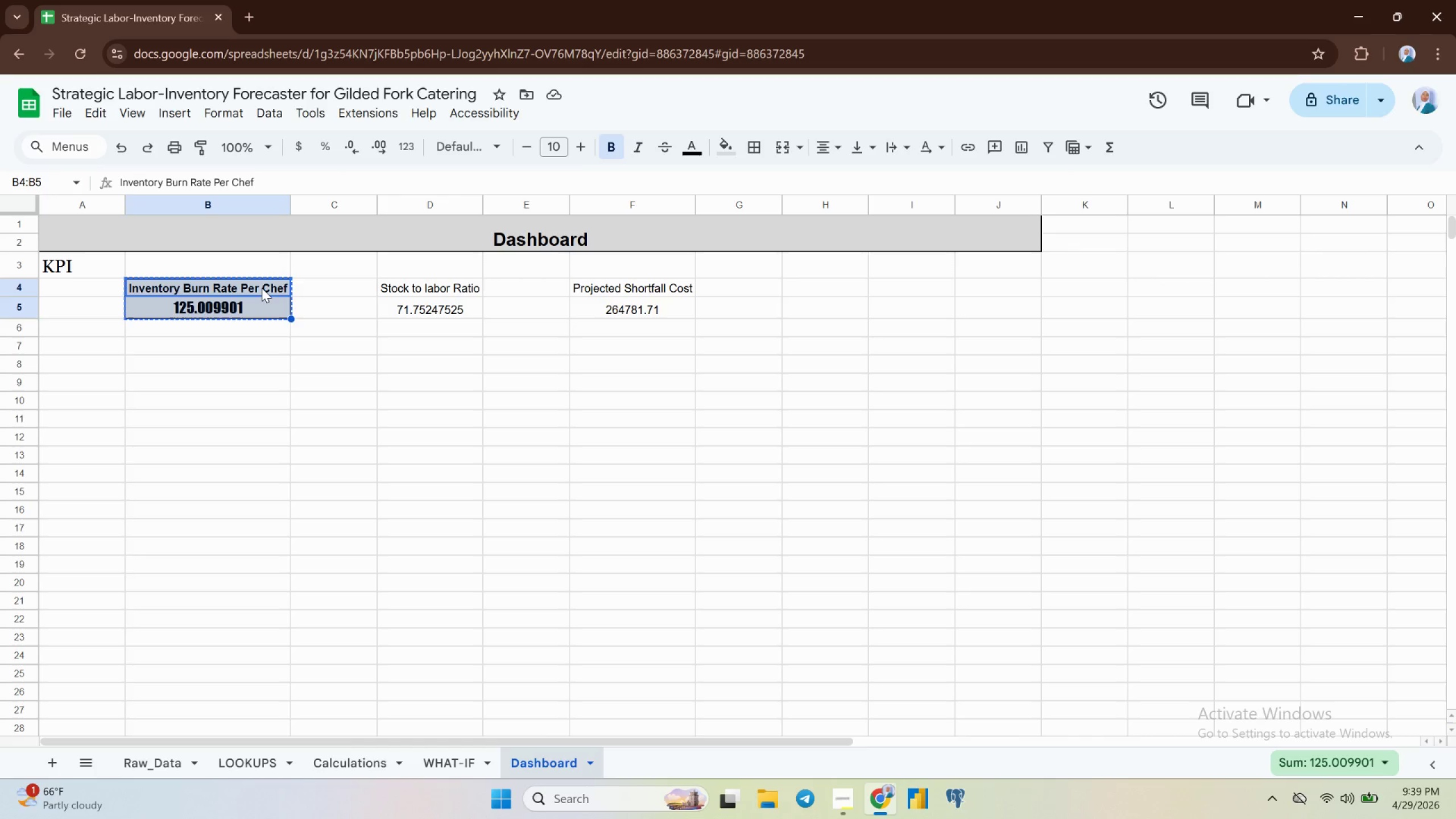 
key(Control+C)
 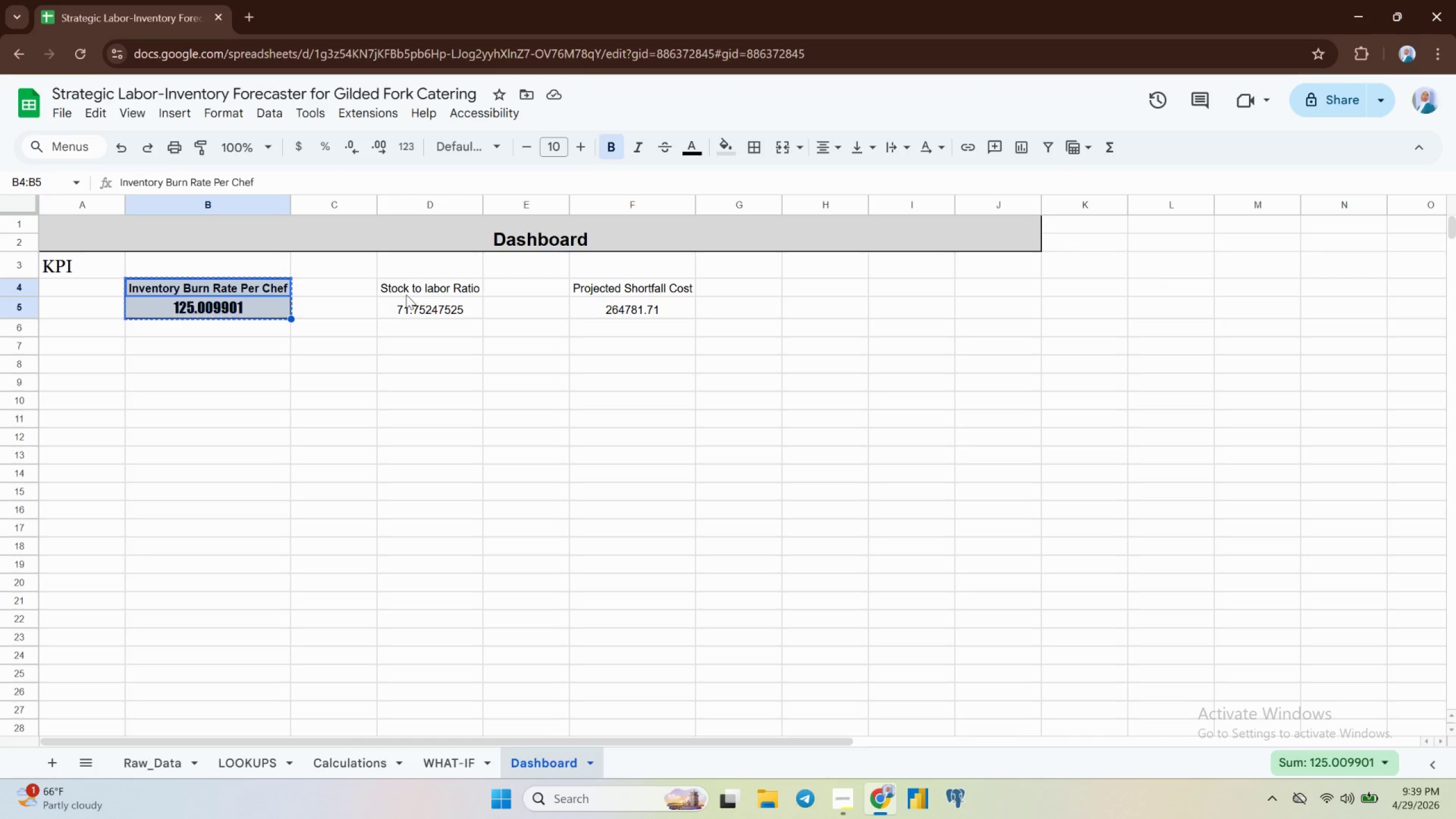 
left_click([409, 293])
 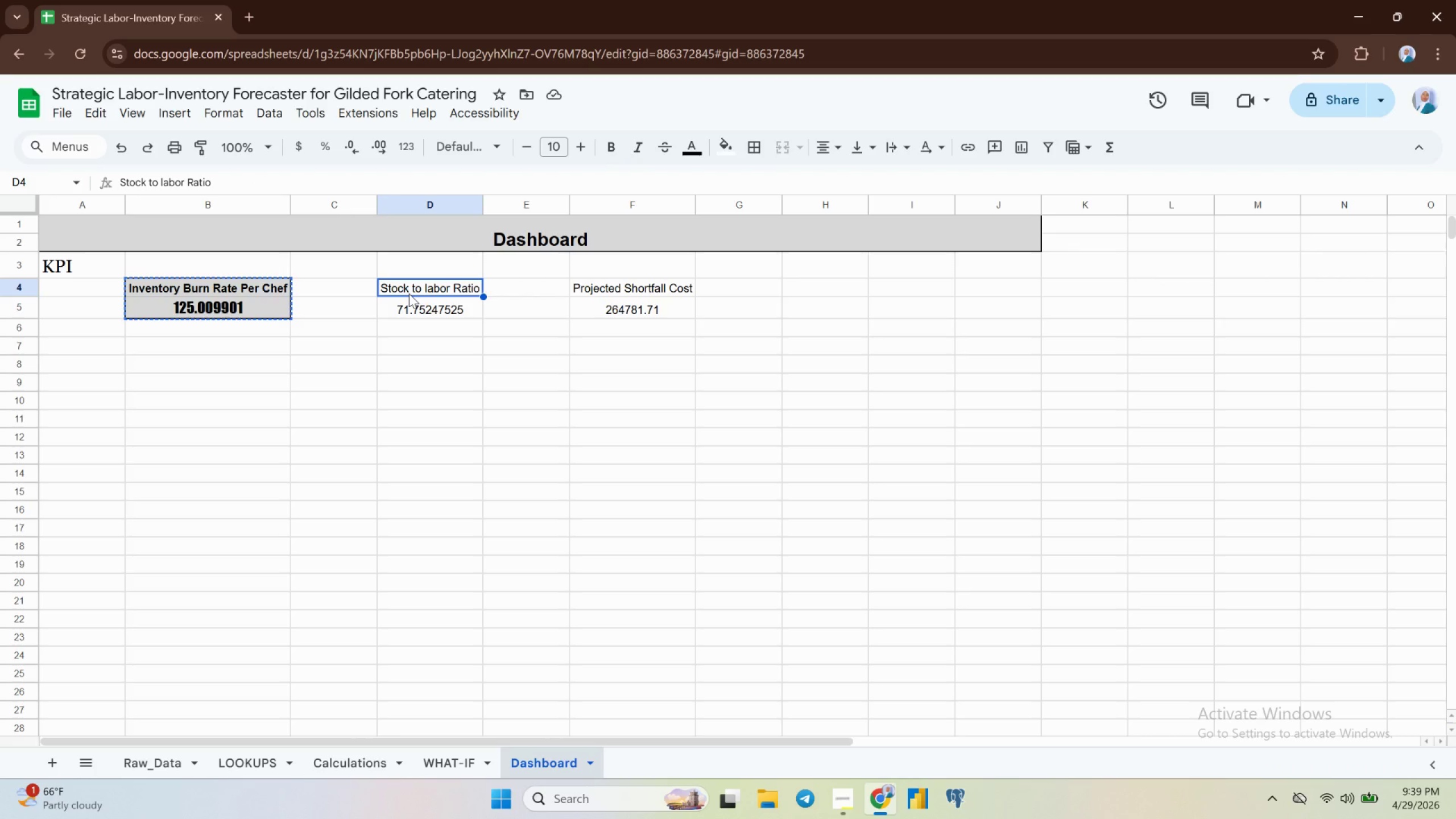 
key(Shift+ArrowDown)
 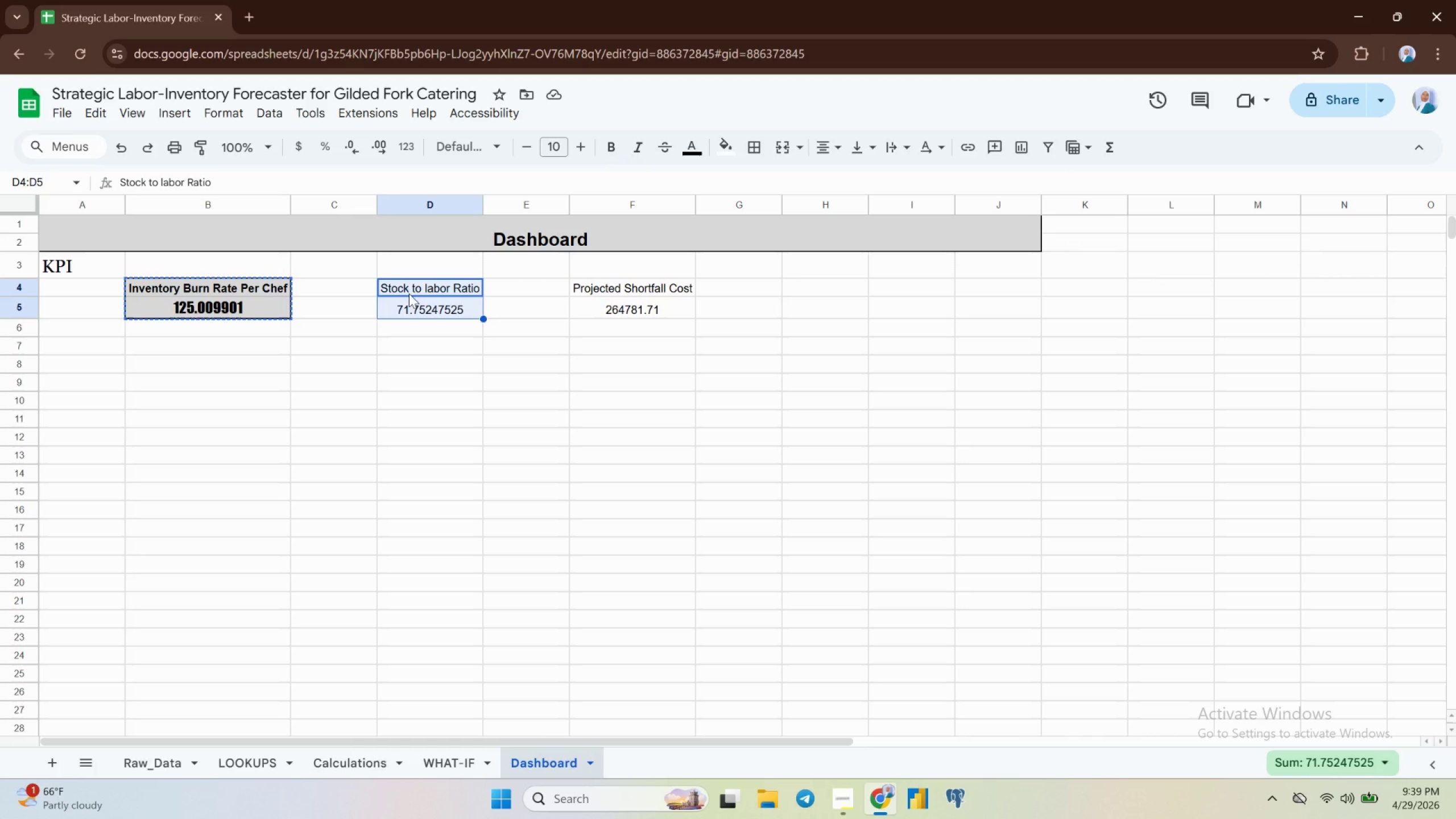 
key(Alt+Control+AltLeft)
 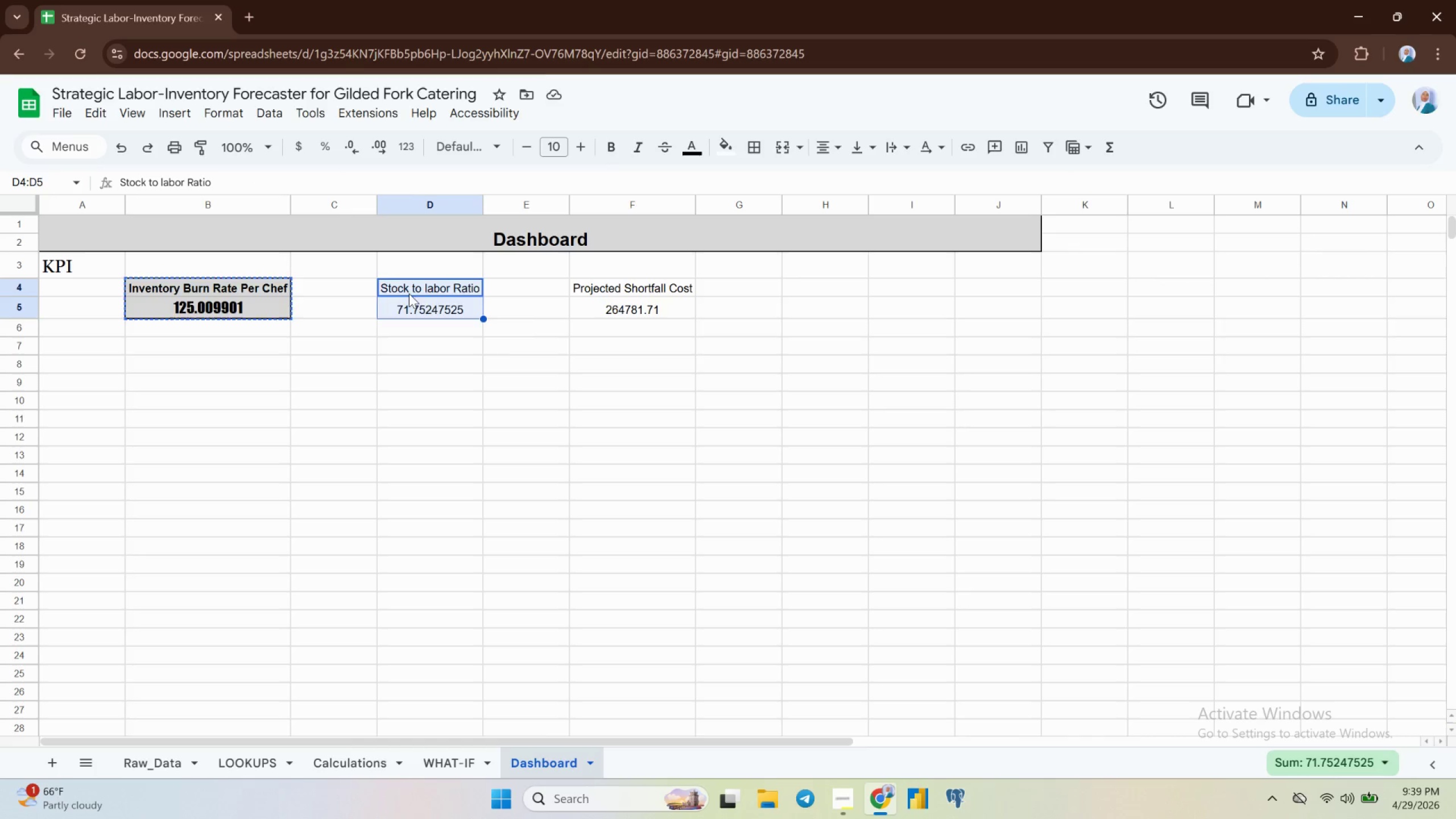 
key(Alt+Control+V)
 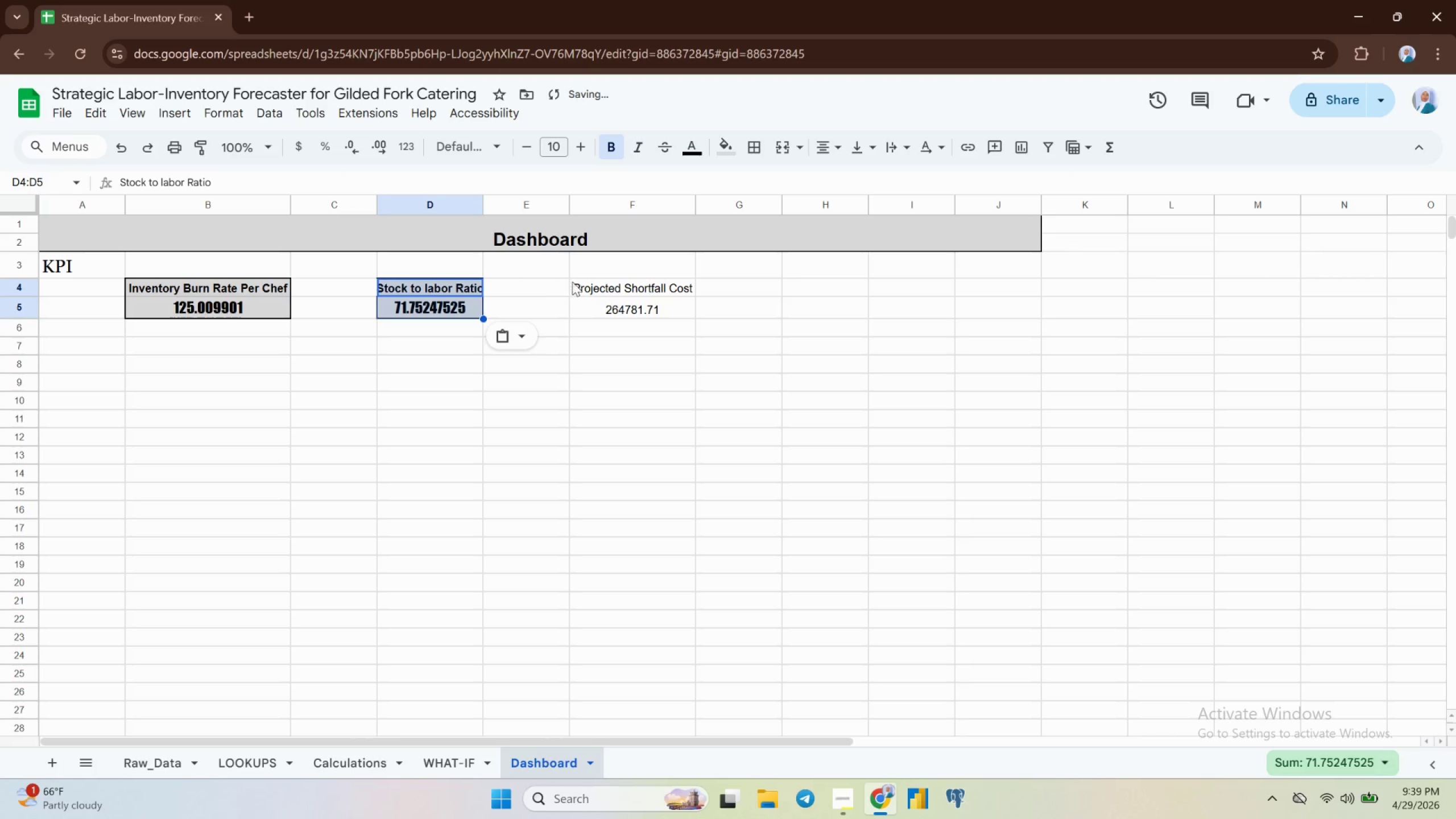 
left_click([589, 284])
 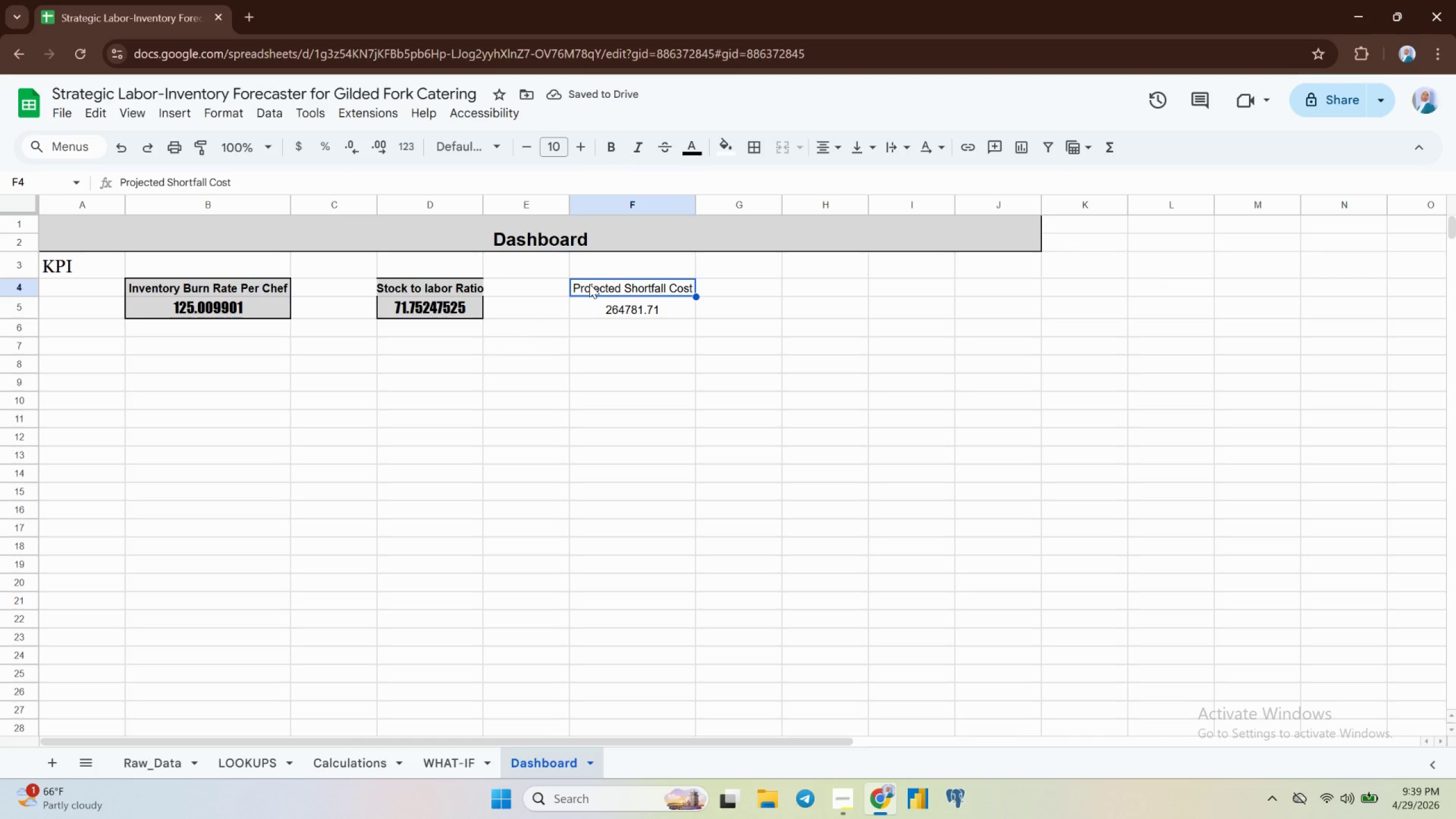 
key(Shift+ArrowDown)
 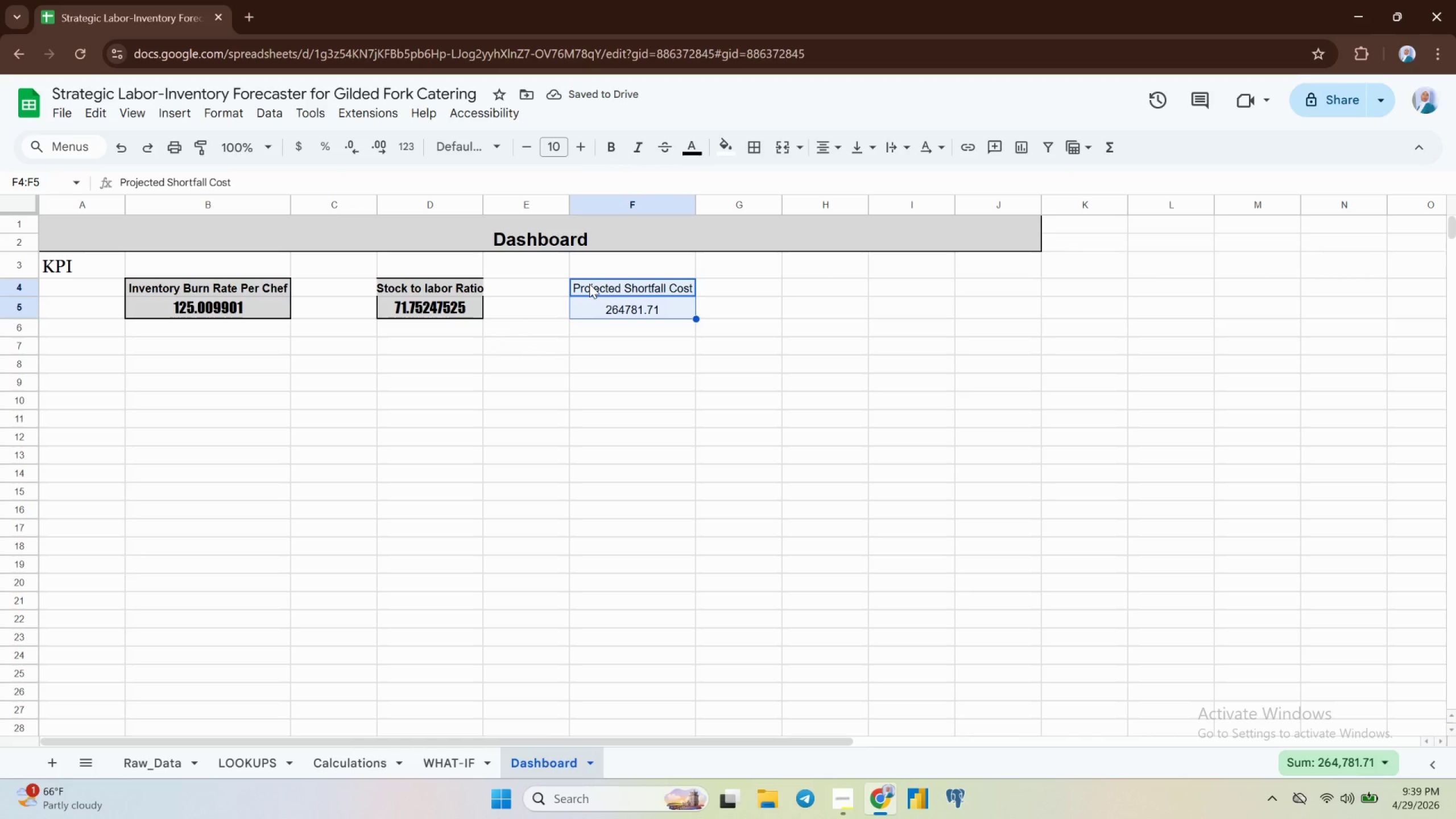 
key(Alt+Control+AltLeft)
 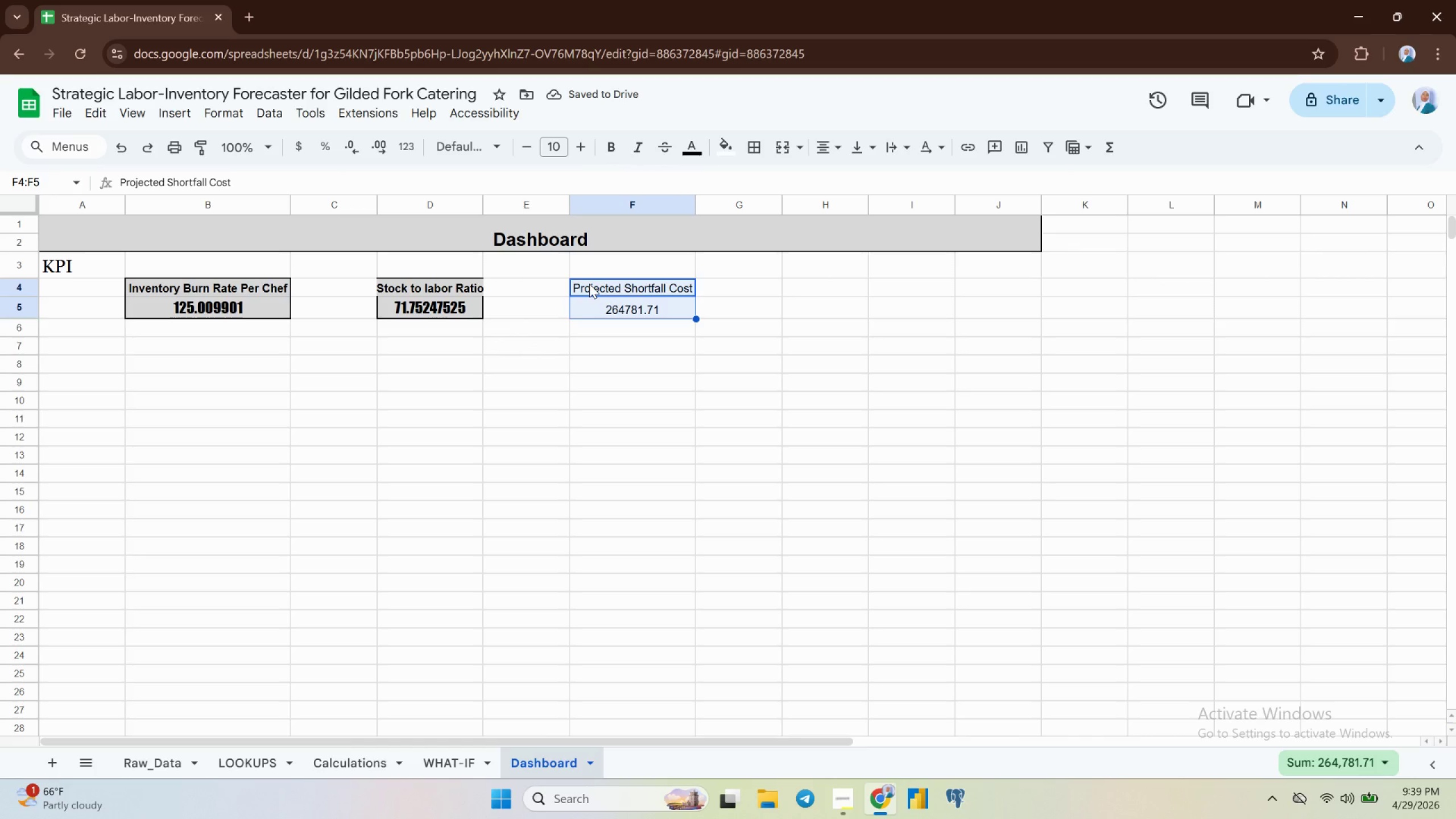 
key(Alt+Control+V)
 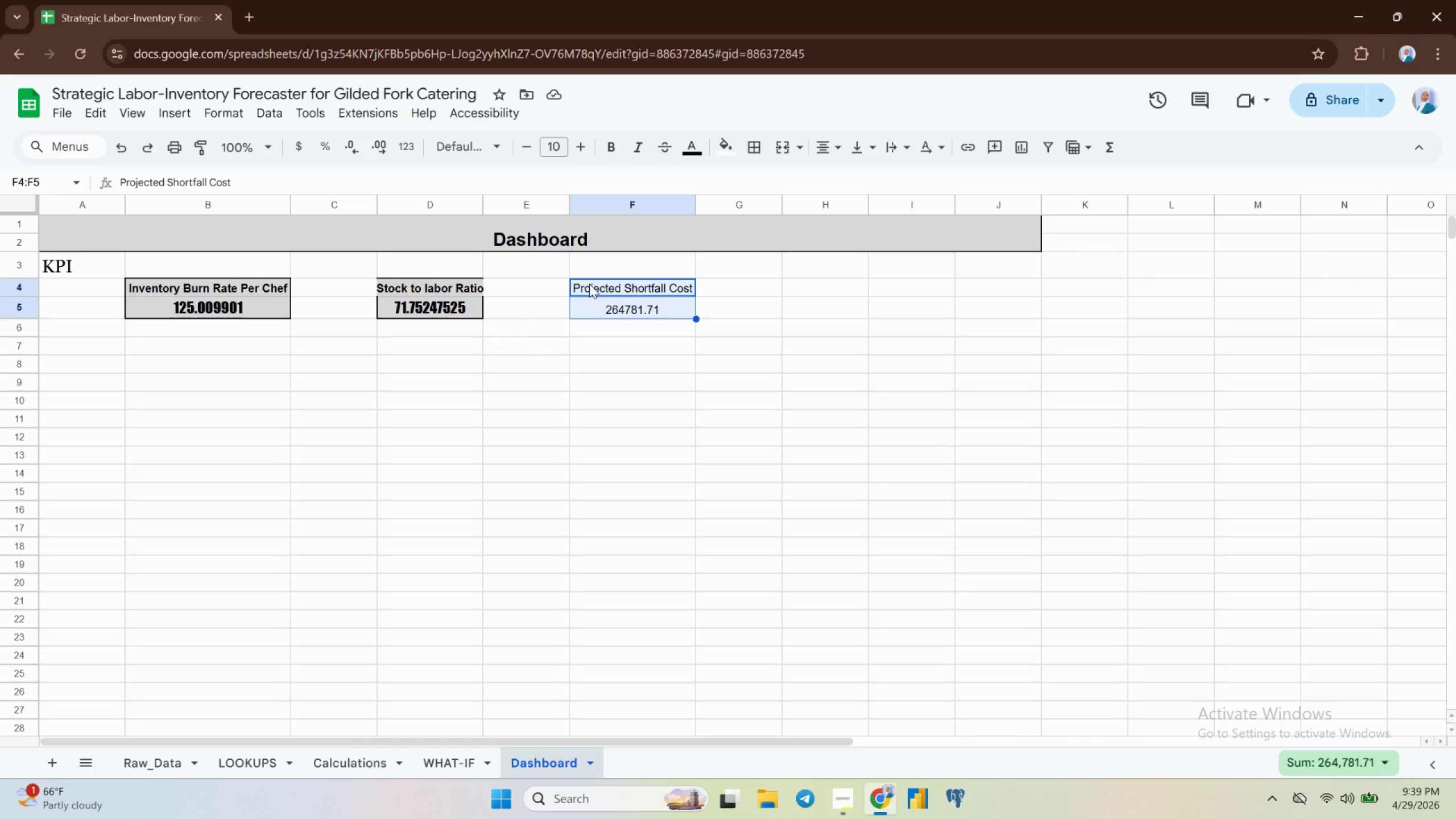 
wait(6.31)
 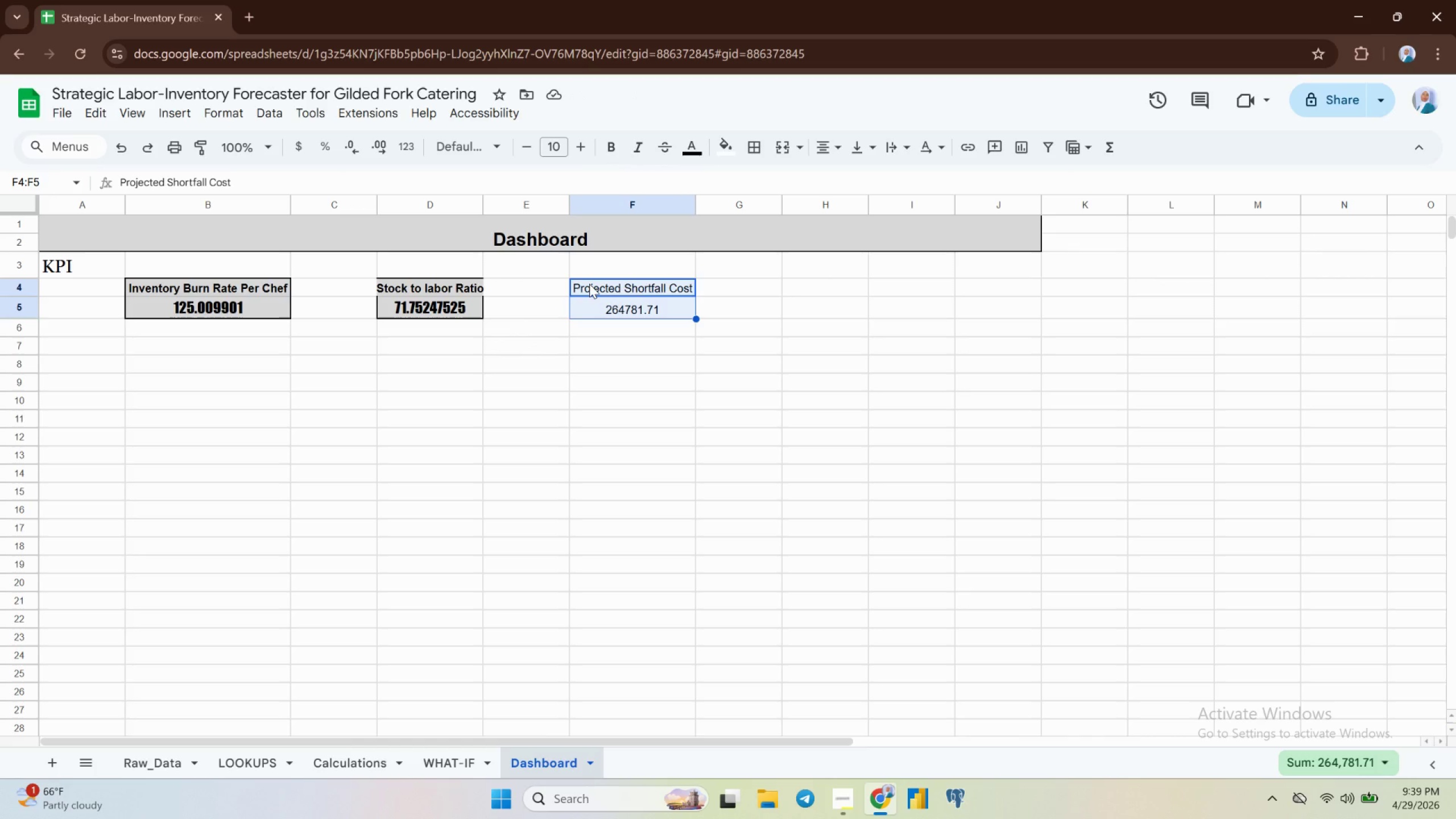 
key(Alt+Control+V)
 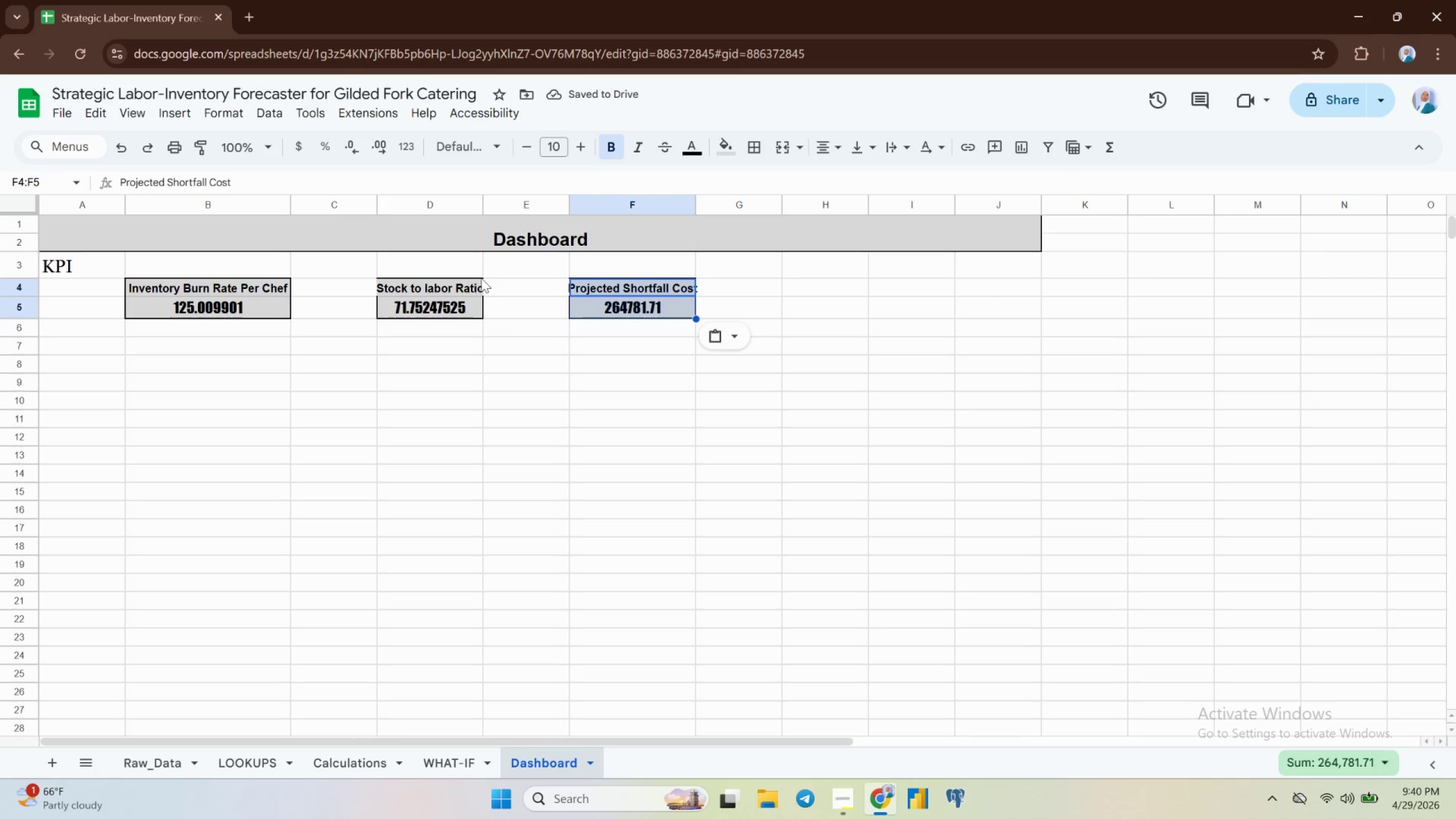 
wait(6.1)
 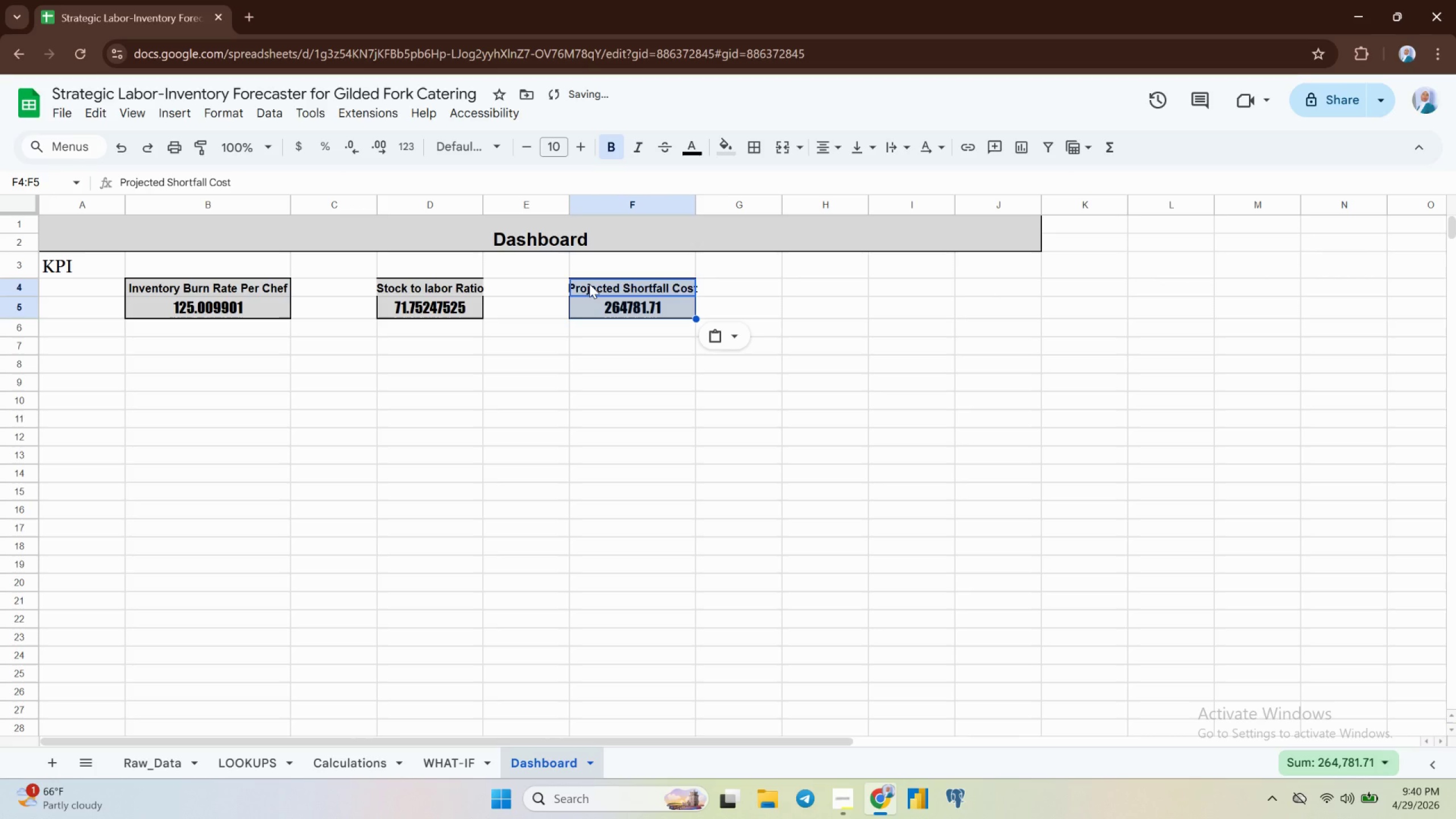 
double_click([482, 203])
 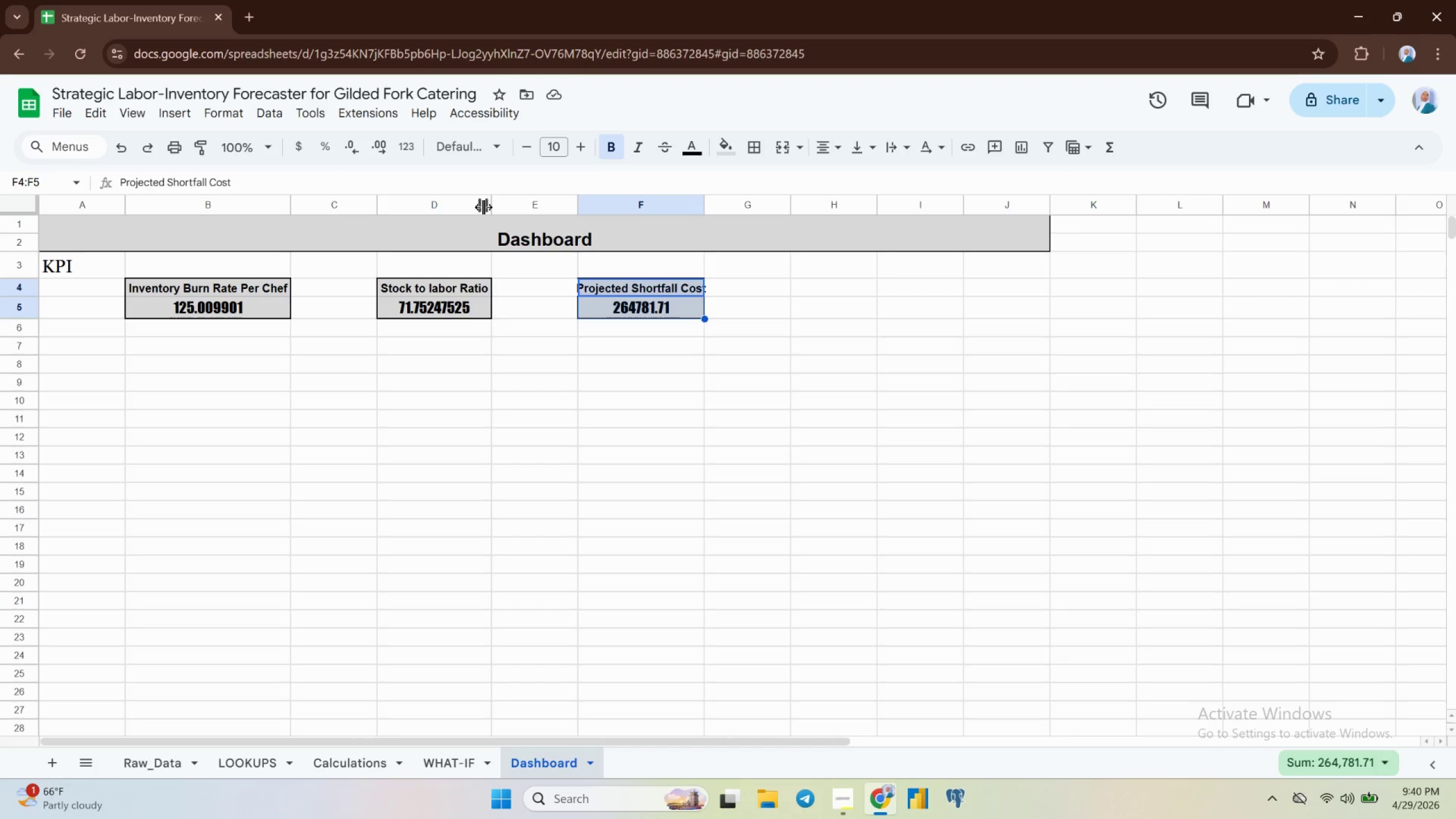 
wait(13.66)
 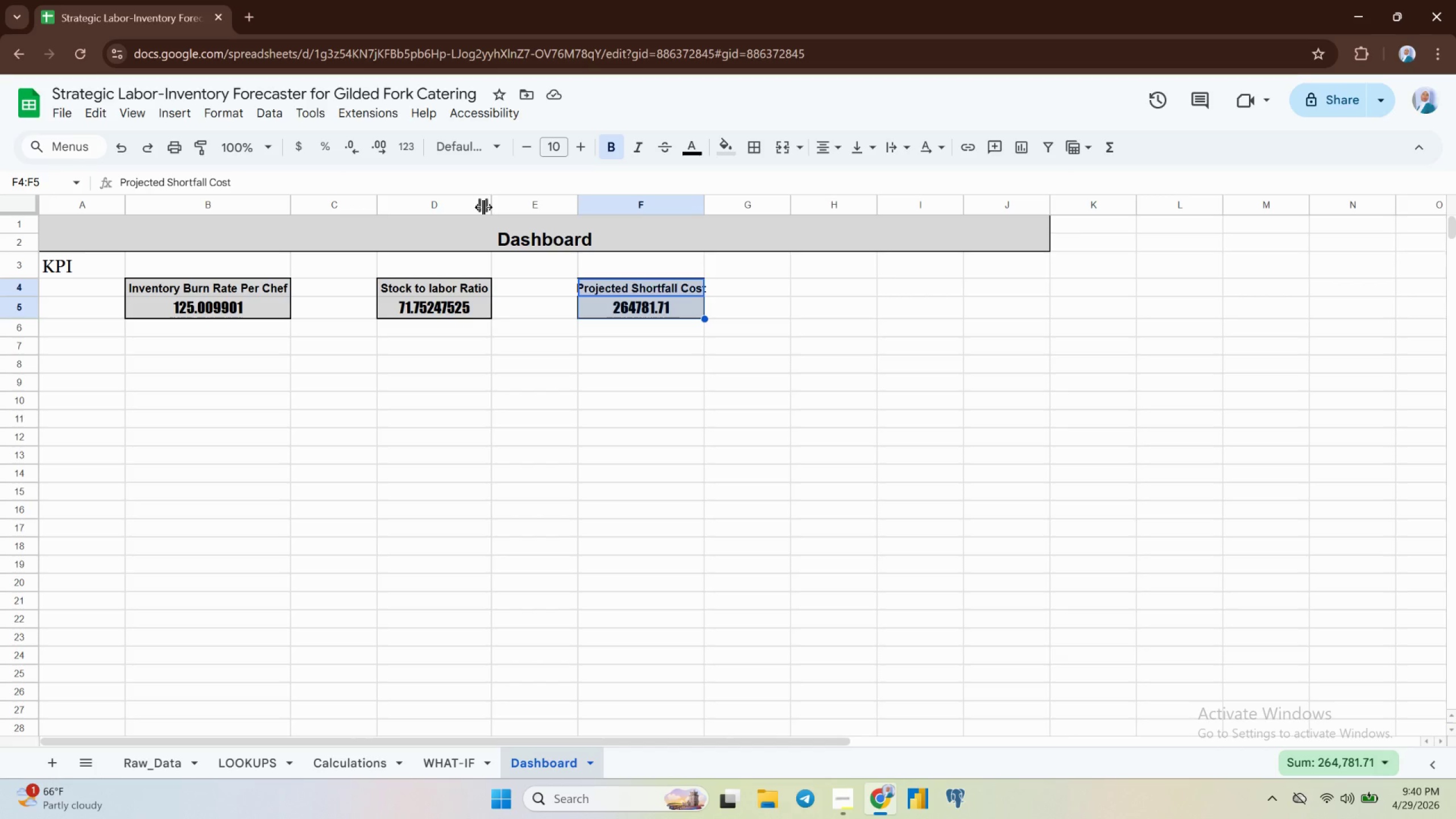 
double_click([706, 206])
 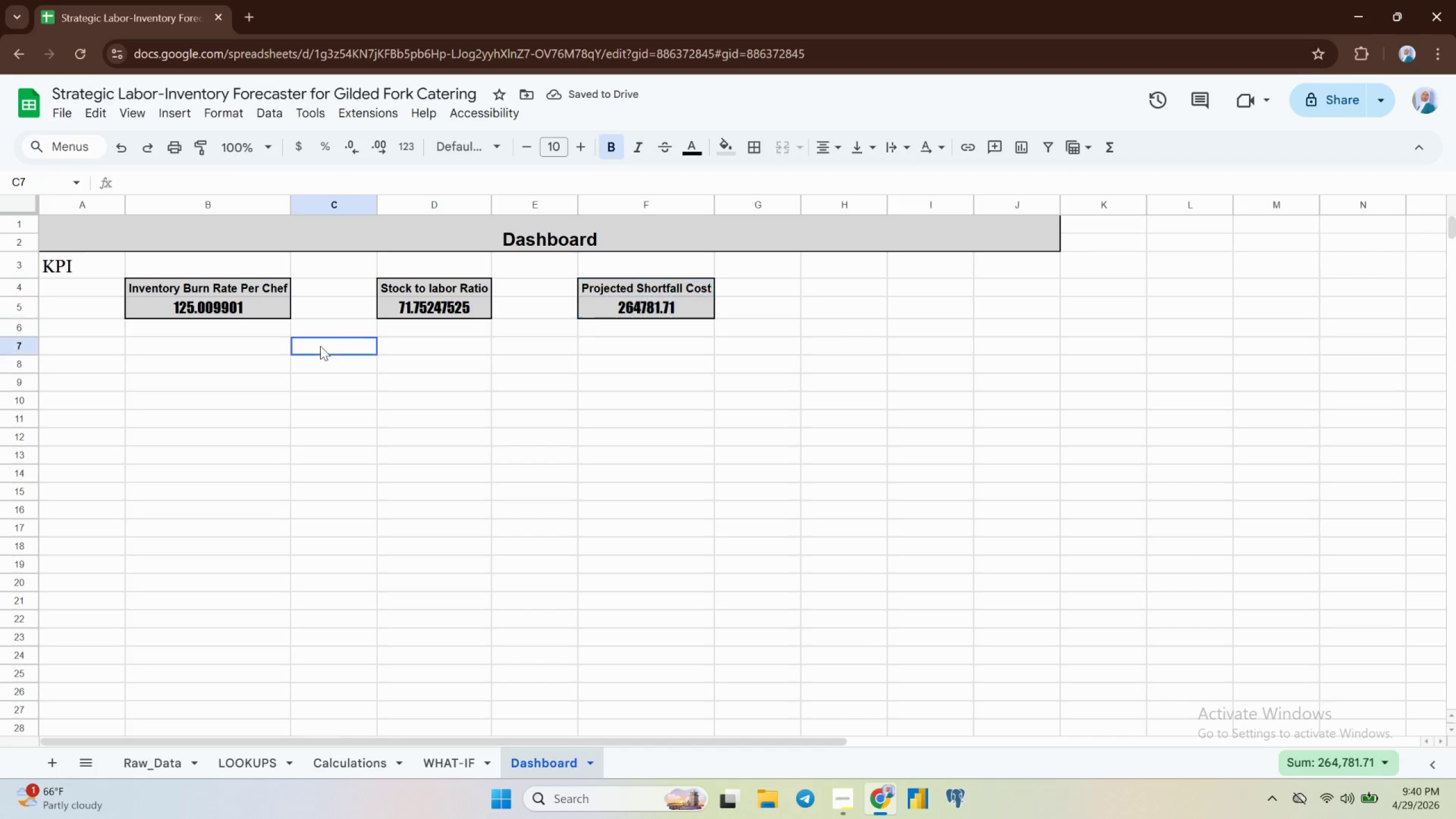 
left_click([244, 307])
 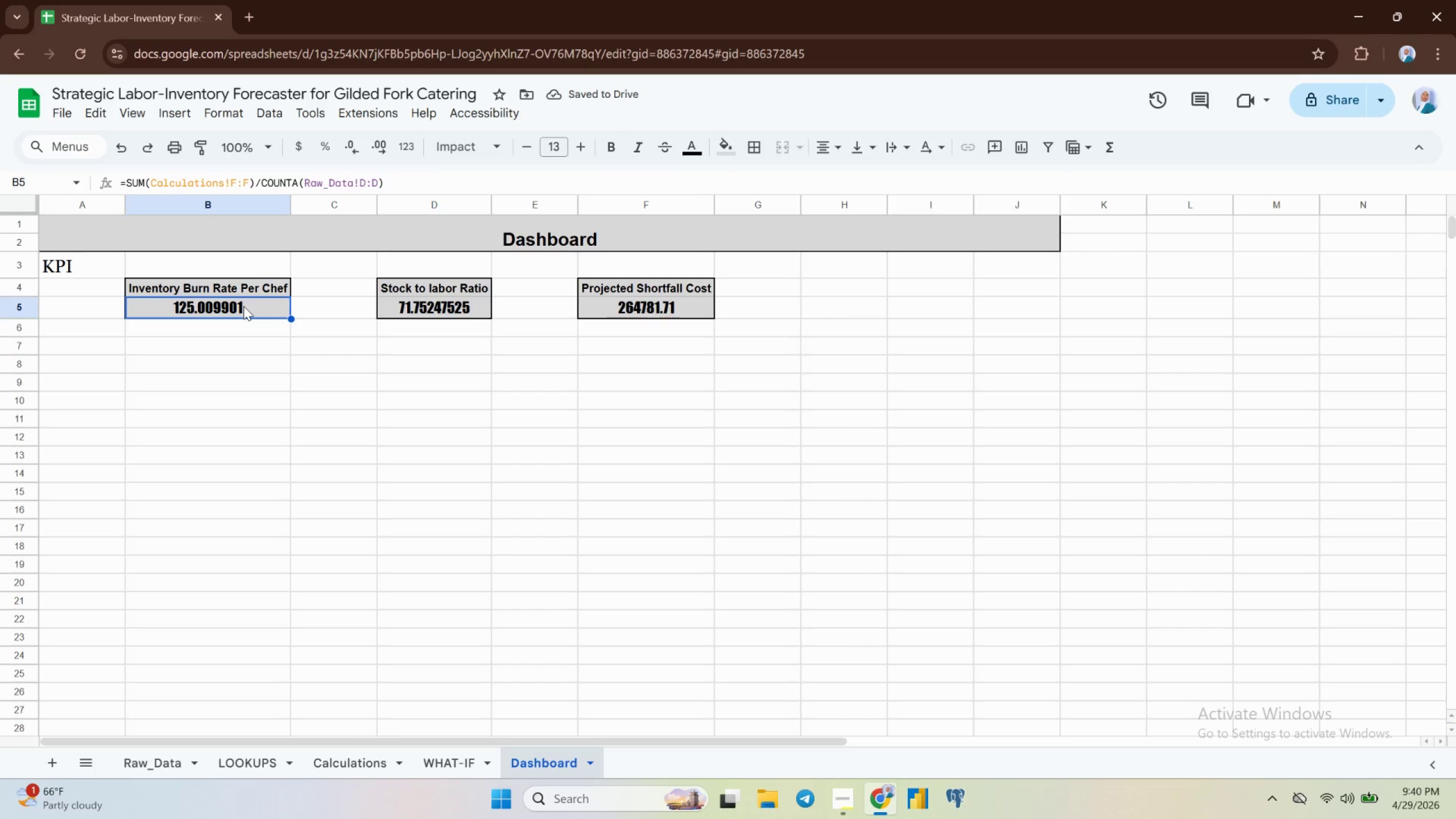 
key(Shift+ArrowDown)
 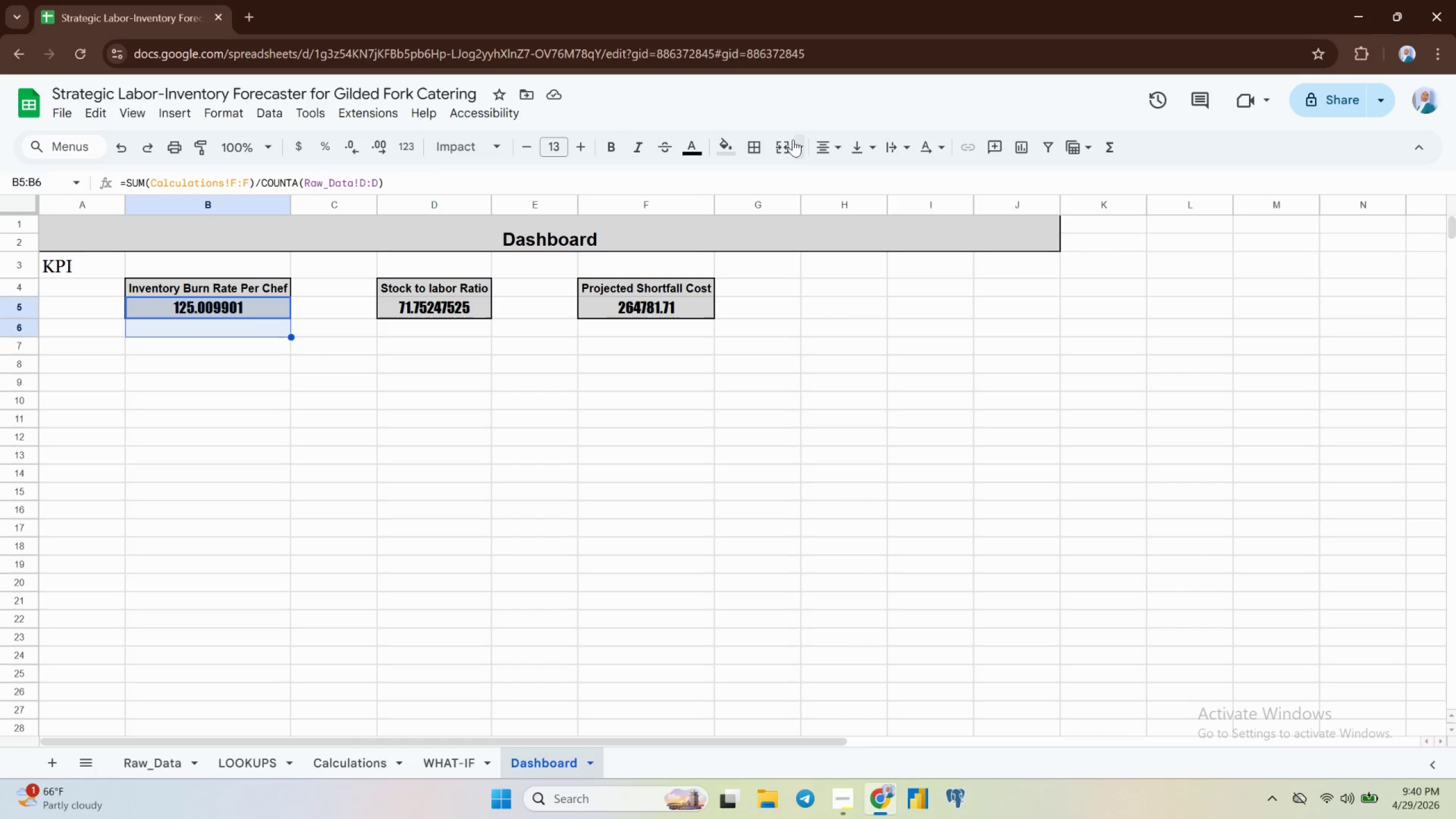 
left_click([786, 144])
 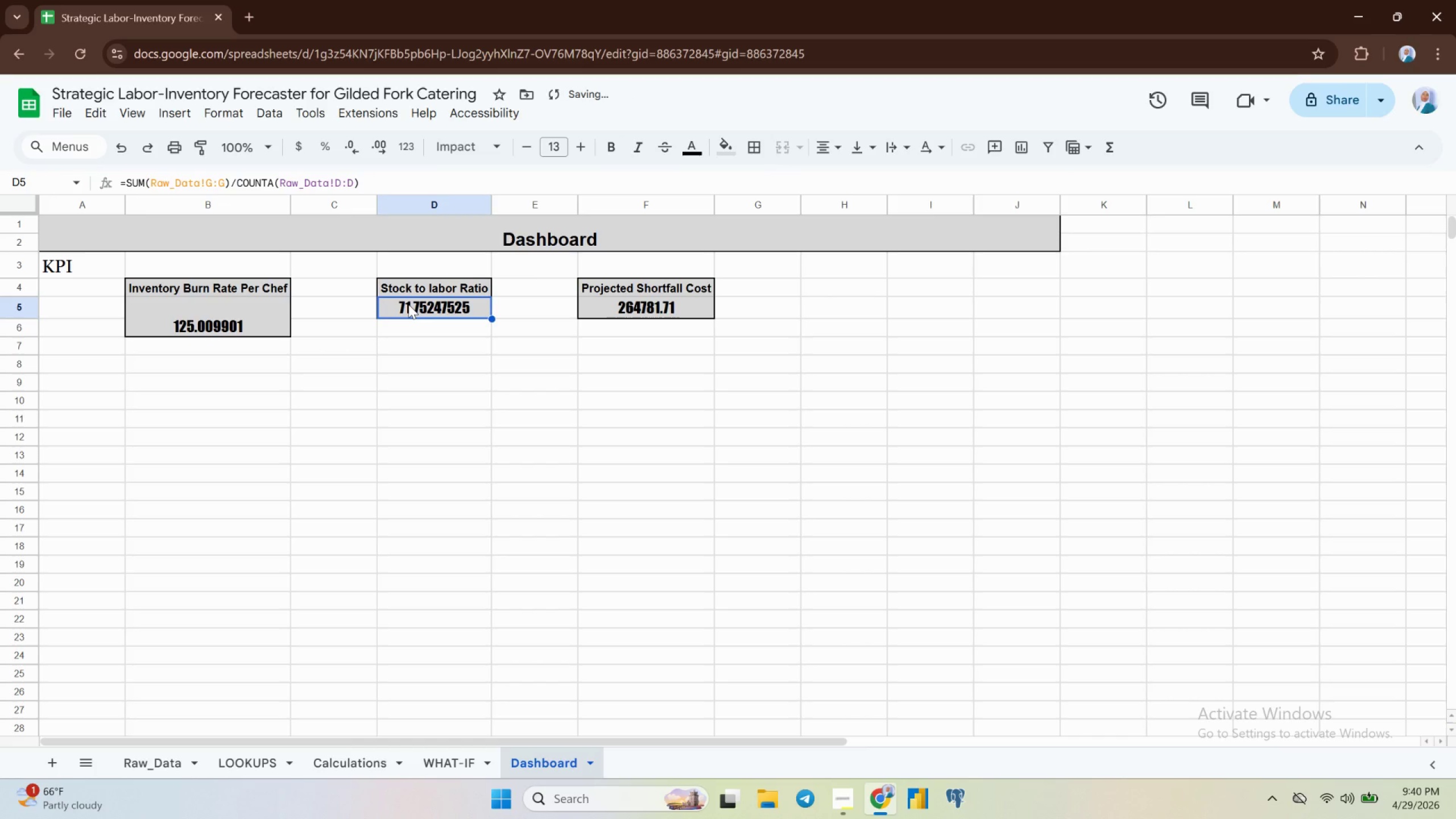 
key(Shift+ArrowDown)
 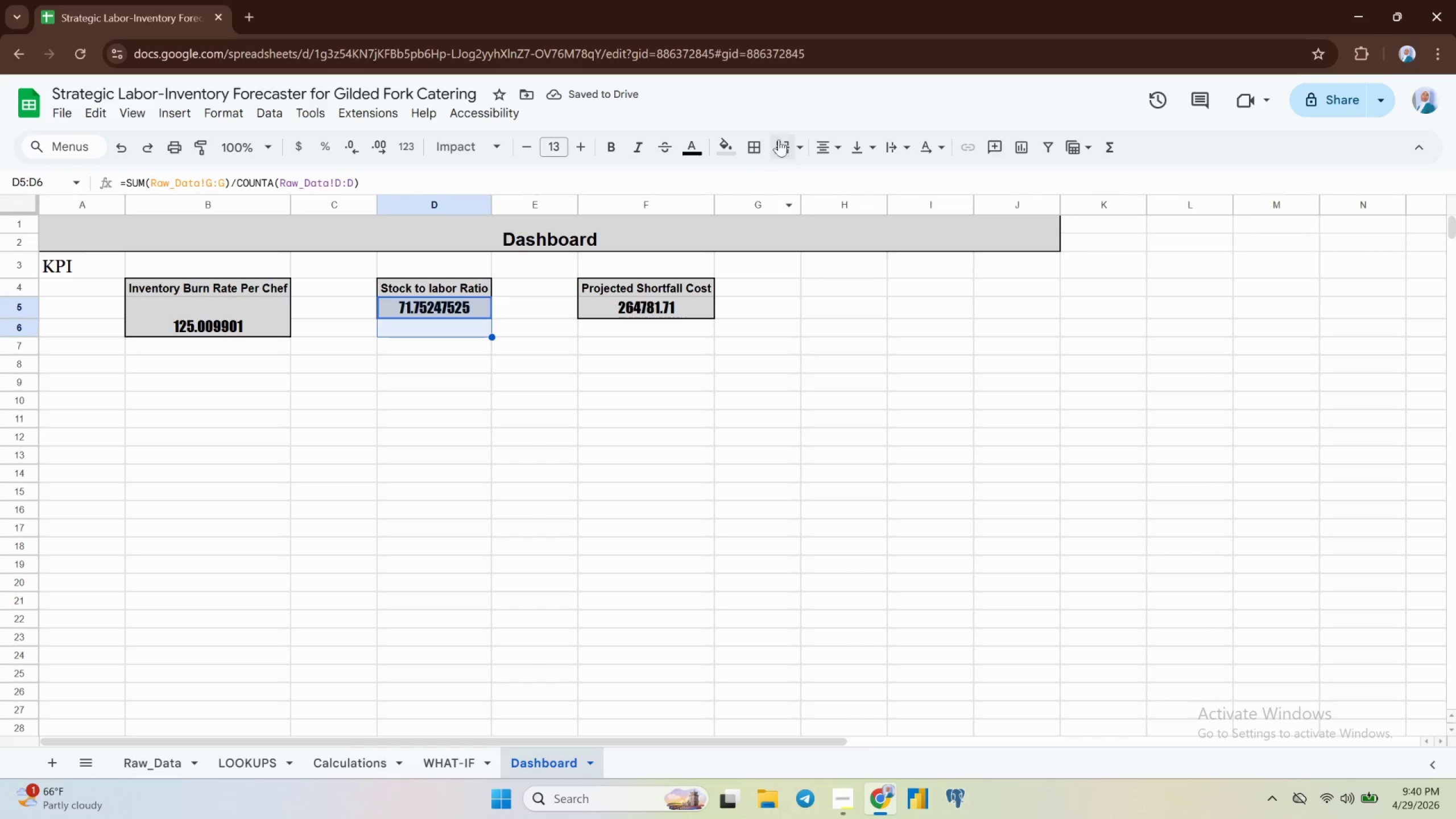 
left_click([783, 143])
 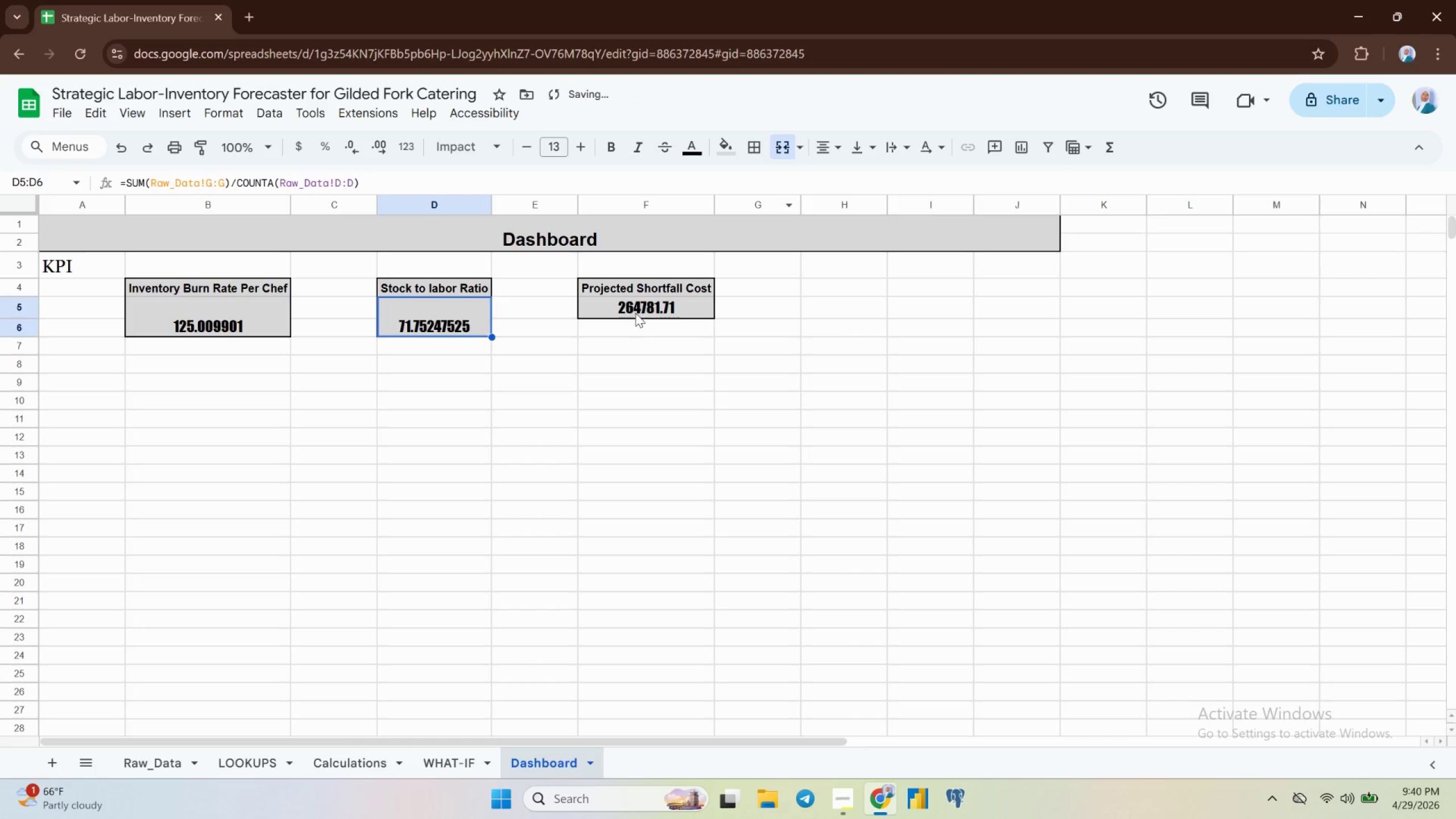 
left_click([642, 304])
 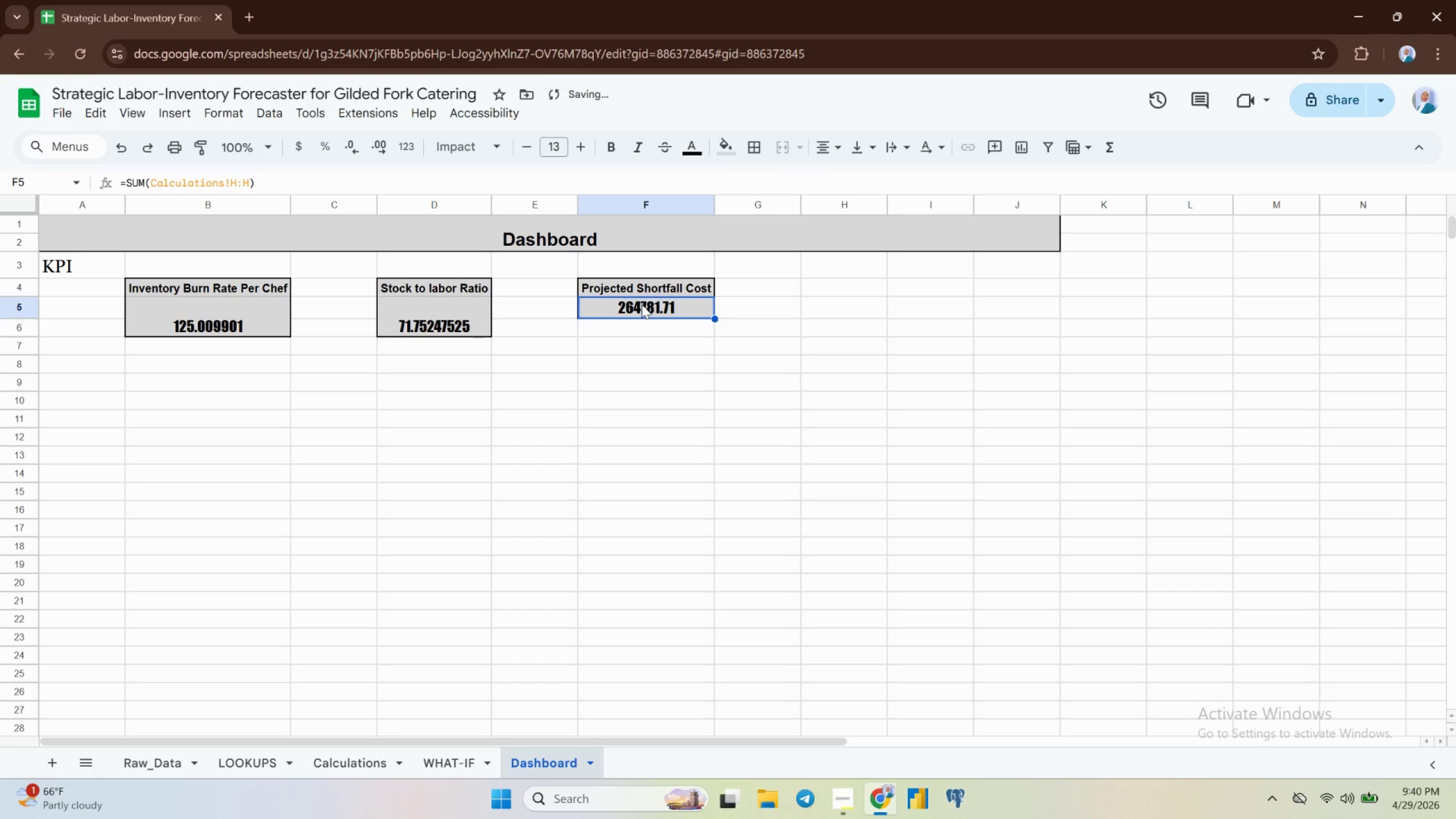 
key(Shift+ArrowDown)
 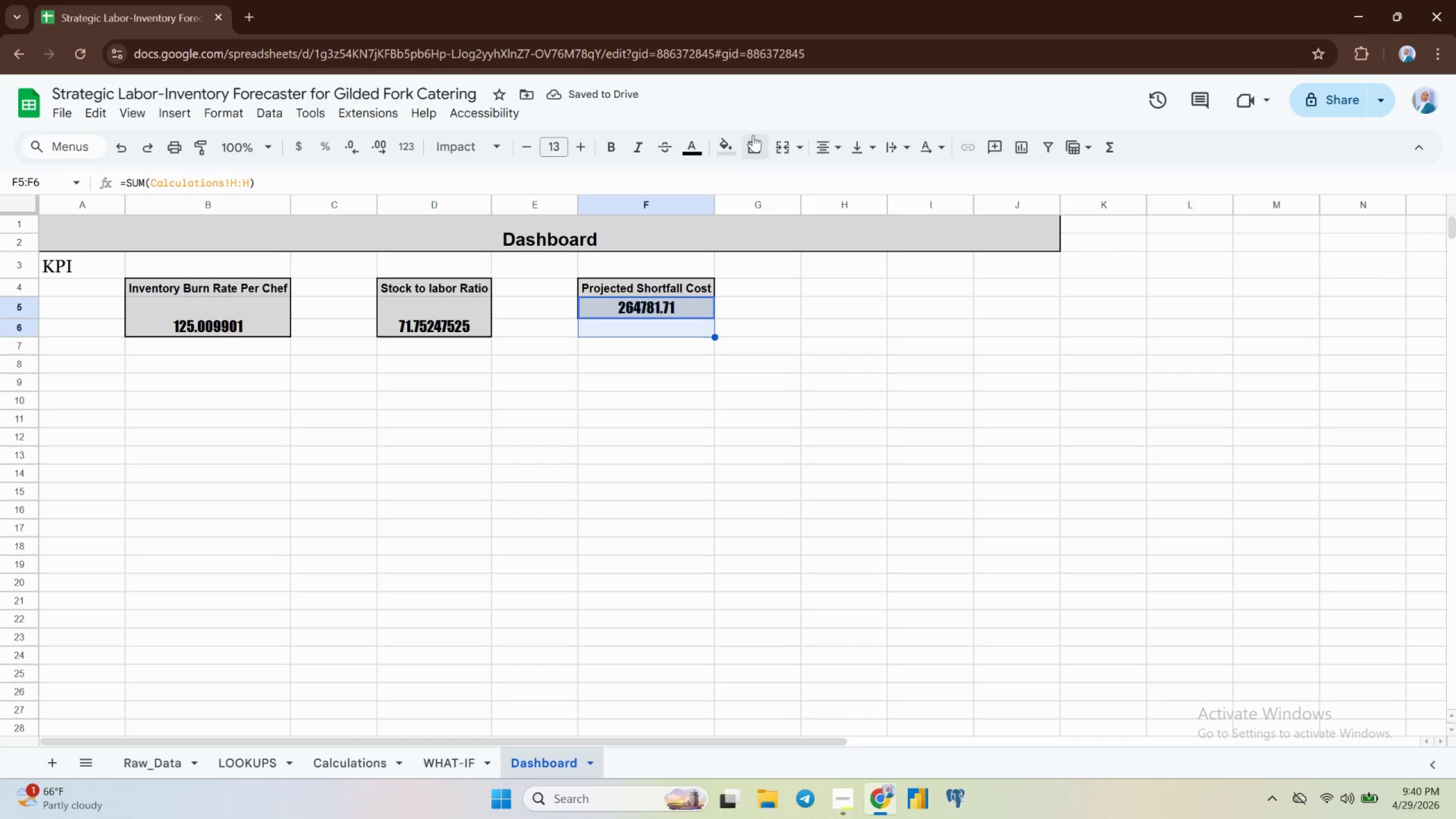 
left_click([776, 150])
 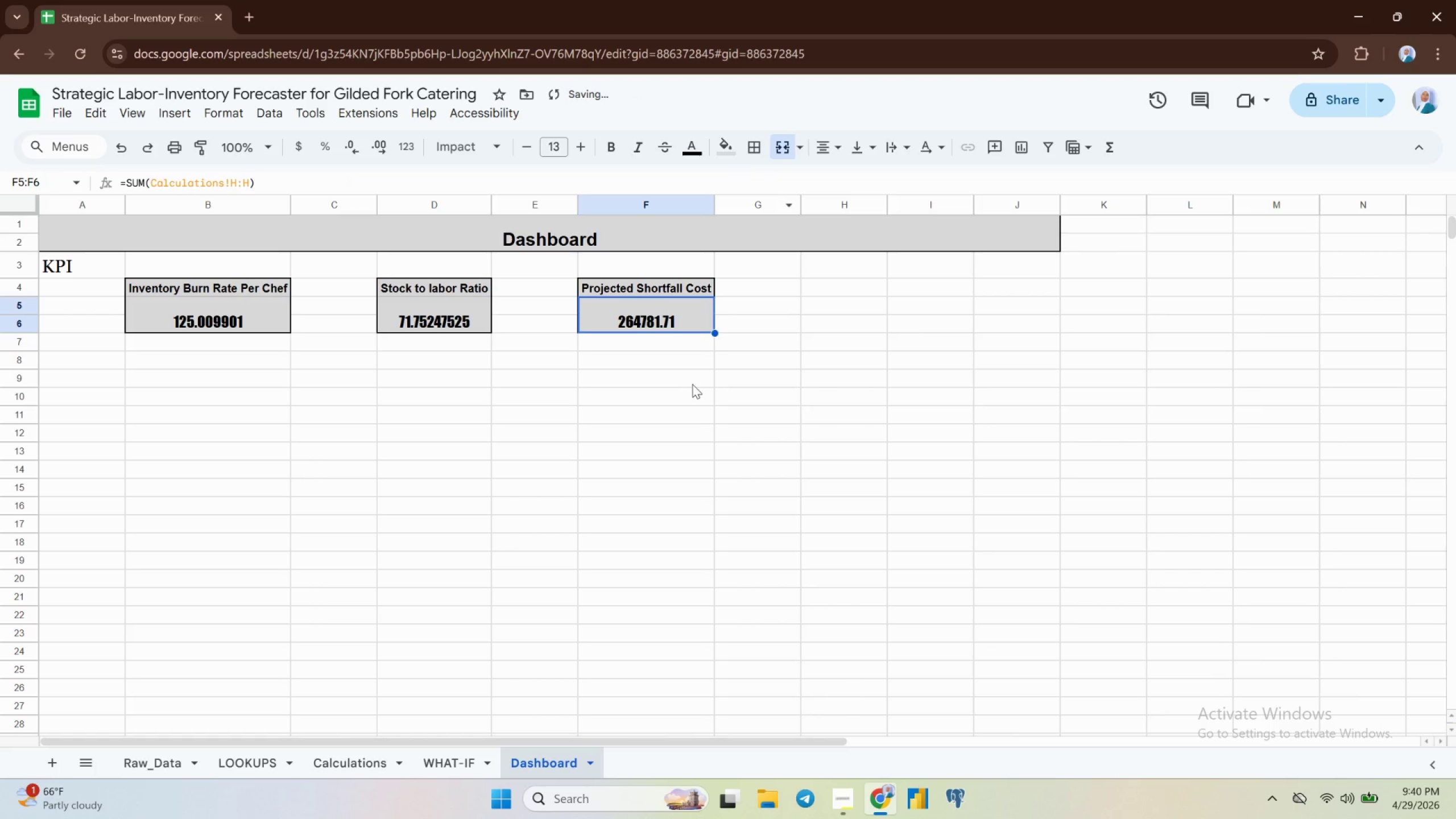 
left_click([694, 383])
 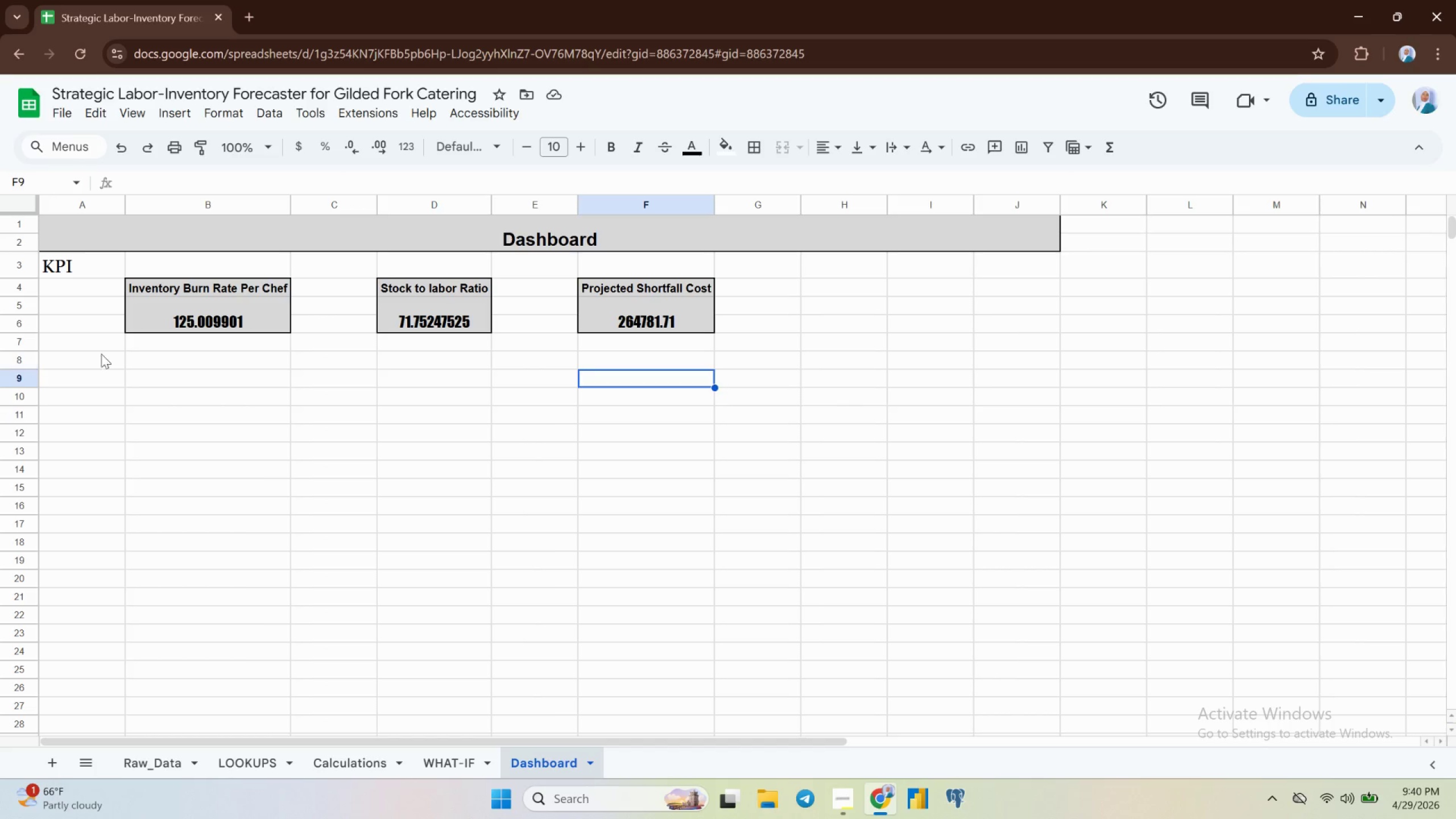 
wait(6.71)
 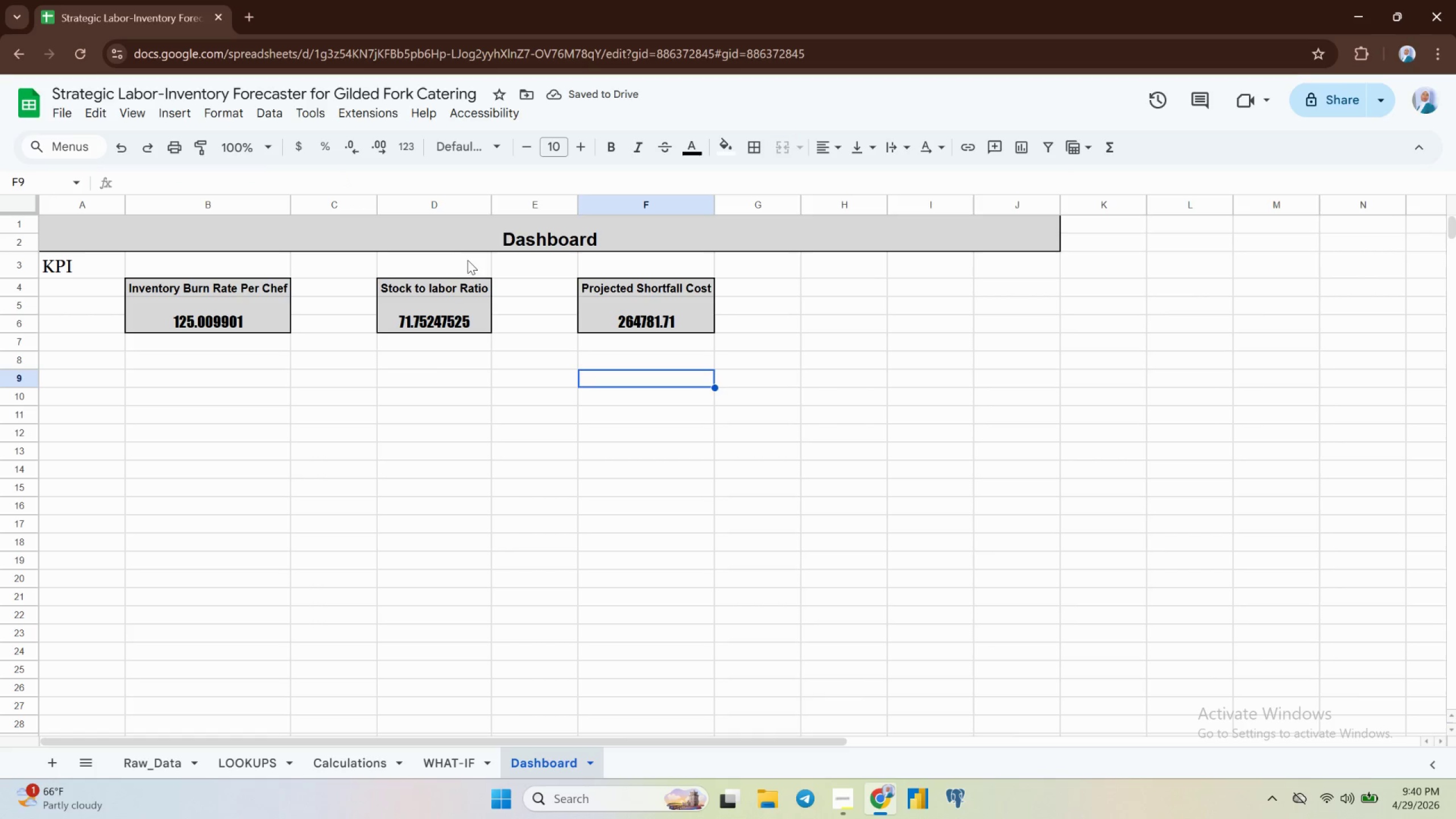 
left_click([75, 362])
 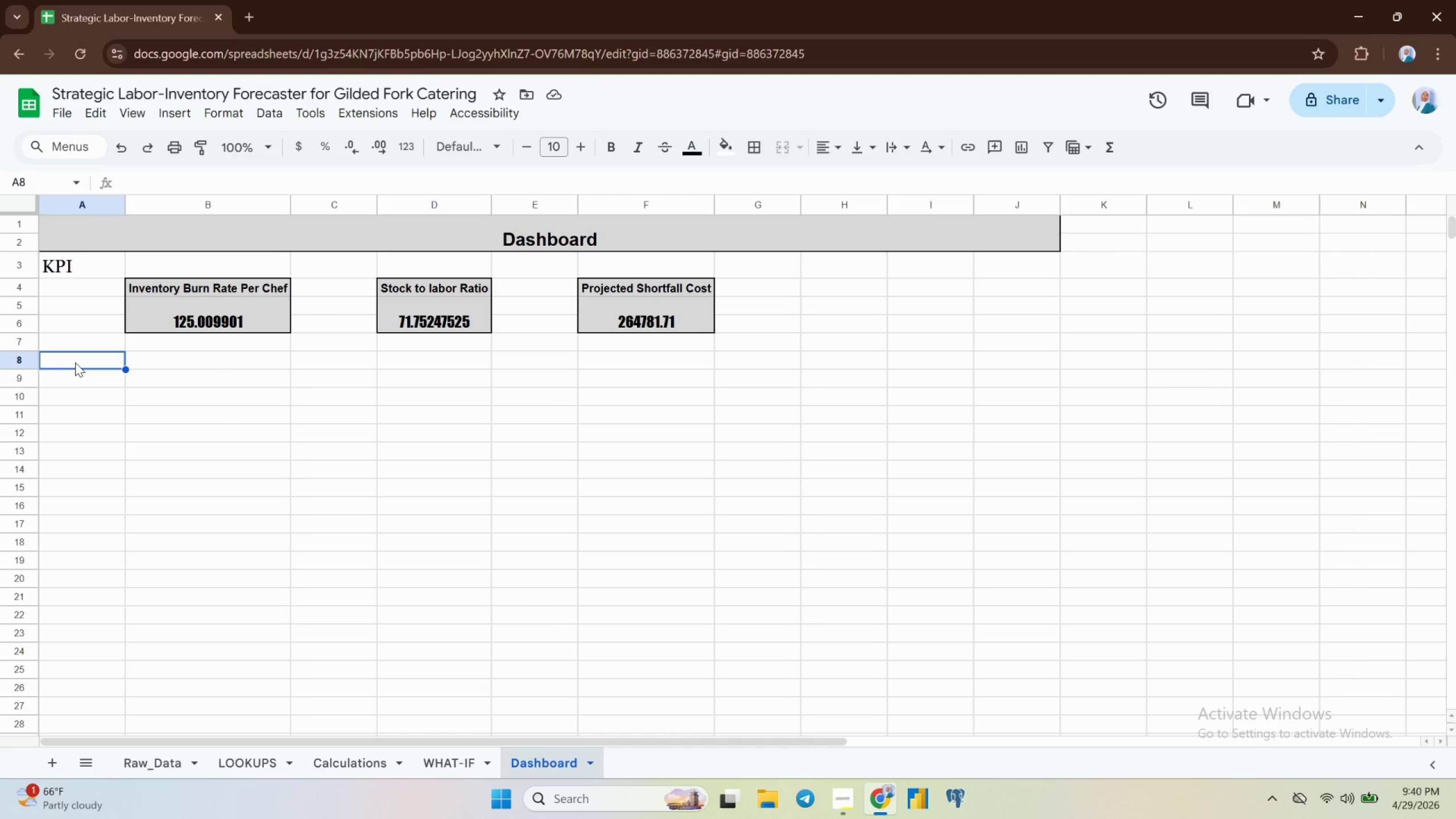 
type(Visual)
 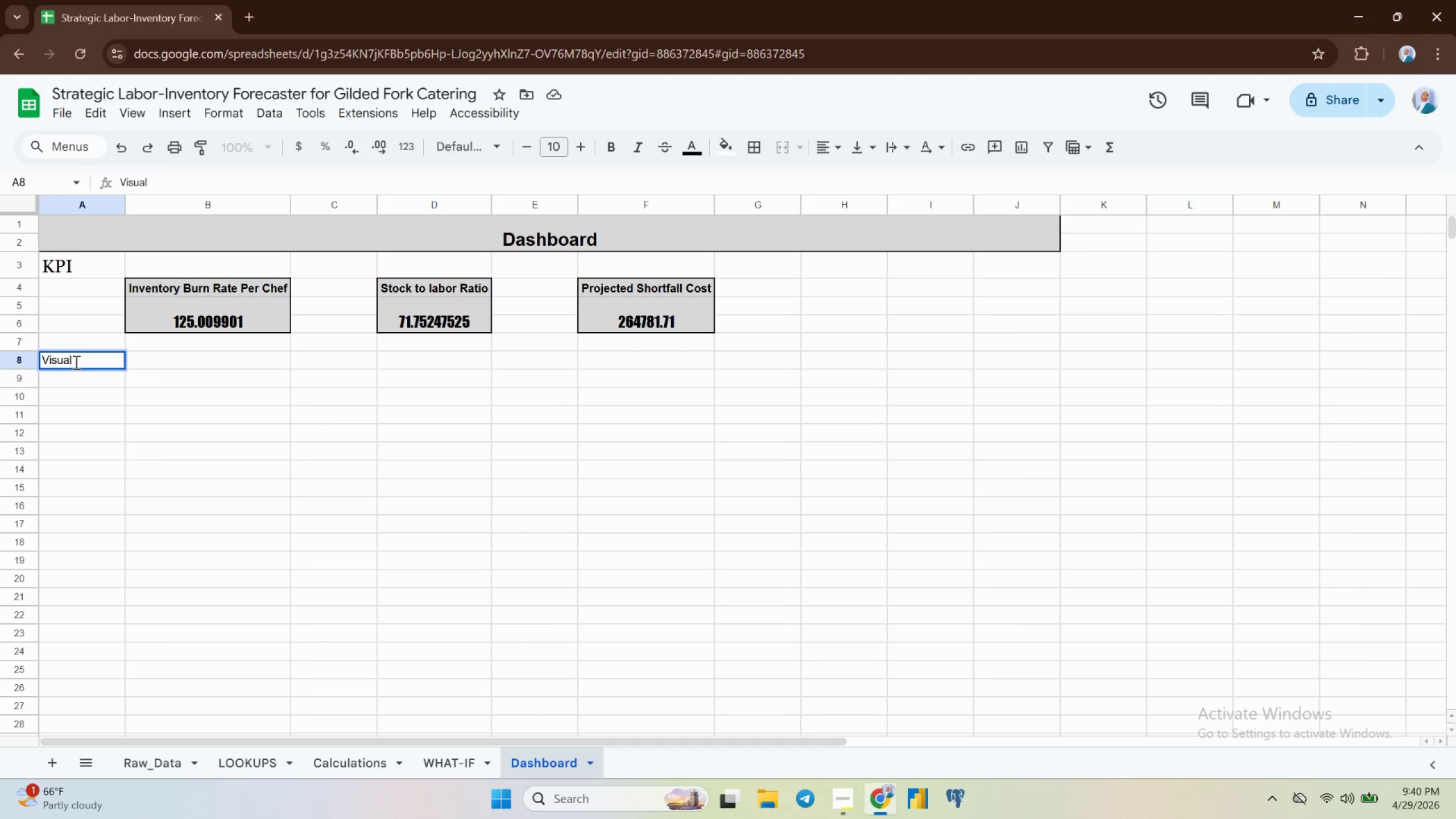 
key(Enter)
 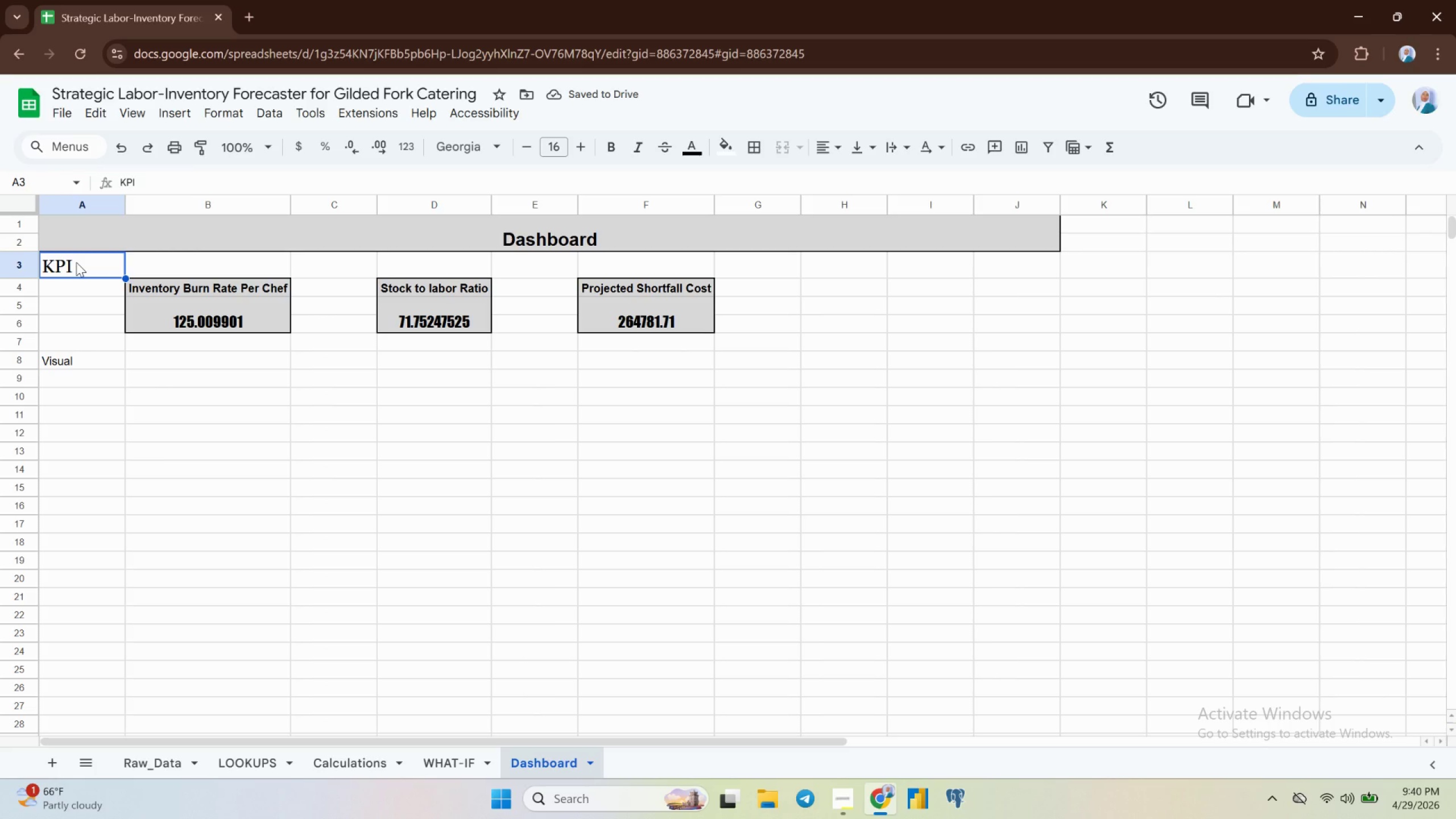 
key(Control+C)
 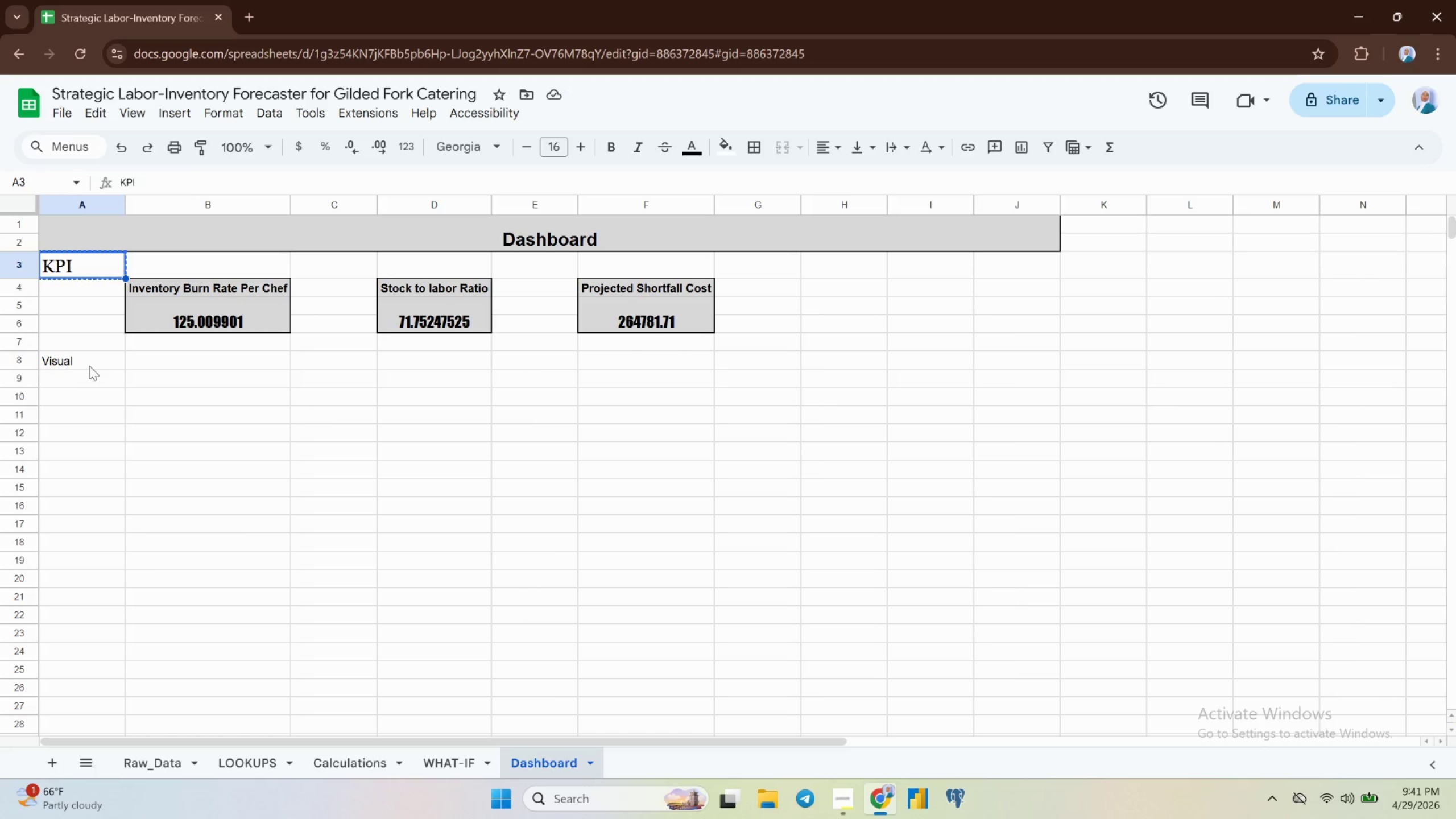 
left_click([86, 359])
 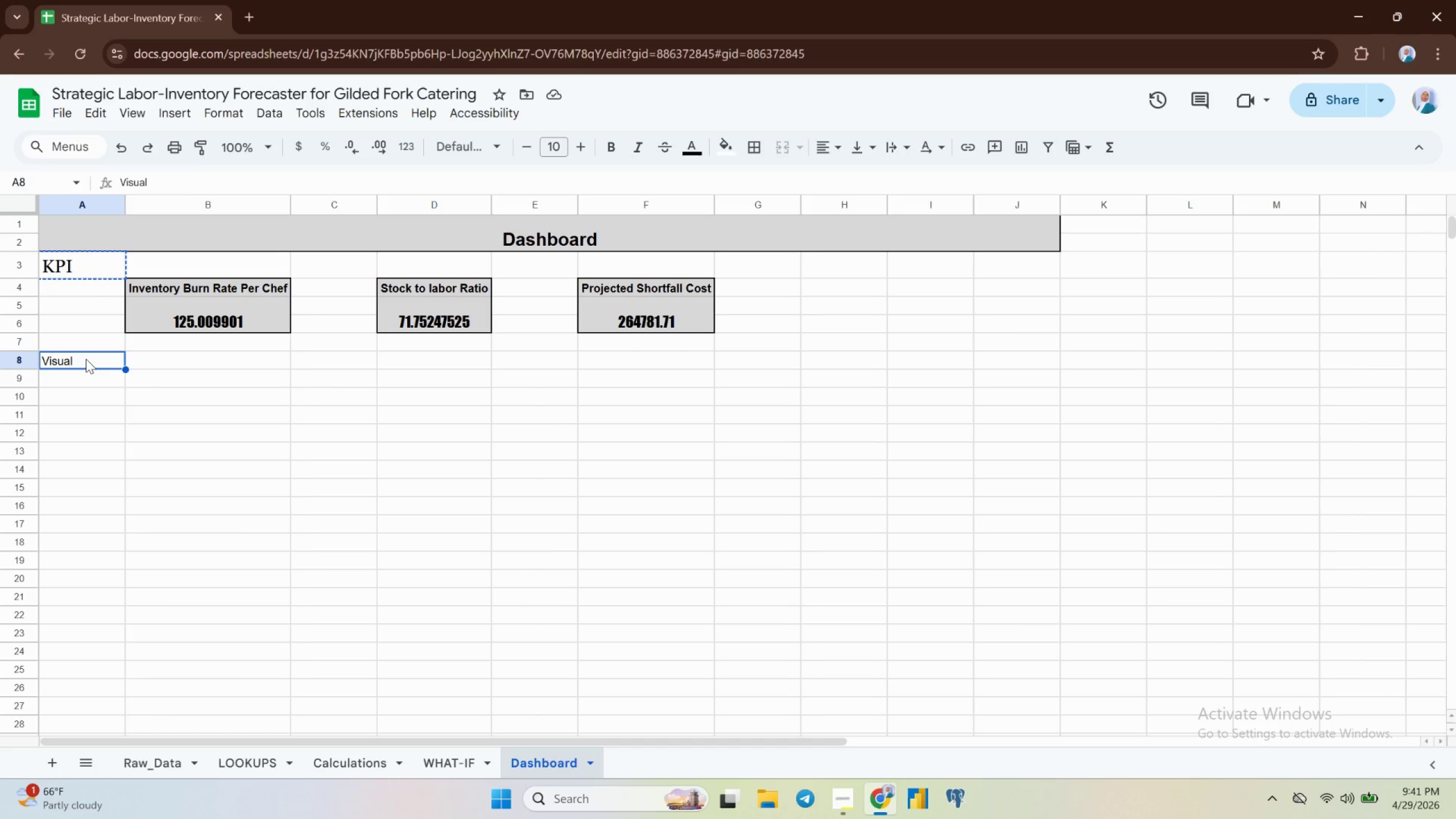 
key(Alt+Control+V)
 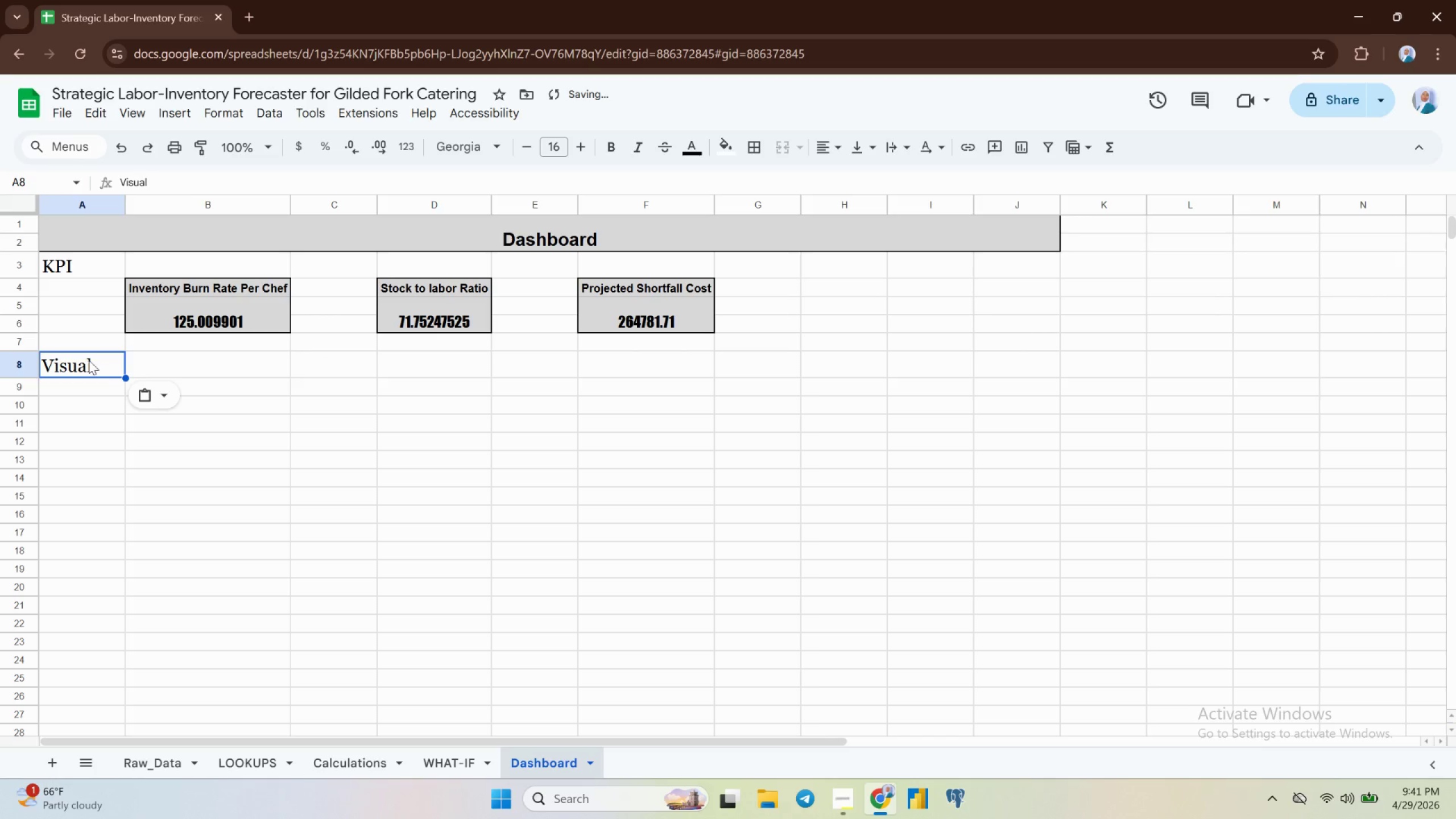 
left_click([241, 380])
 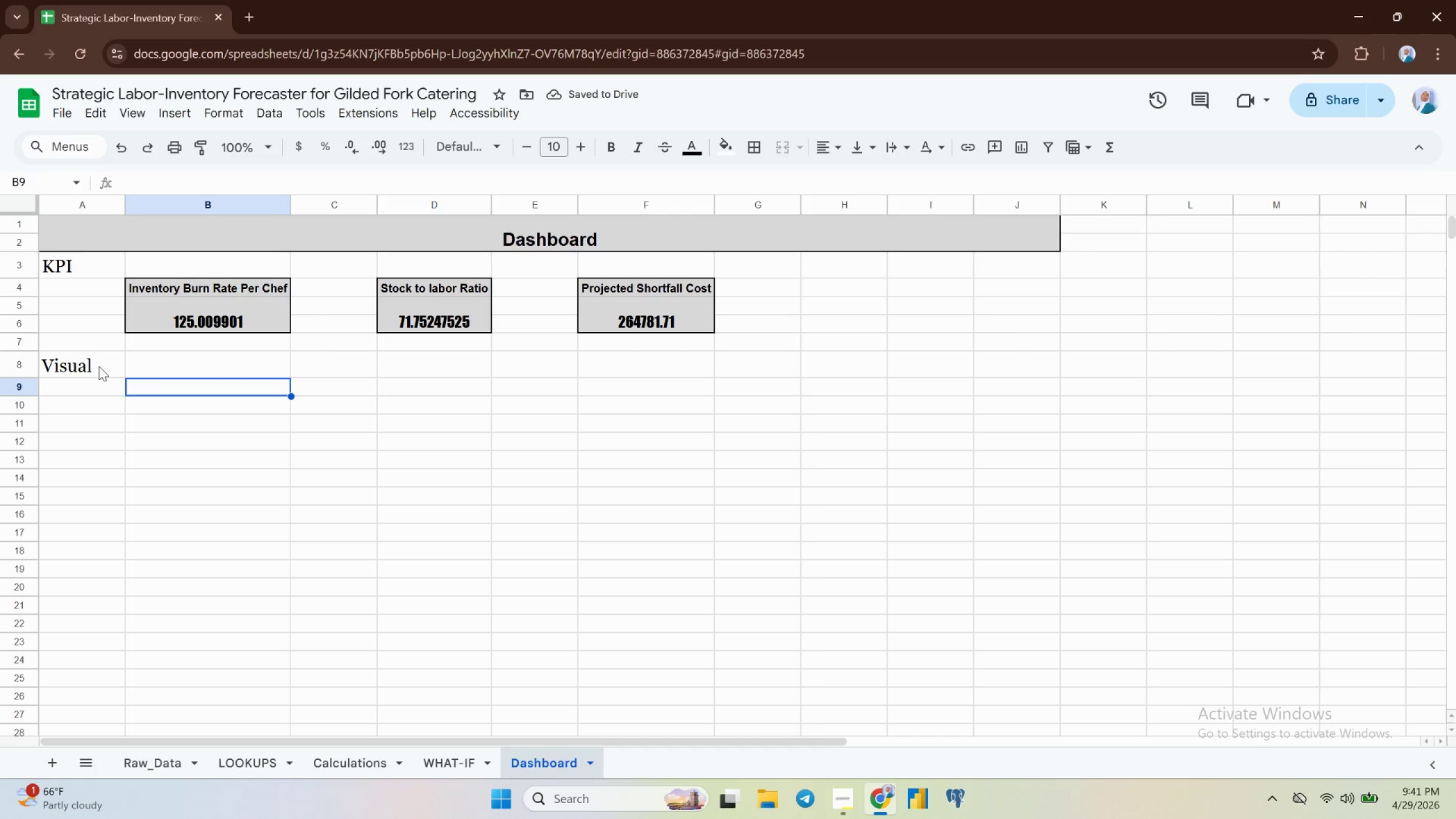 
left_click([98, 365])
 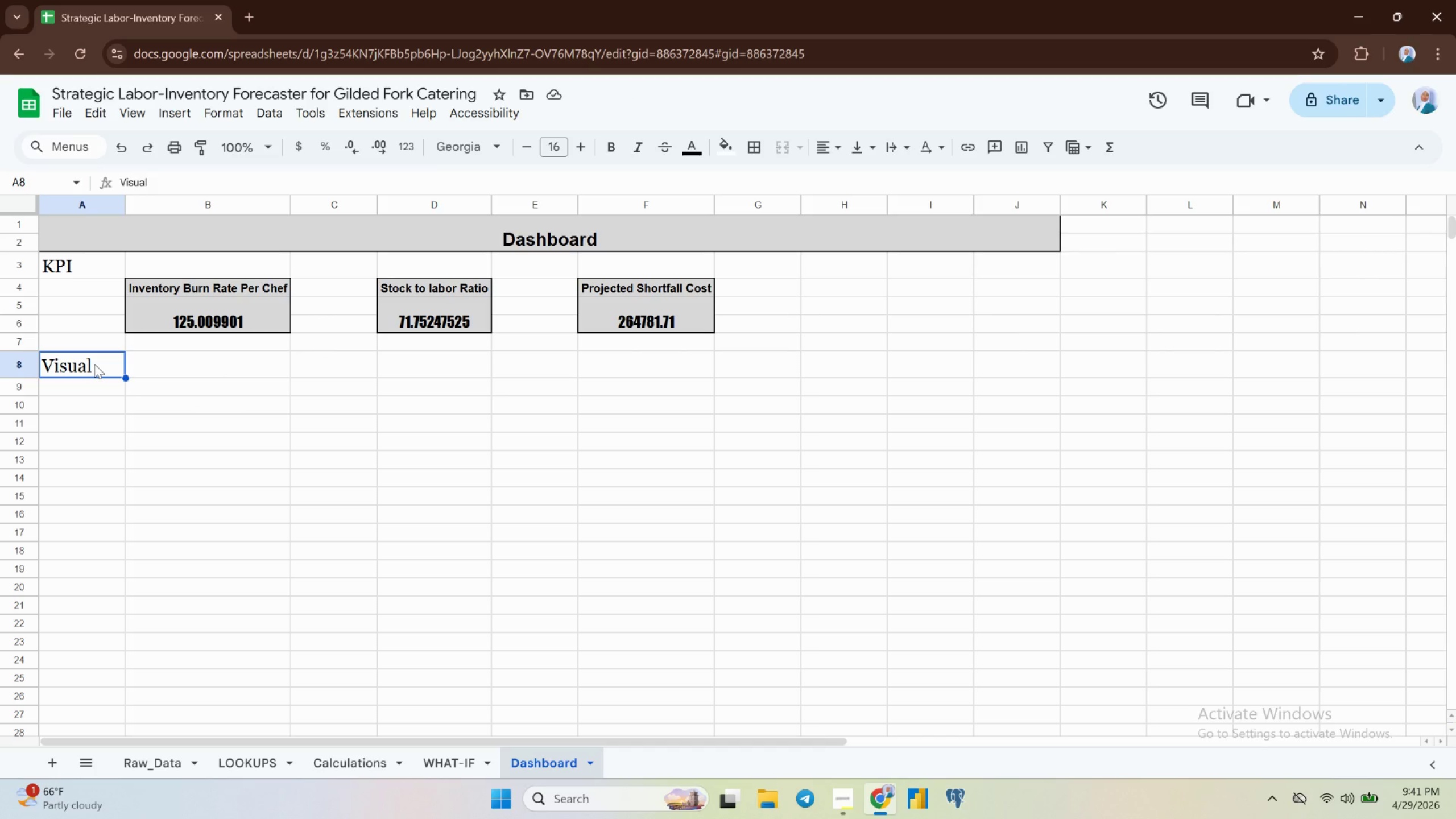 
hold_key(key=ArrowRight, duration=0.49)
 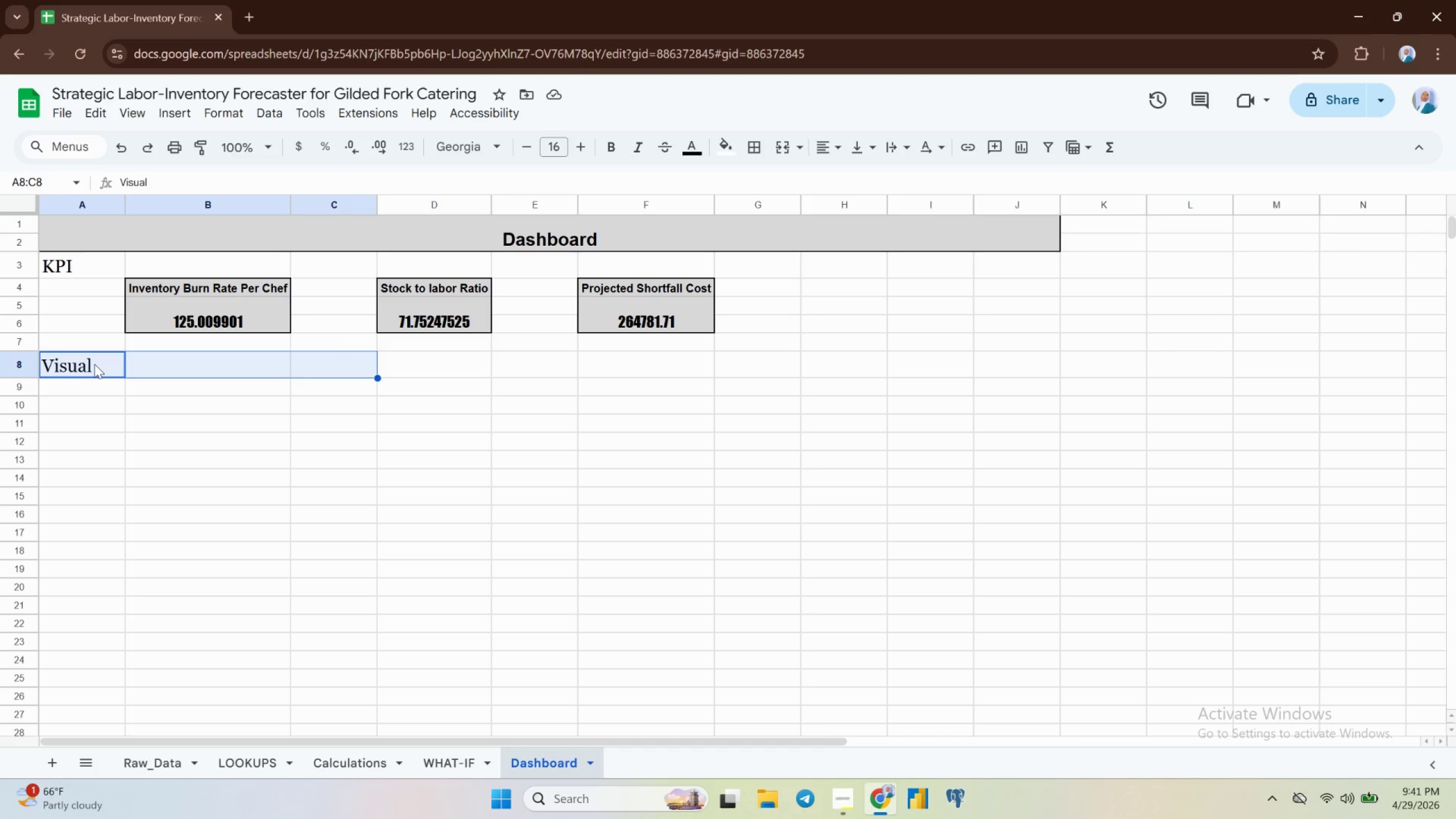 
key(Shift+ArrowRight)
 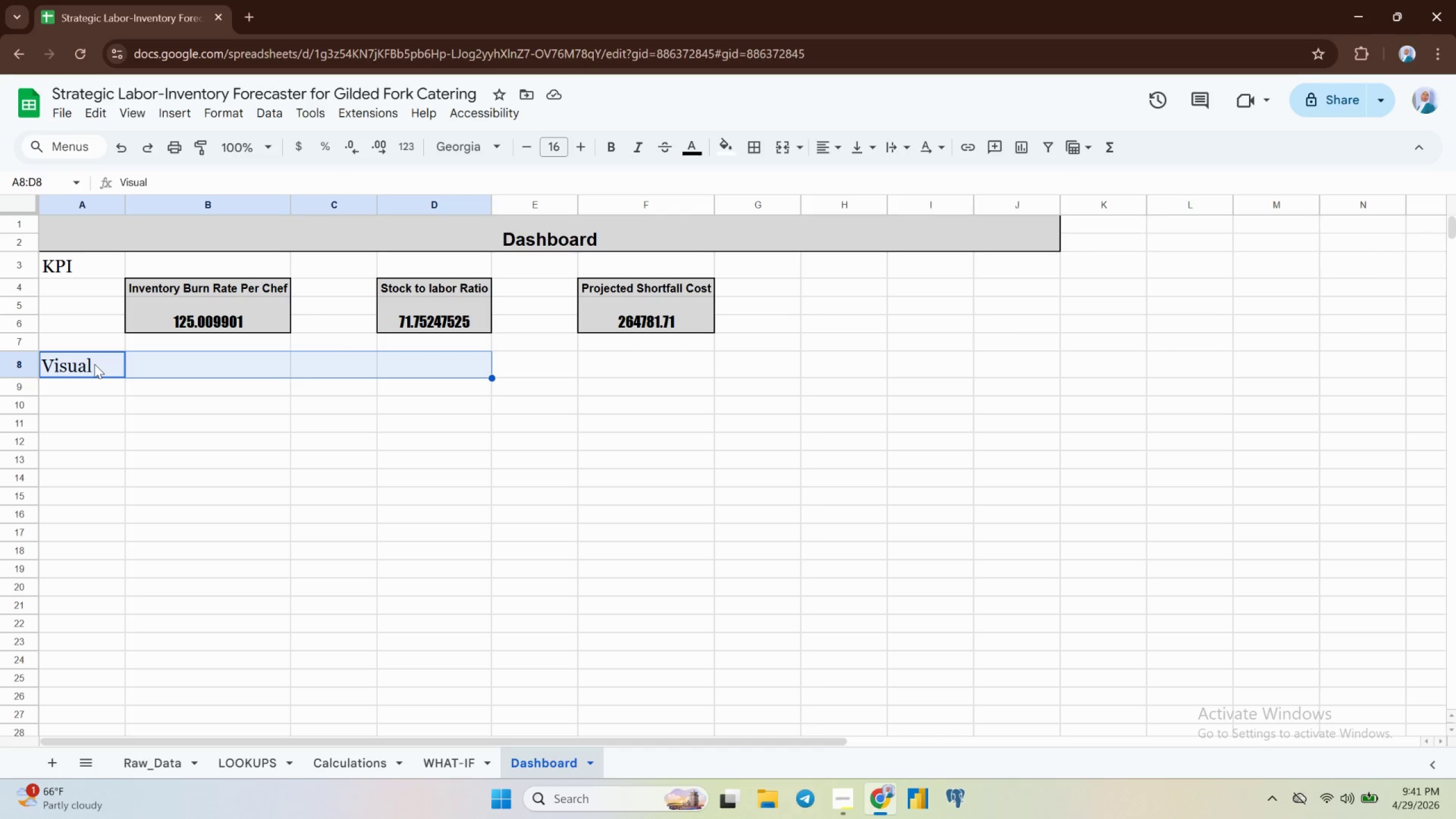 
key(Shift+ArrowRight)
 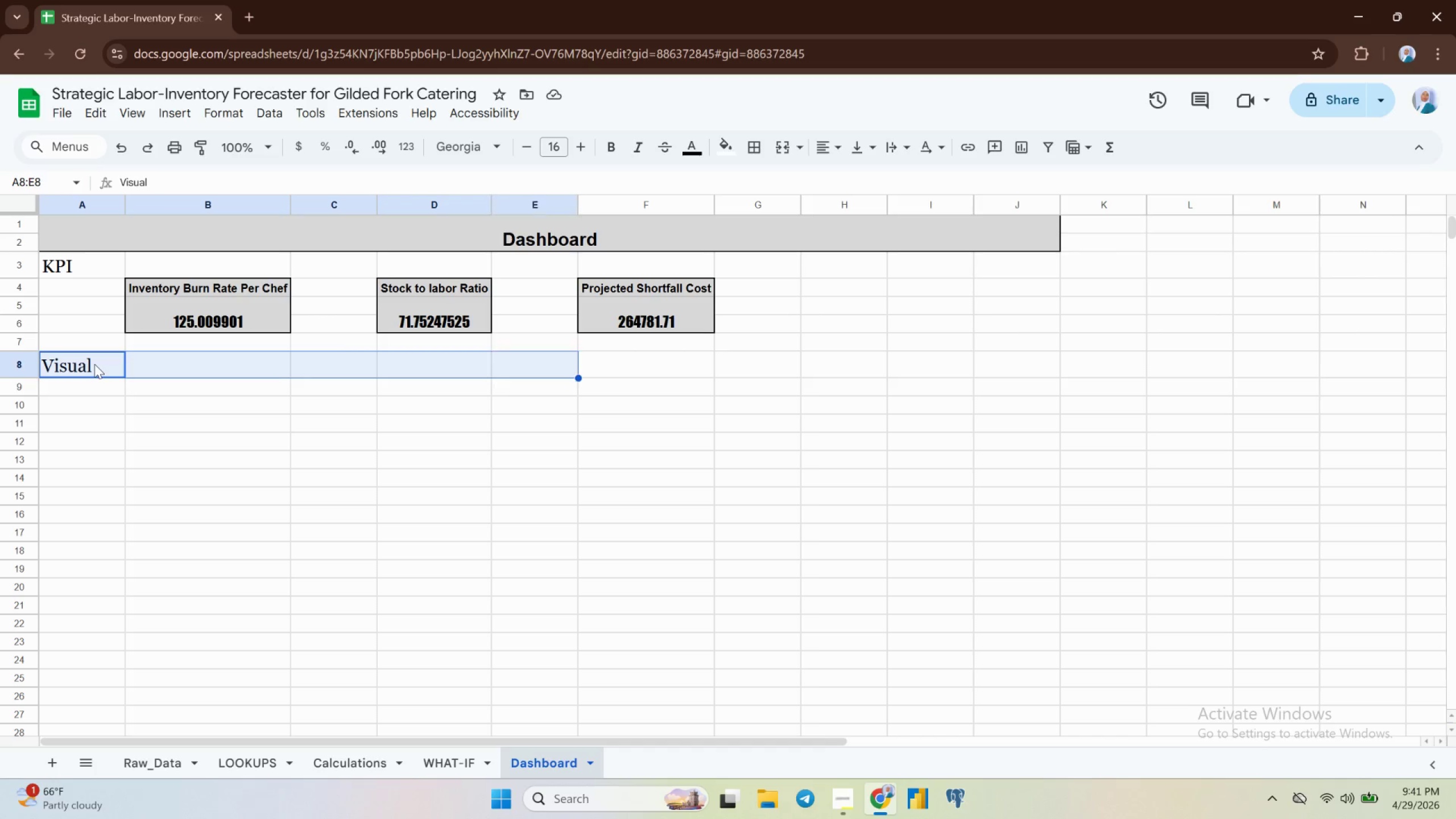 
key(Shift+ArrowRight)
 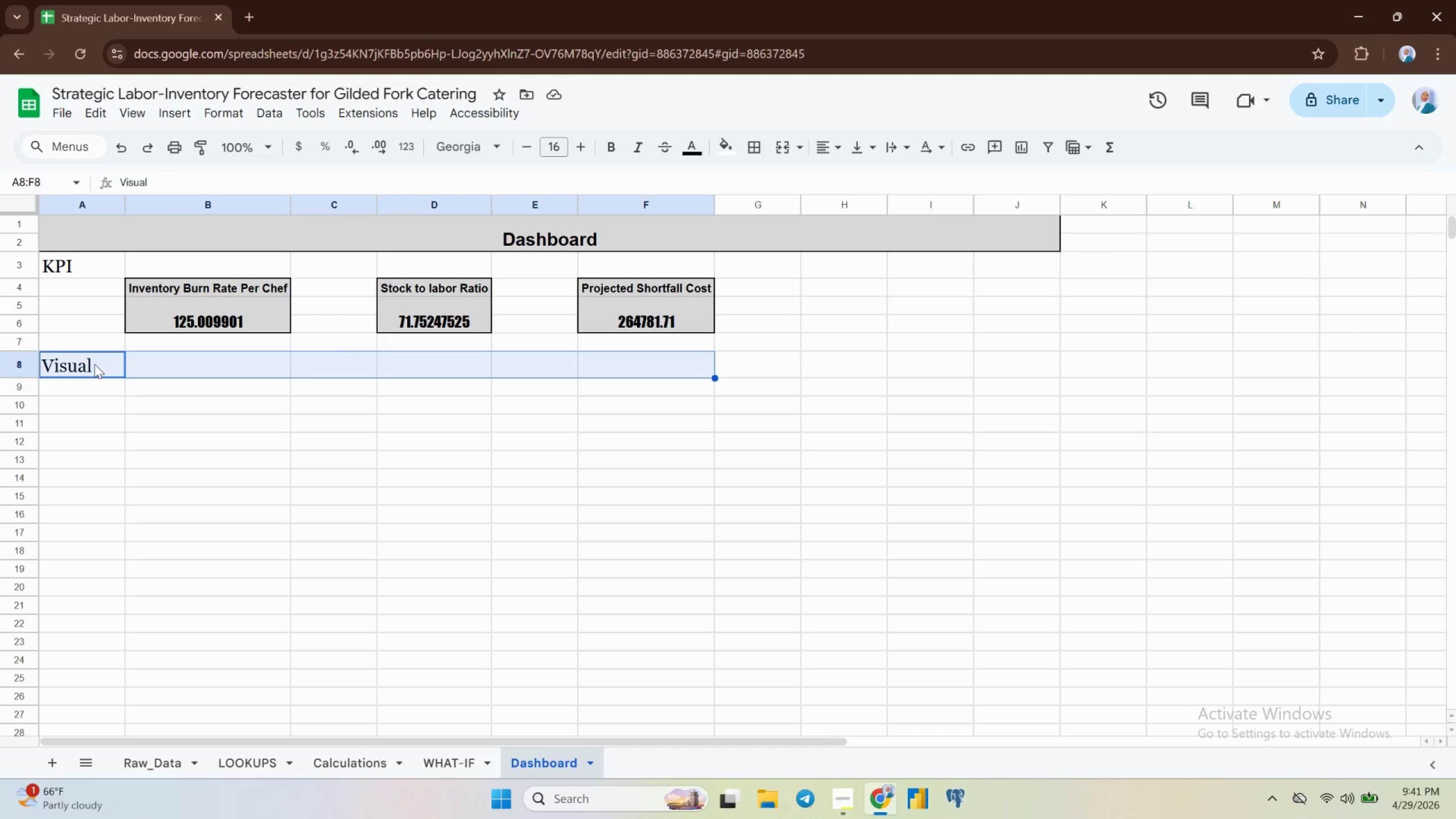 
key(Shift+ArrowRight)
 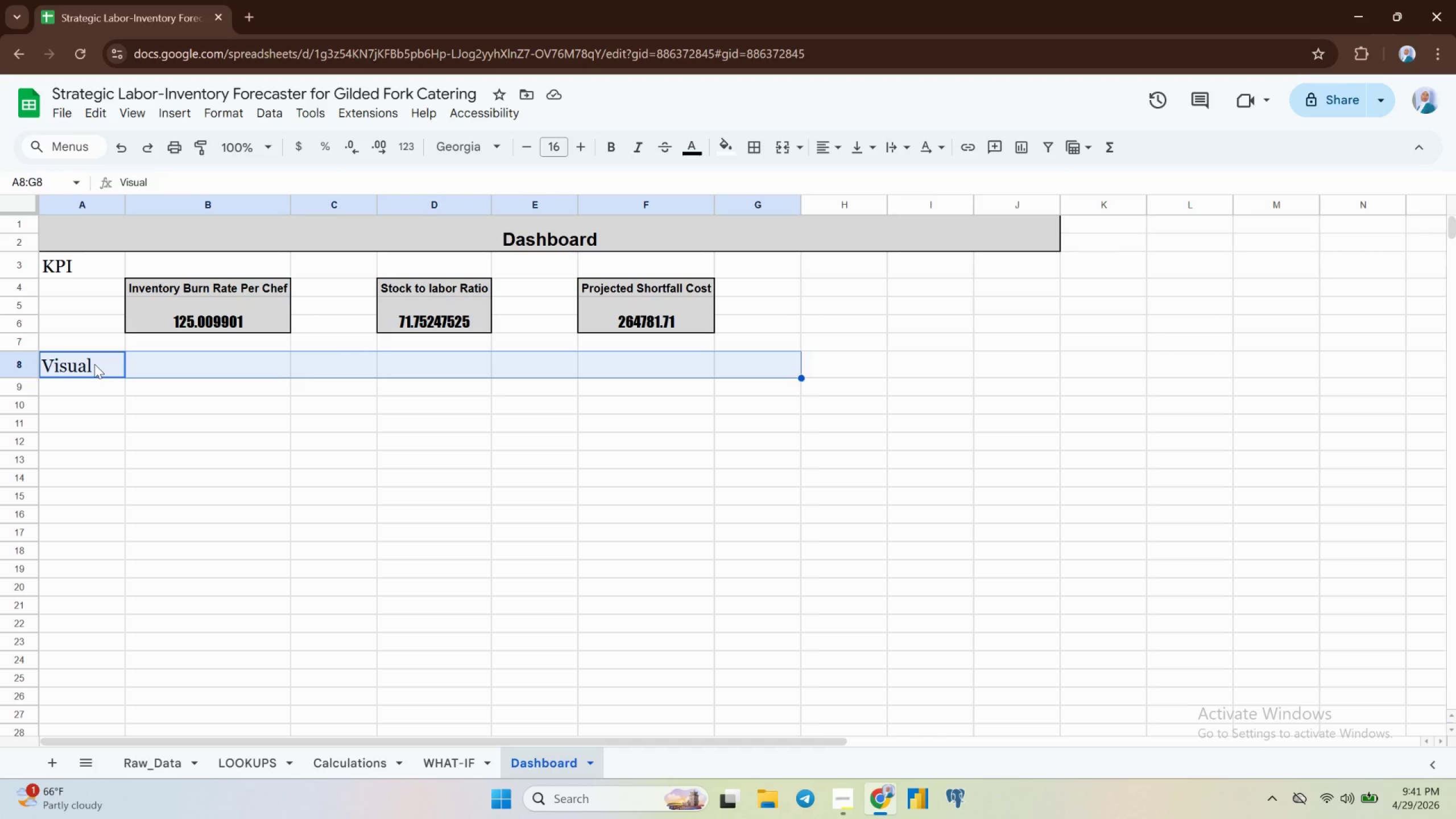 
key(Shift+ArrowRight)
 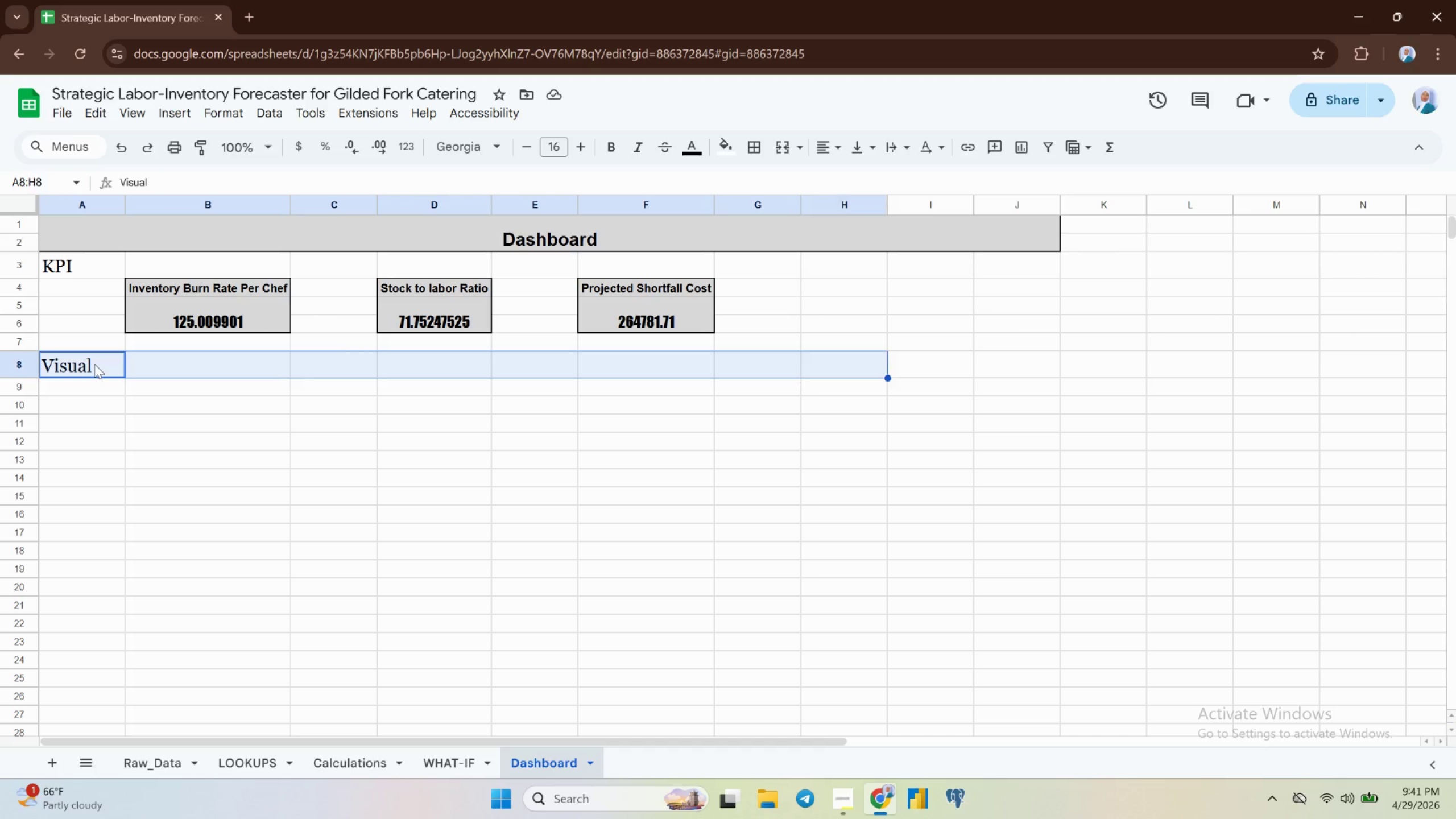 
key(Shift+ArrowRight)
 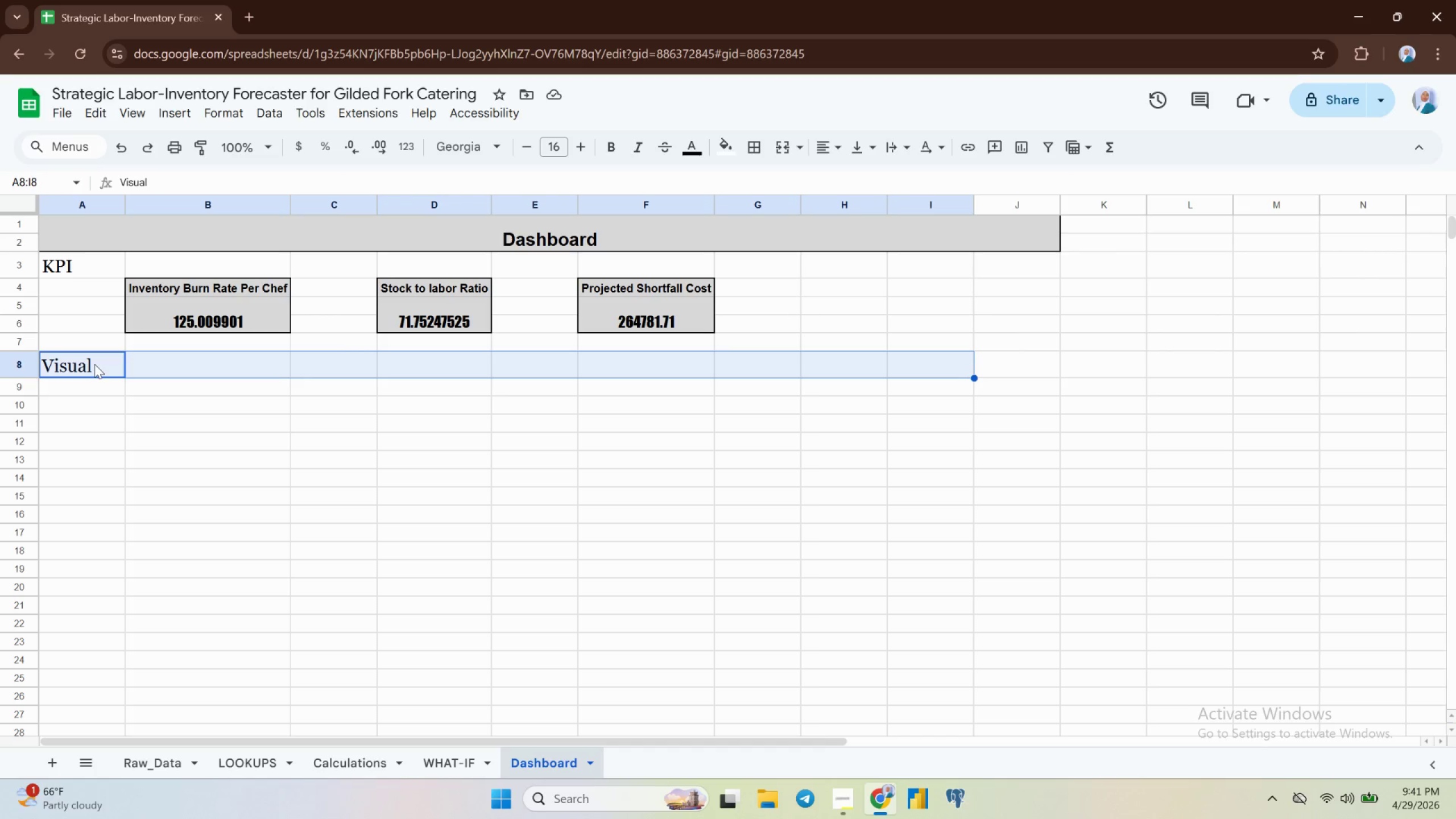 
key(Shift+ArrowRight)
 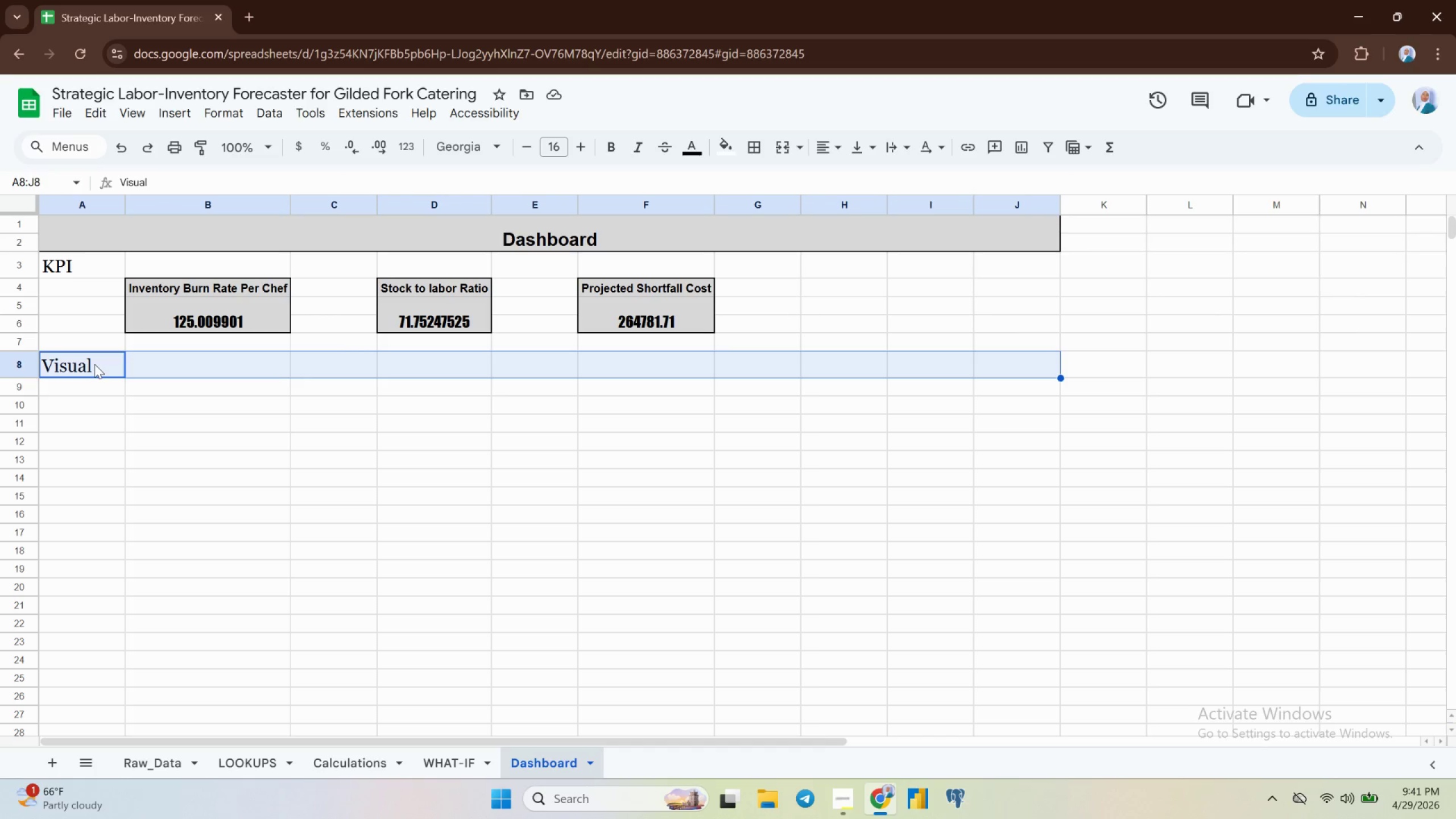 
key(Shift+ArrowRight)
 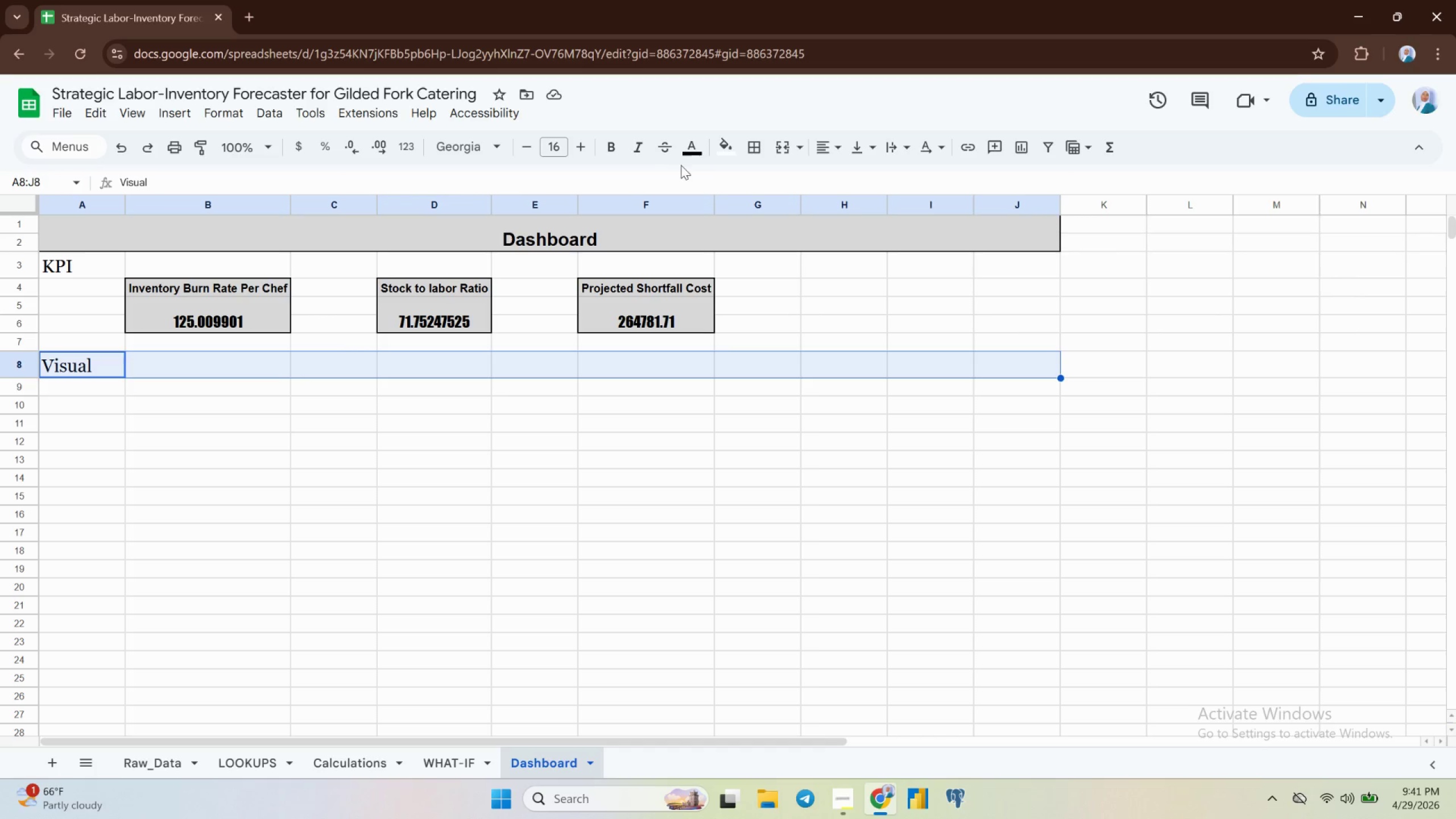 
left_click([749, 152])
 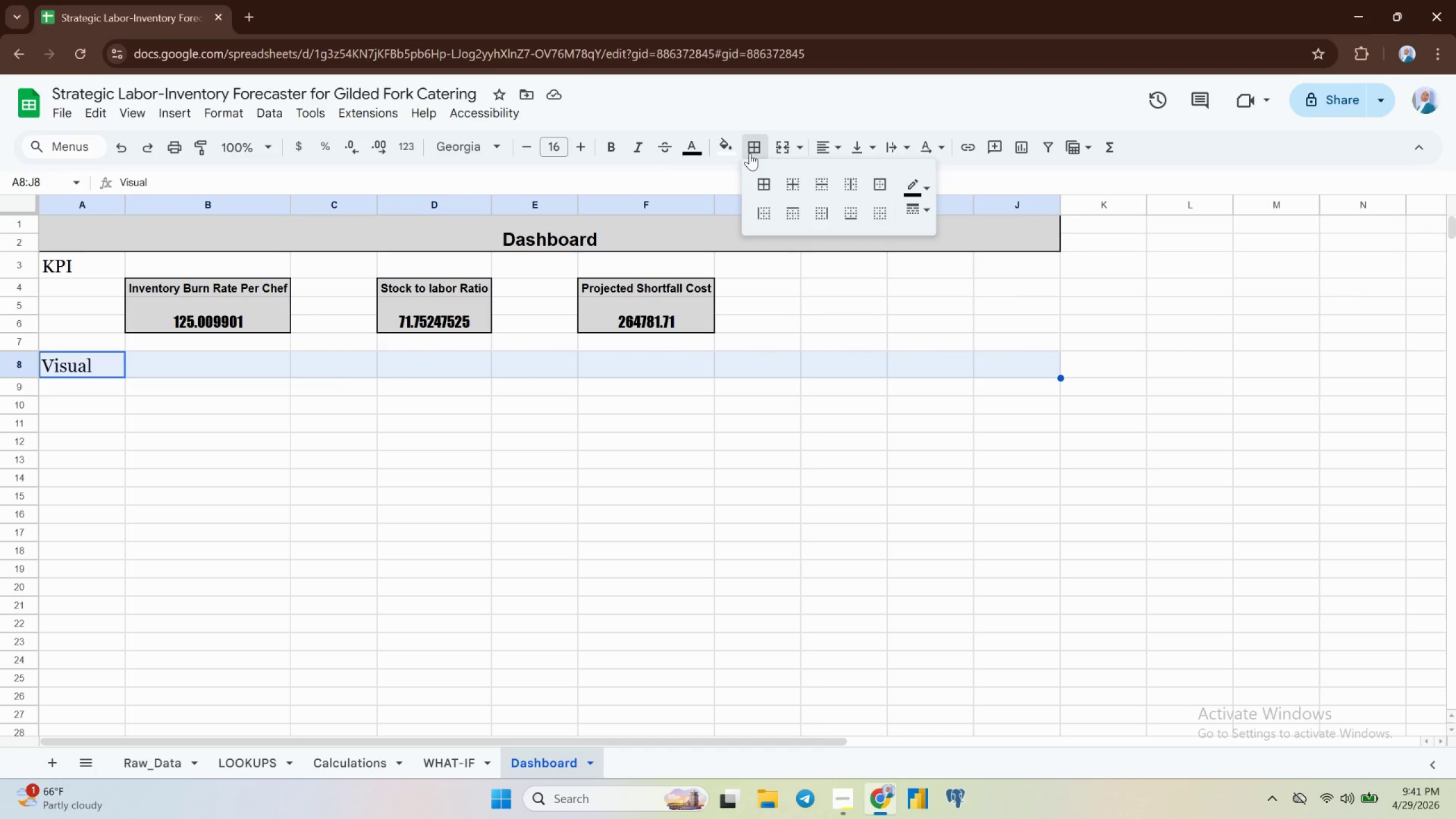 
left_click([787, 211])
 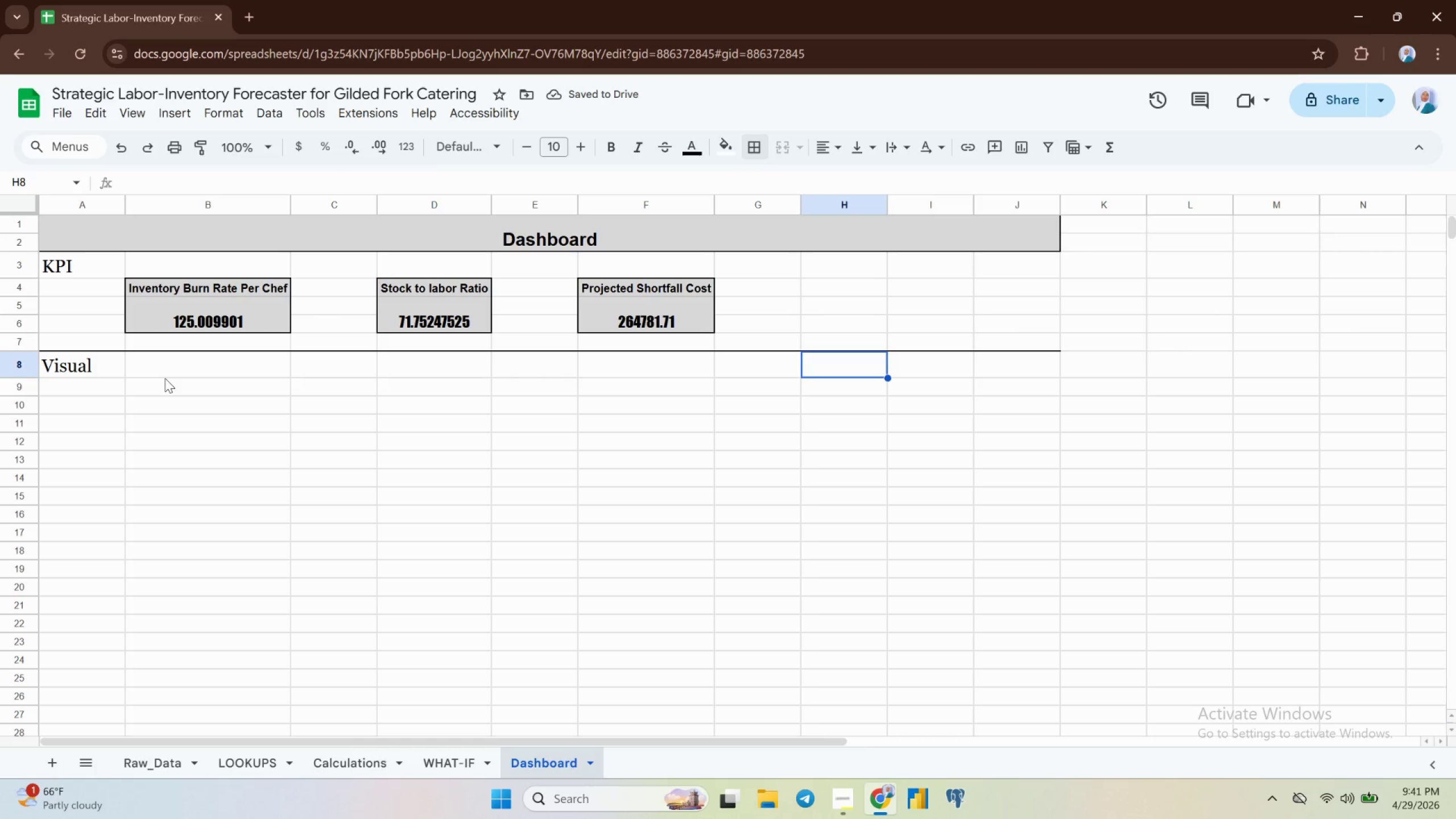 
left_click([173, 390])
 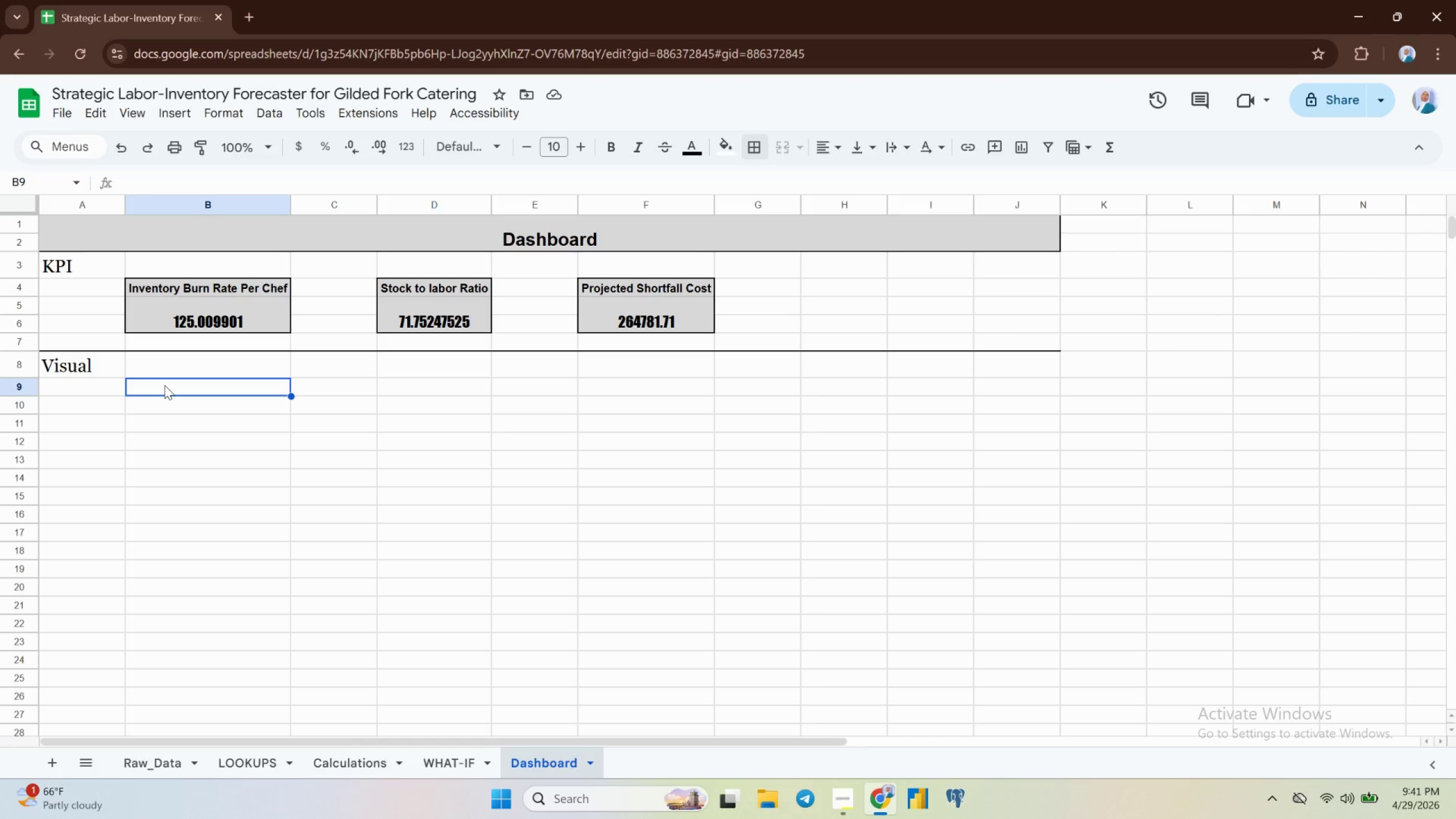 
wait(15.6)
 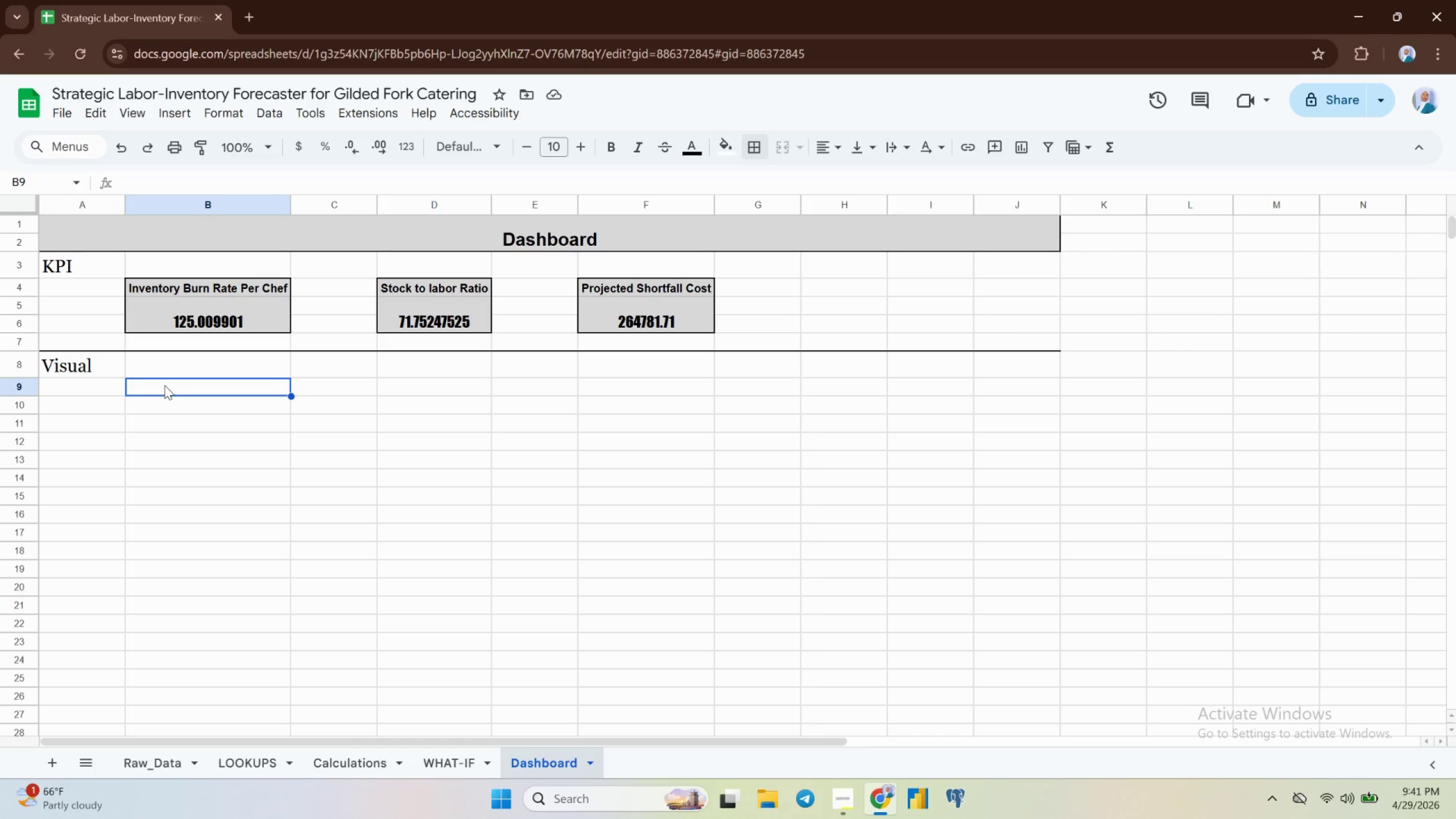 
left_click([326, 762])
 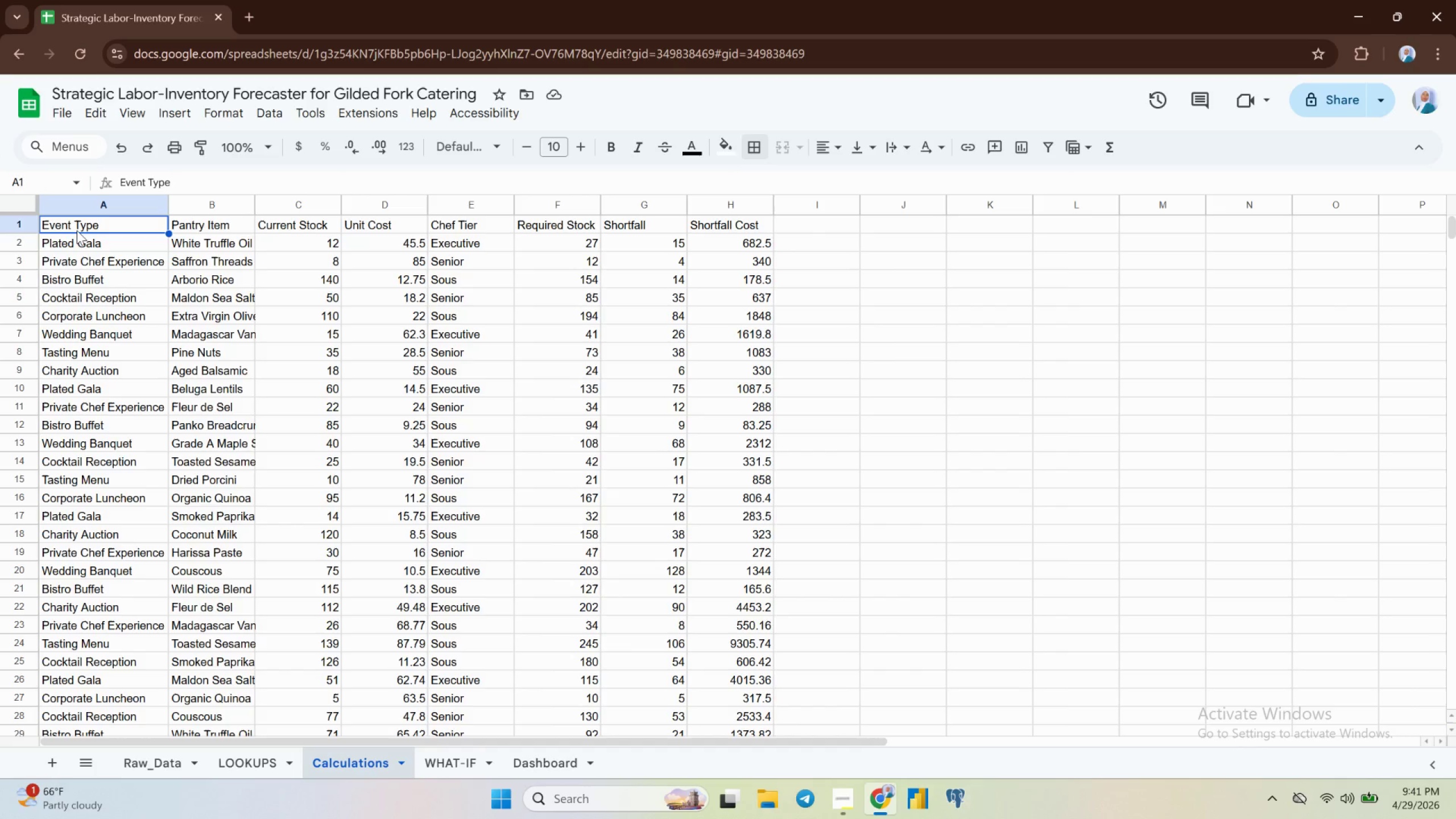 
wait(8.71)
 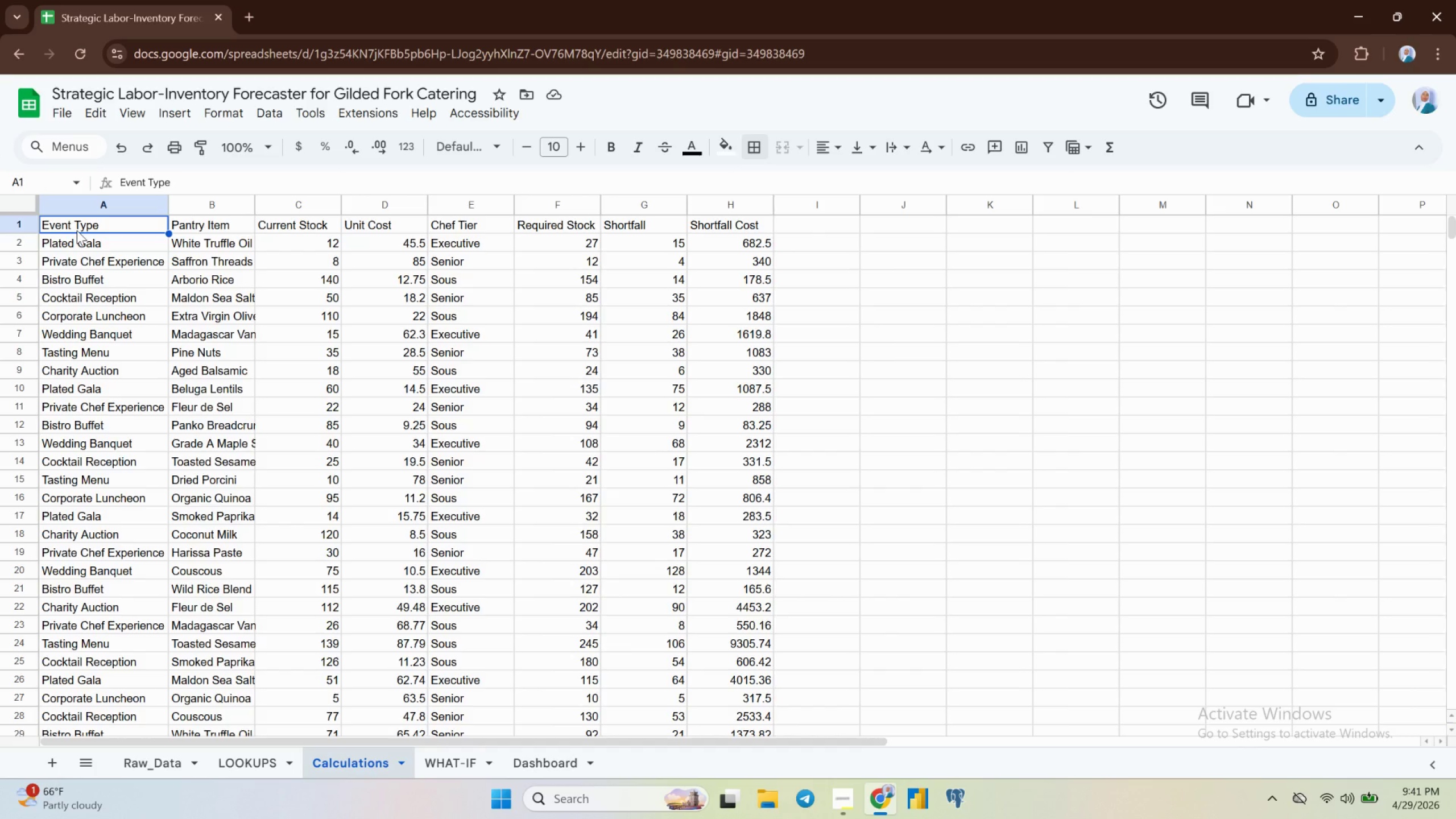 
key(Control+Shift+ArrowRight)
 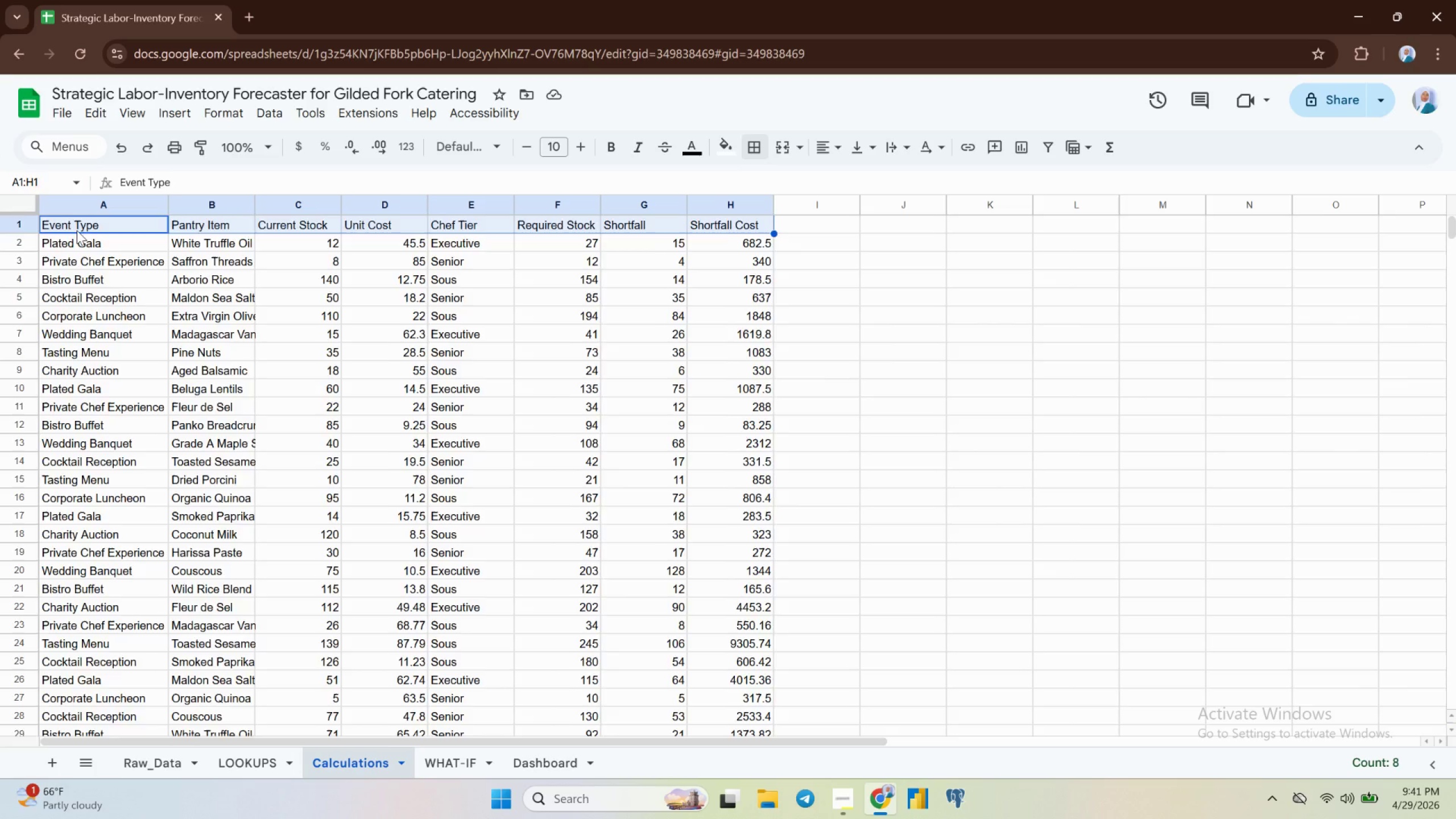 
key(Control+Shift+ArrowDown)
 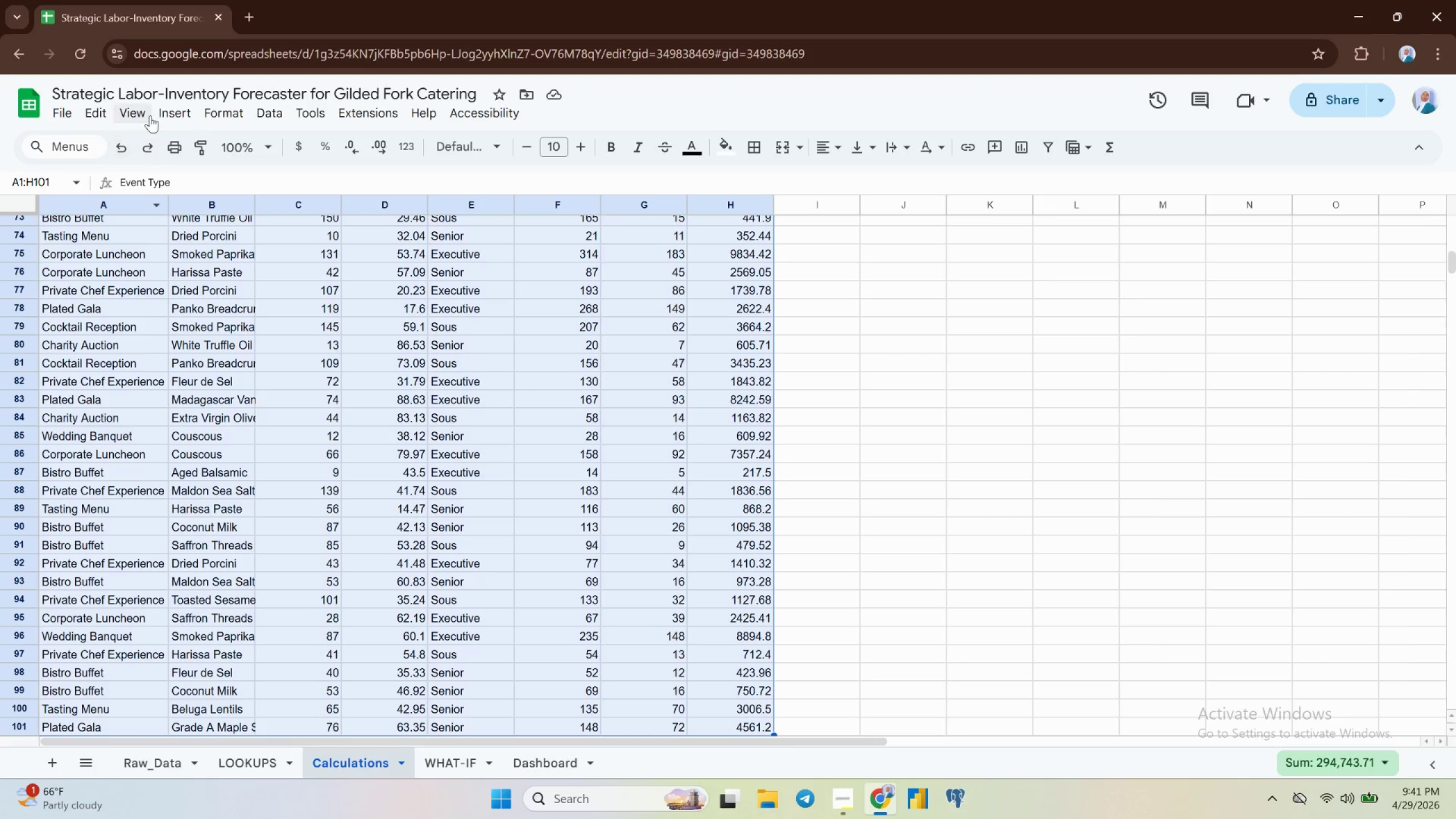 
left_click([168, 112])
 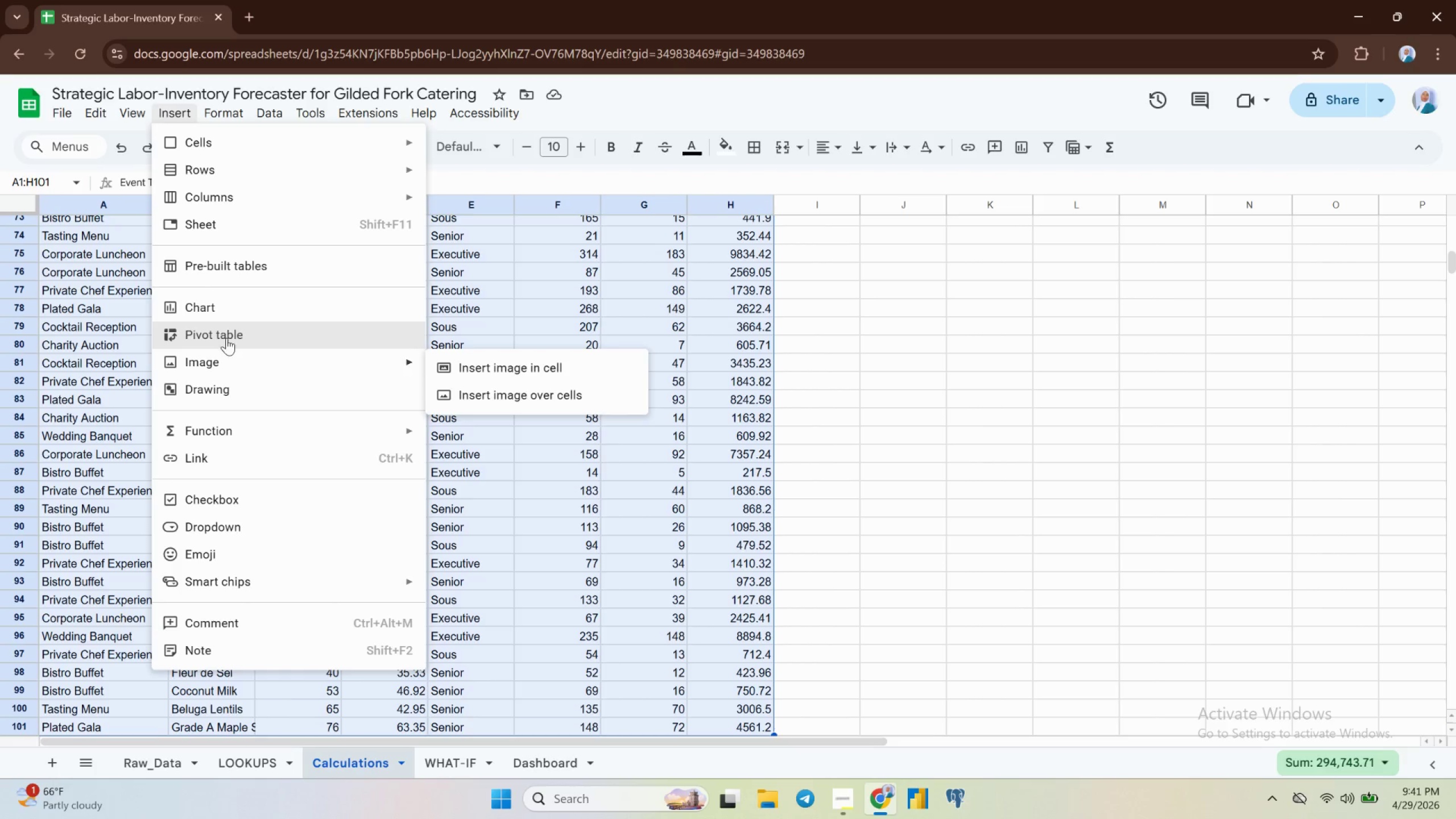 
left_click([225, 333])
 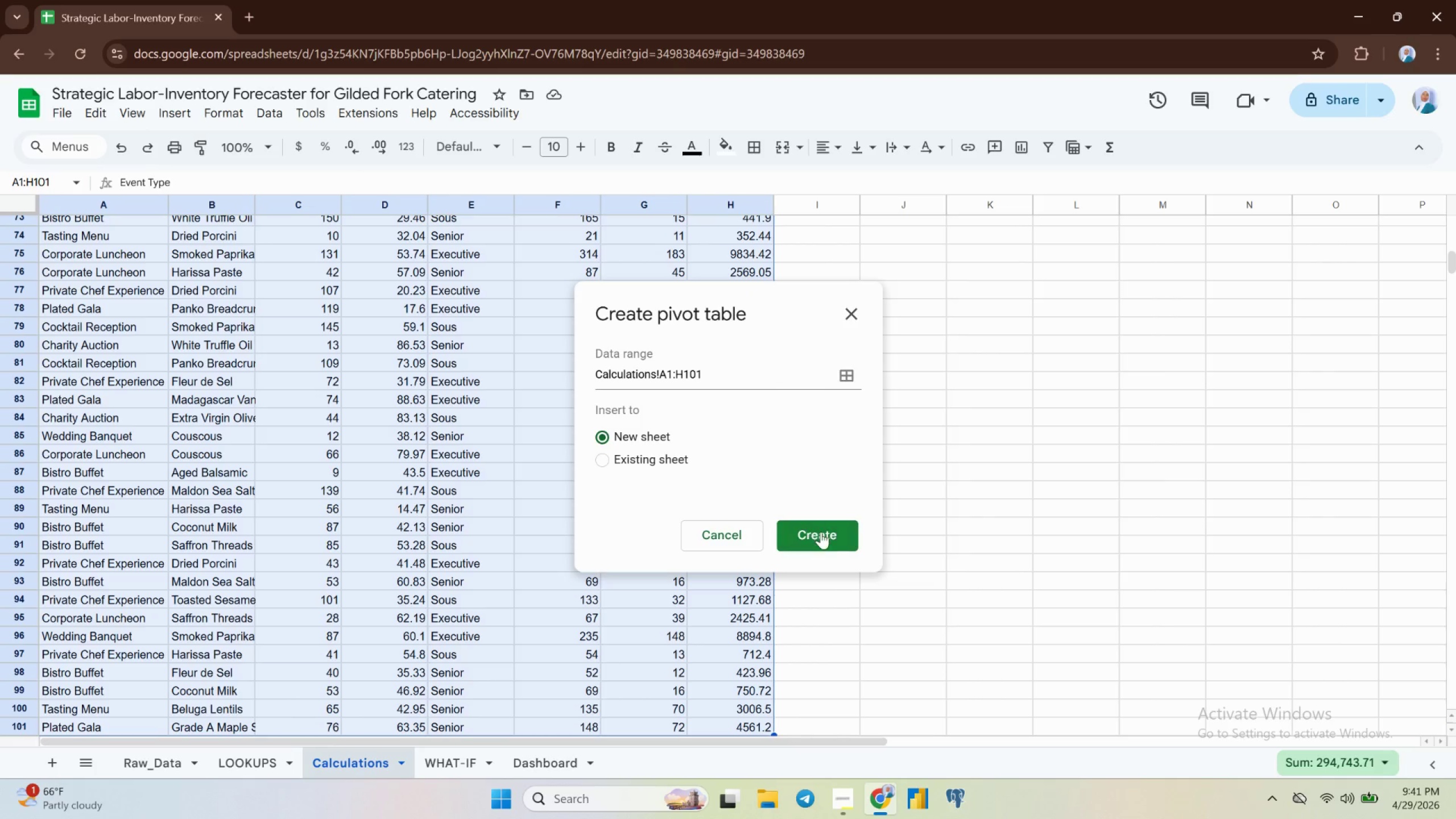 
left_click([822, 532])
 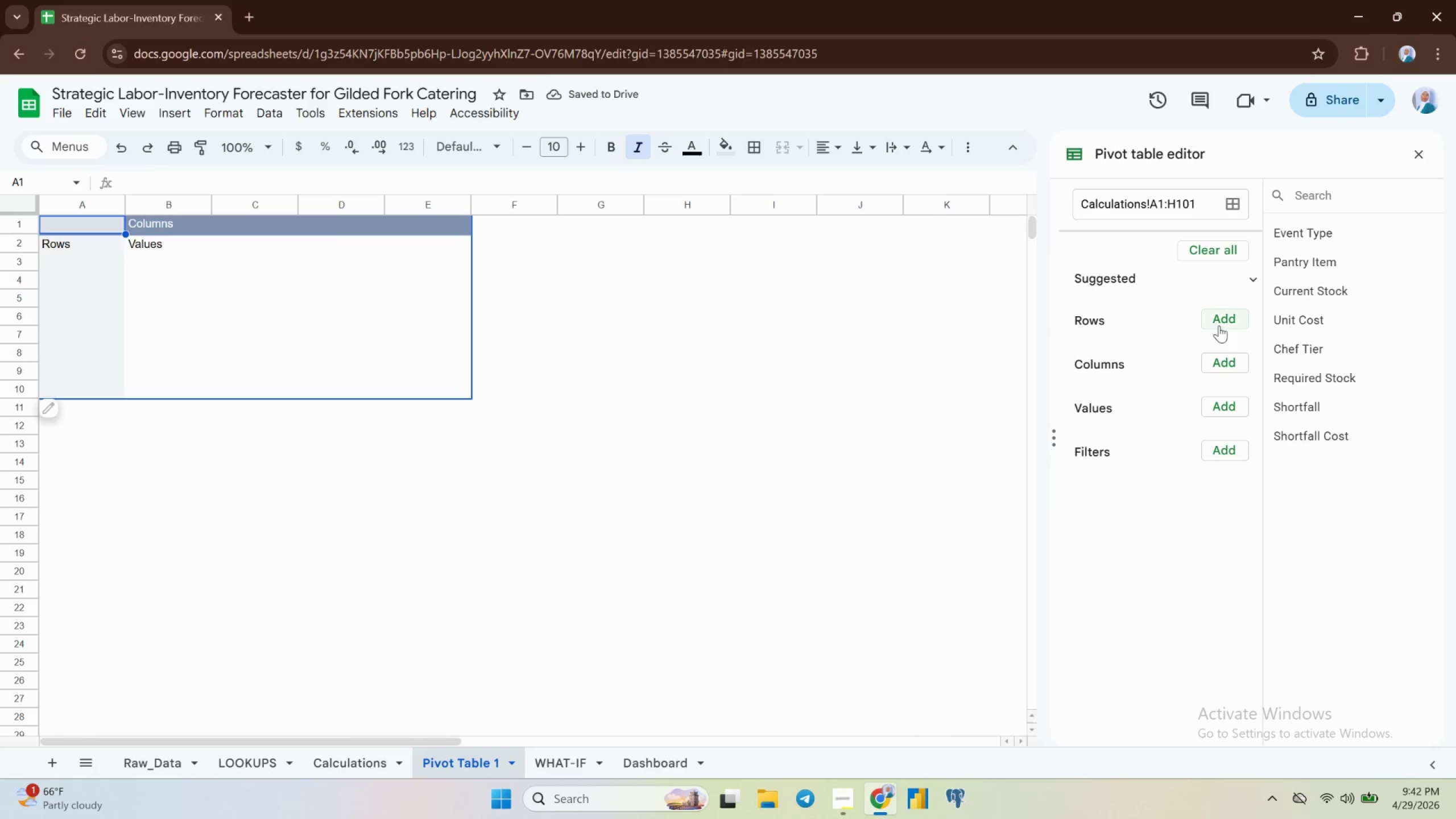 
left_click([1219, 325])
 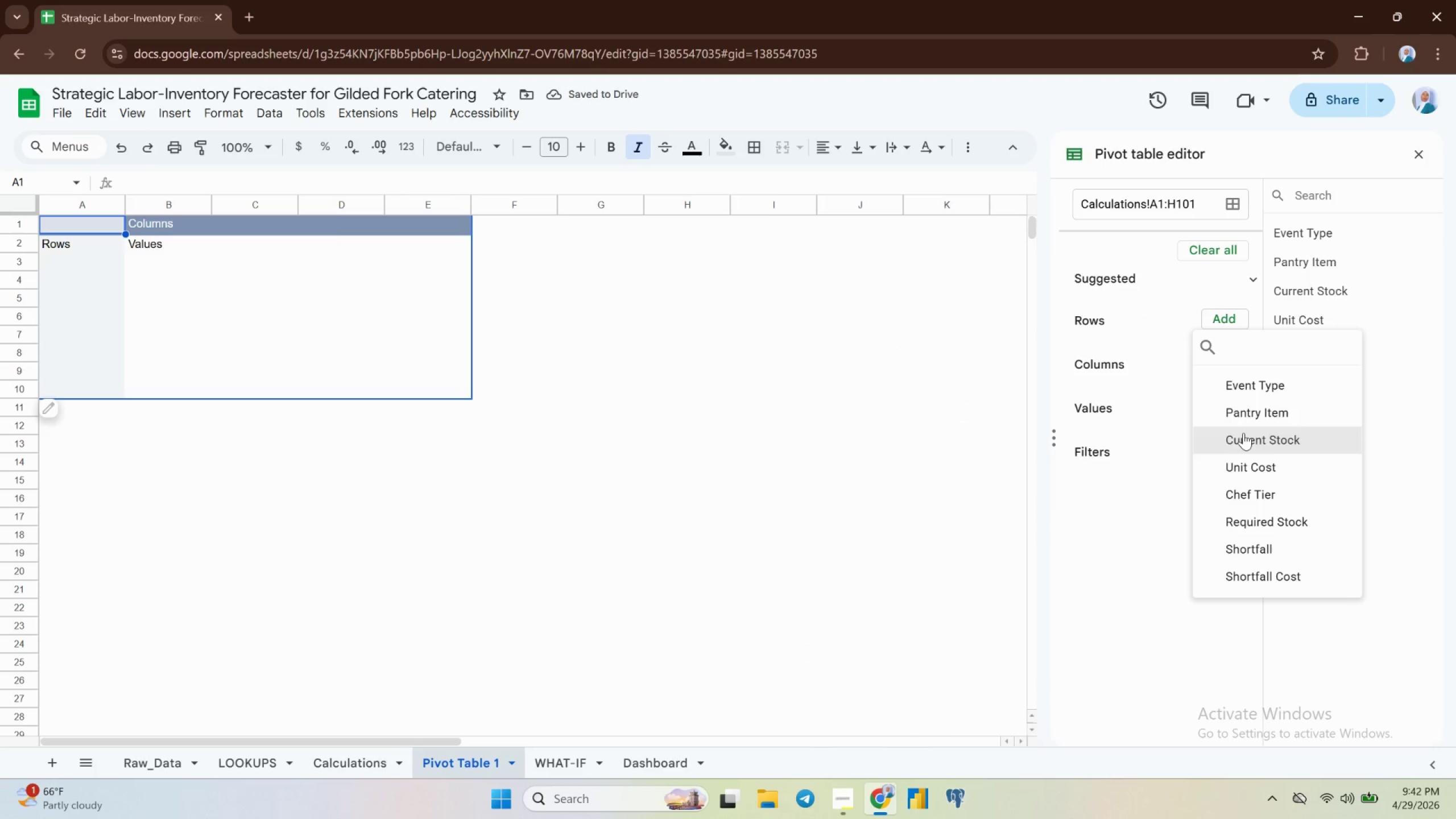 
left_click([1241, 382])
 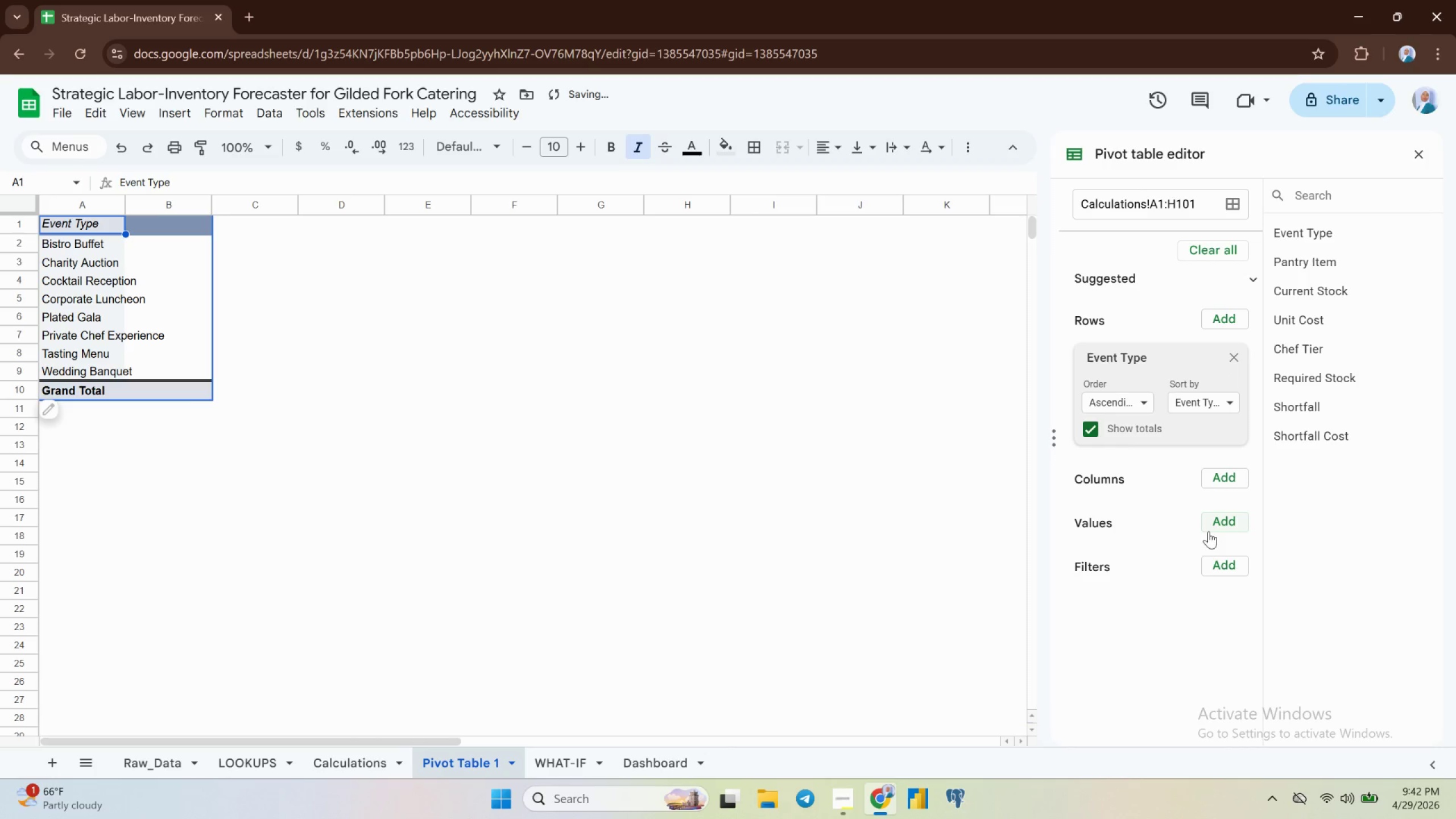 
mouse_move([1234, 521])
 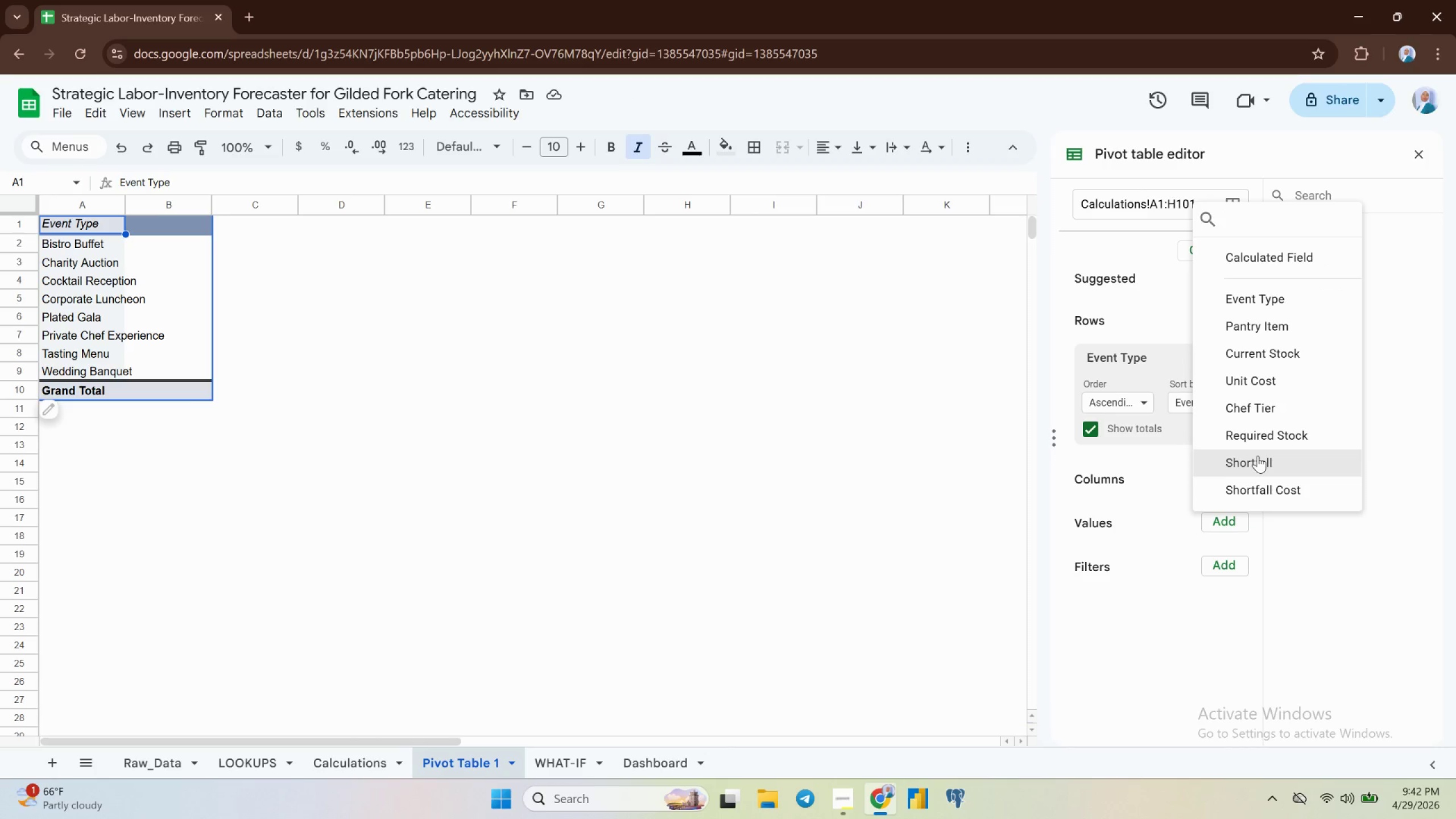 
scroll: coordinate [1256, 456], scroll_direction: up, amount: 2.0
 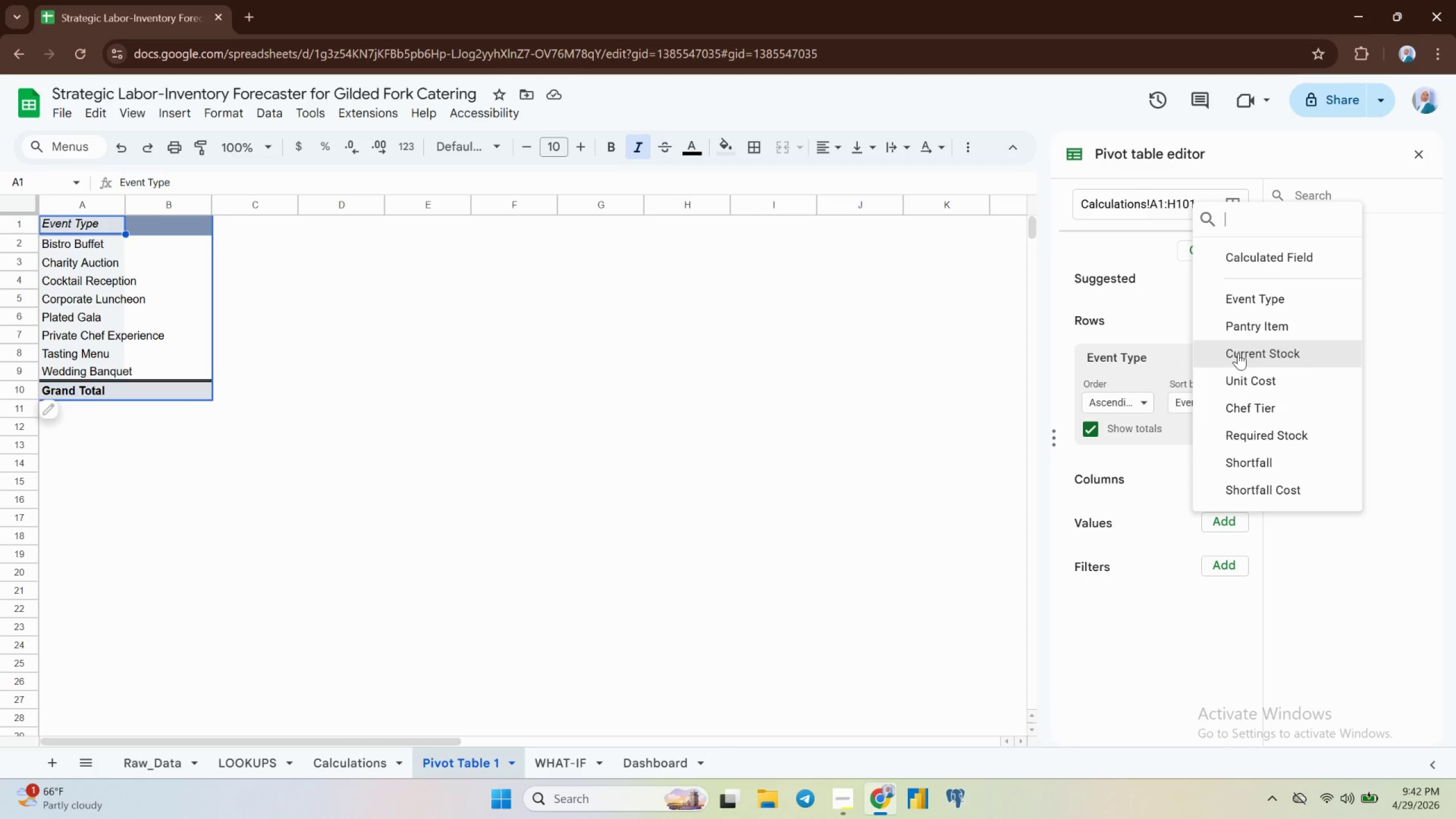 
left_click([1238, 354])
 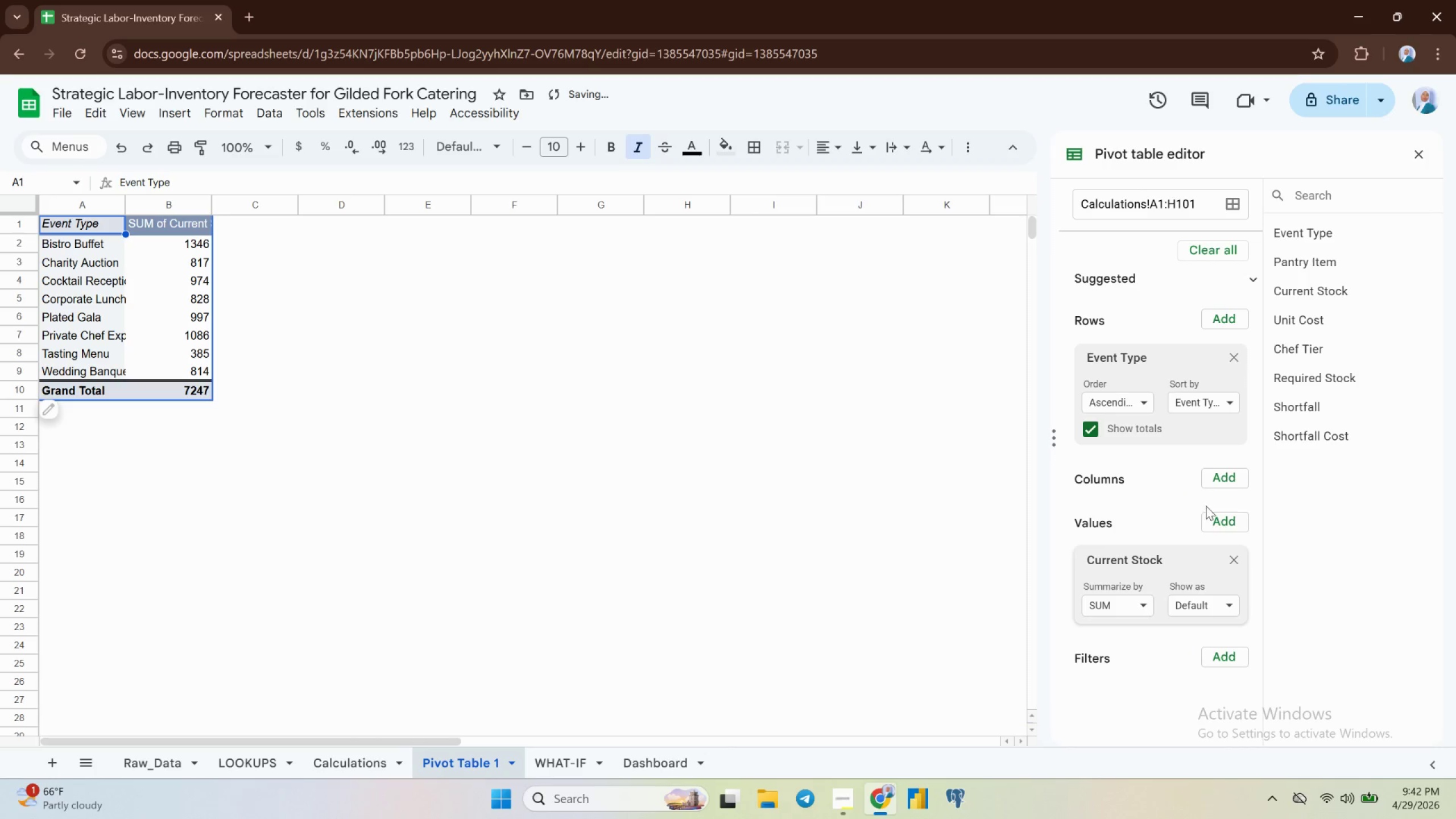 
left_click([1227, 518])
 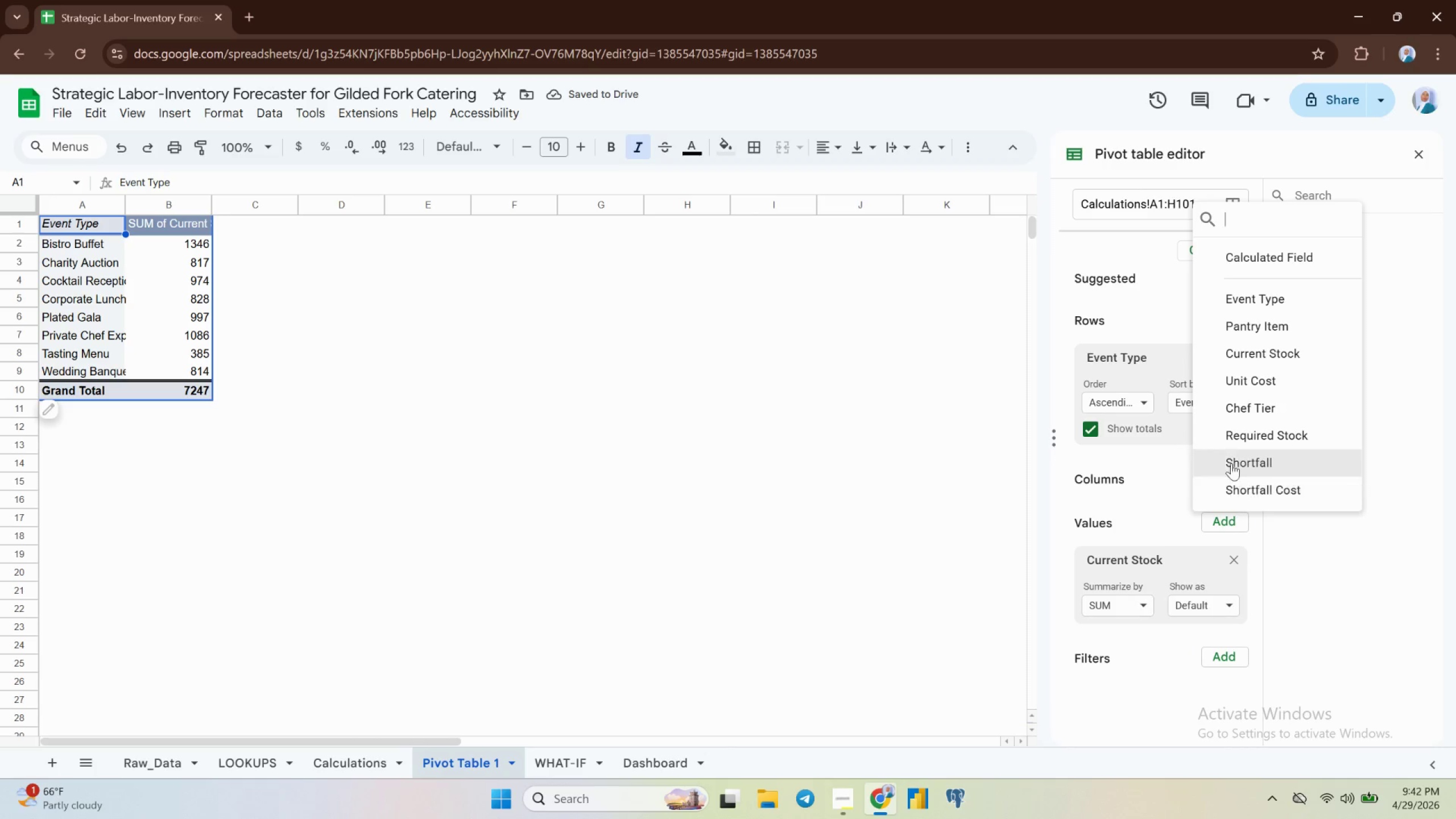 
left_click([1243, 436])
 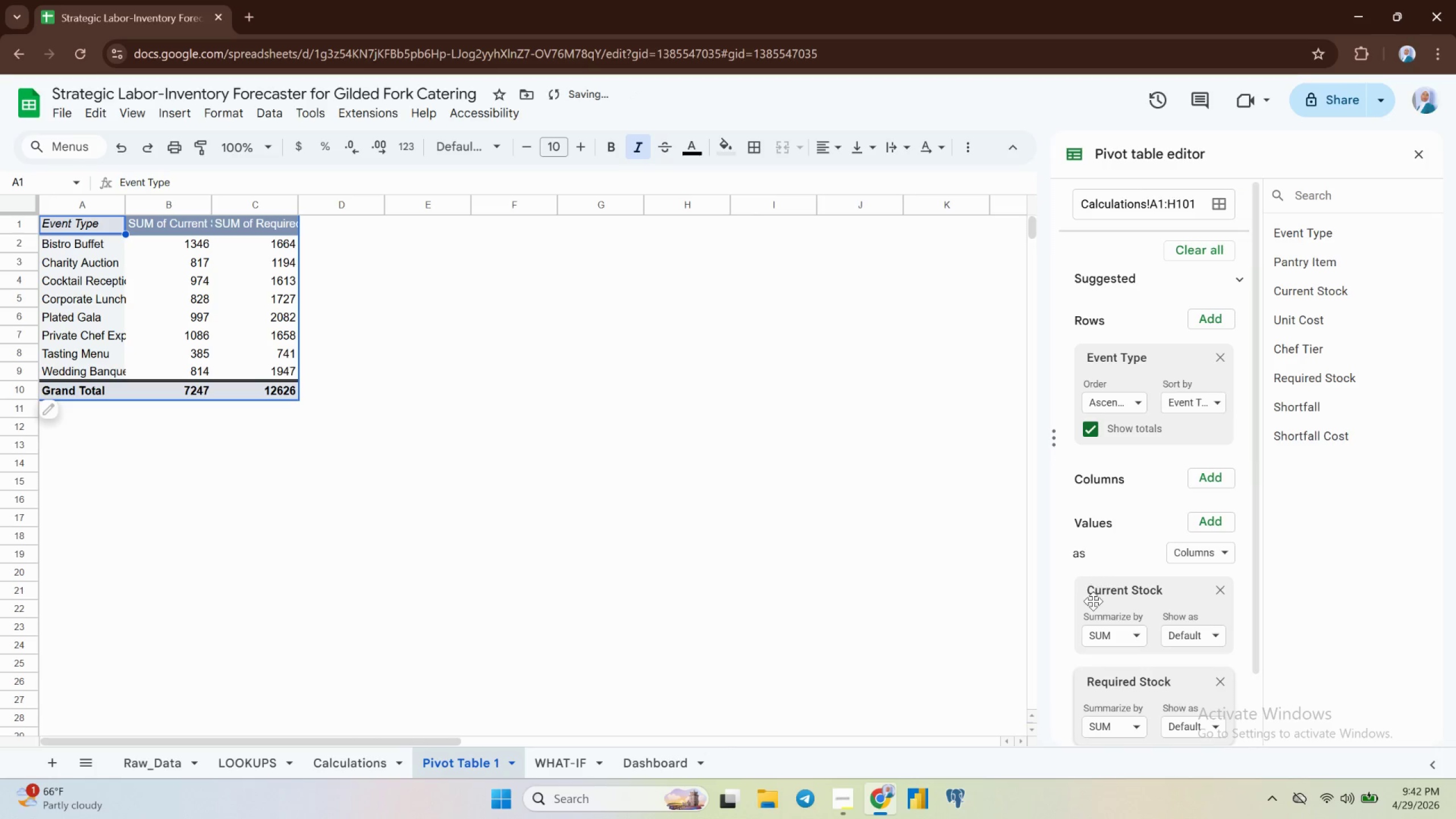 
scroll: coordinate [1094, 599], scroll_direction: down, amount: 3.0
 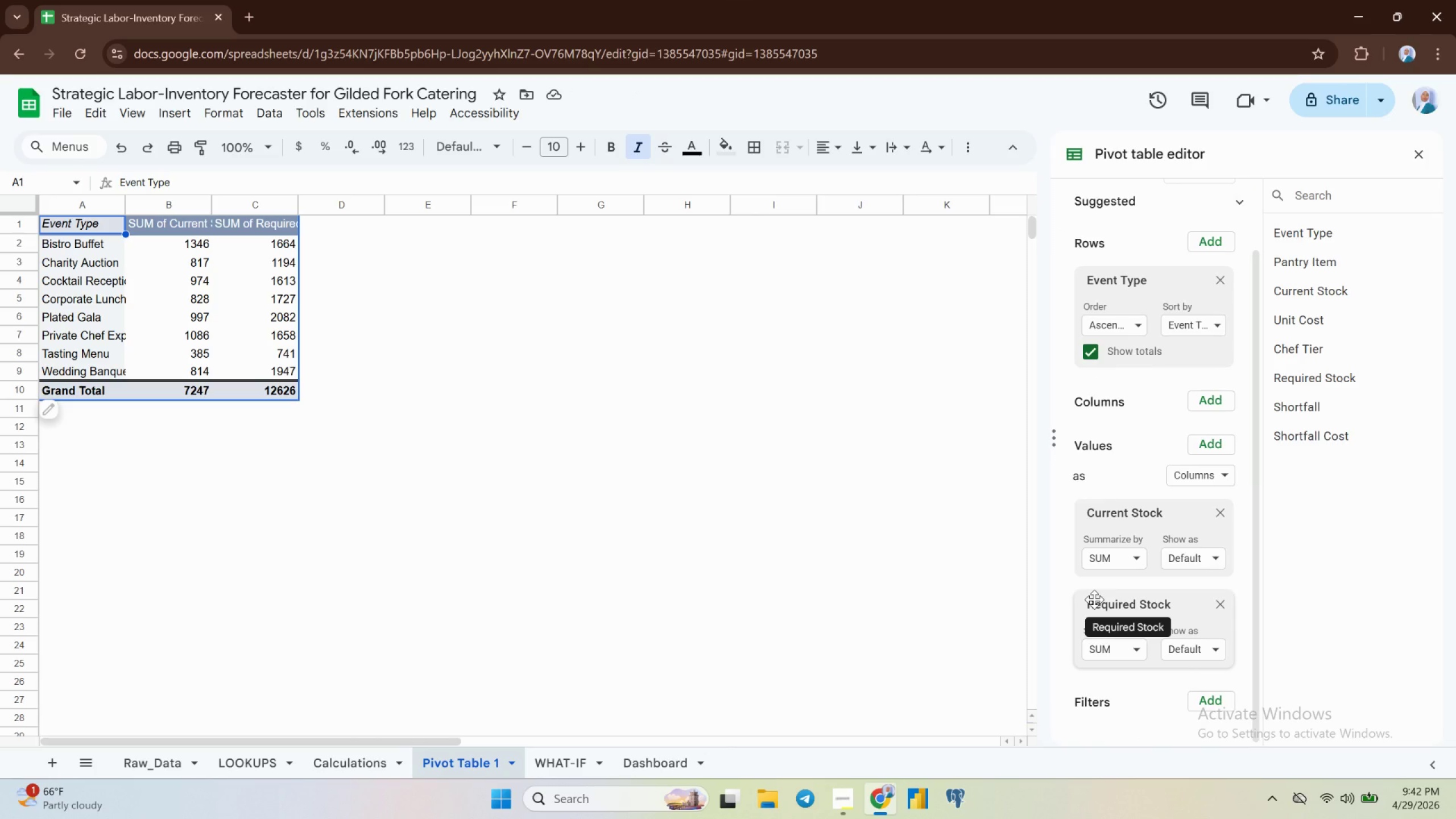 
wait(9.22)
 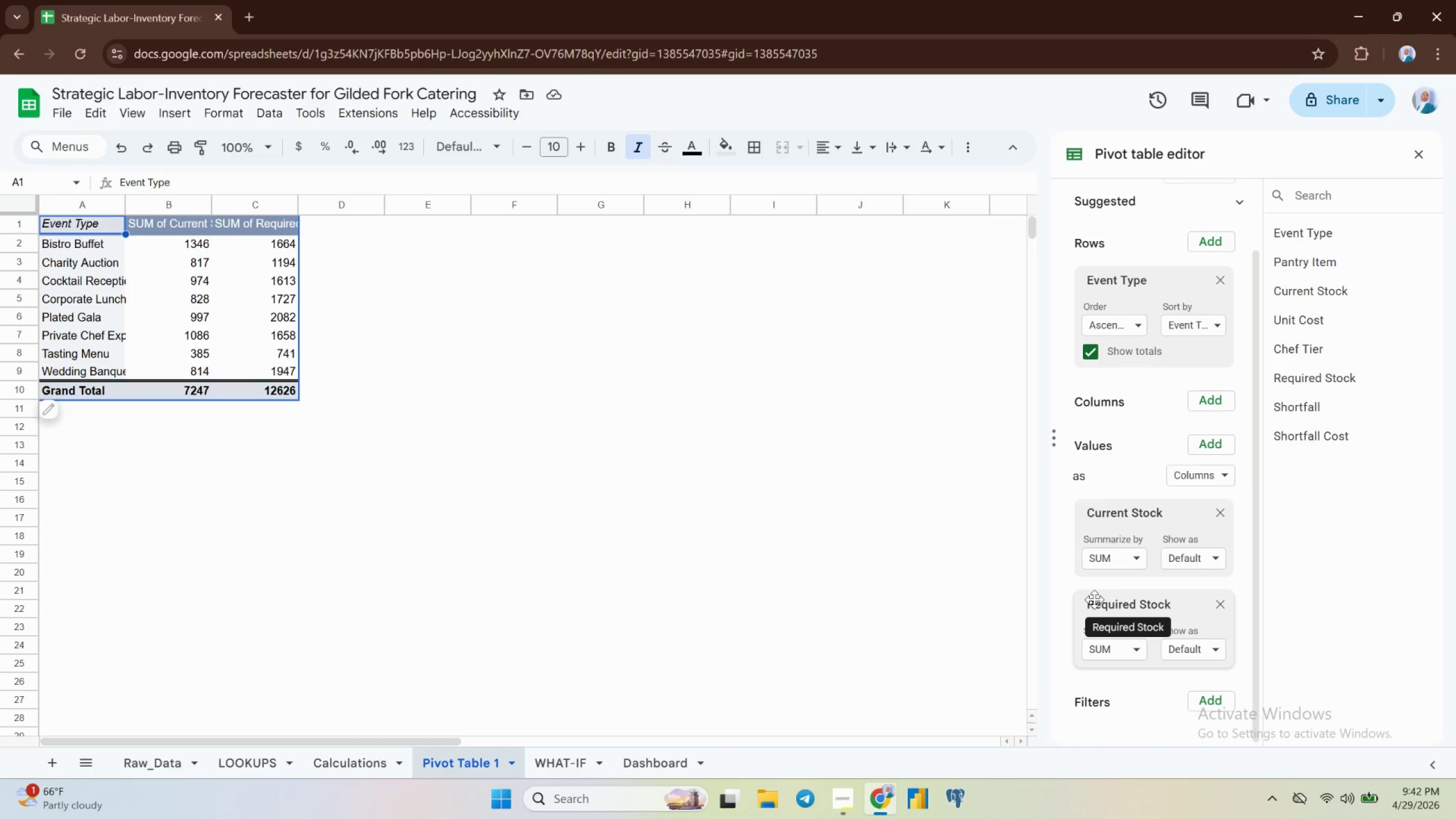 
double_click([299, 200])
 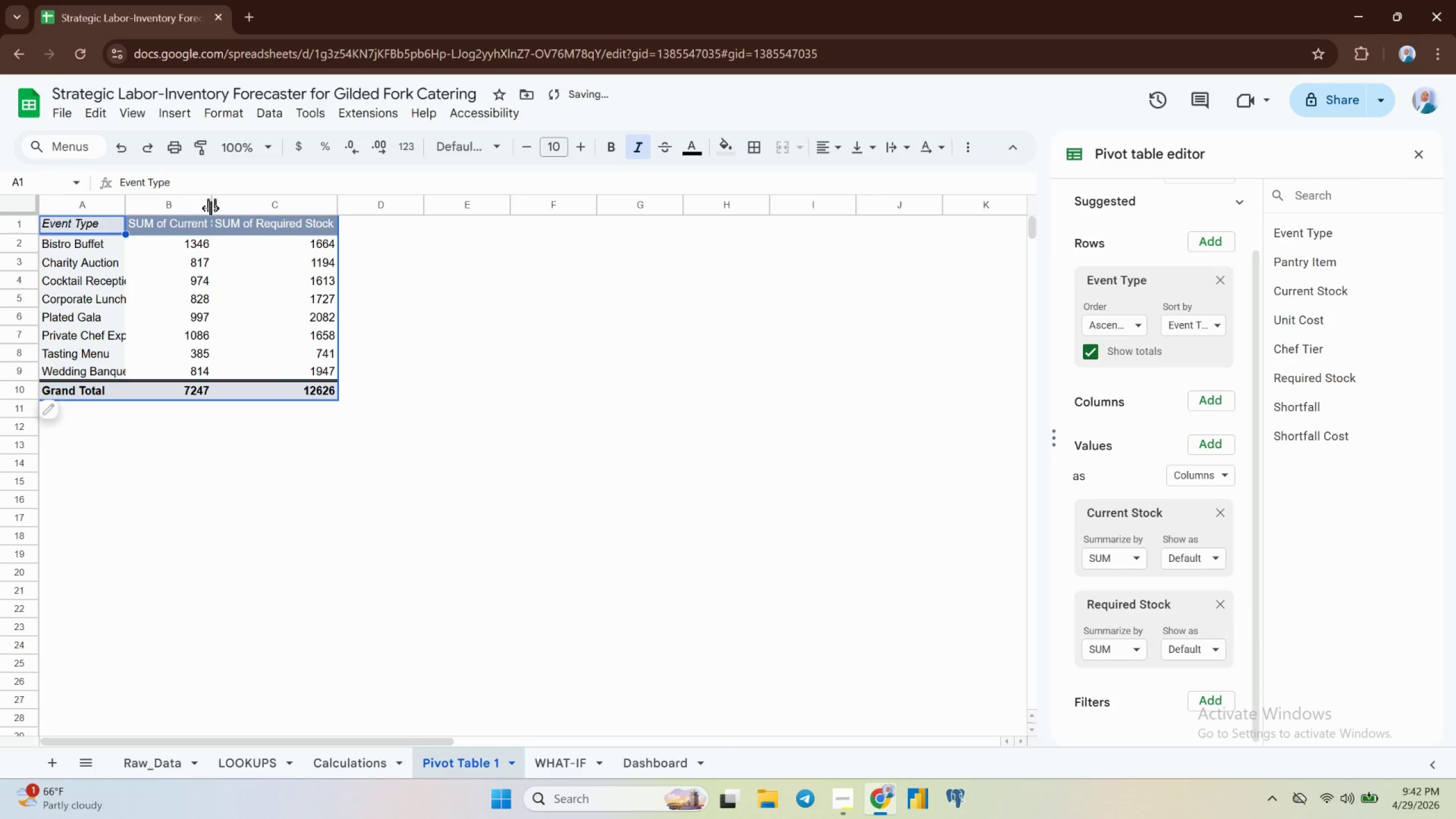 
double_click([211, 208])
 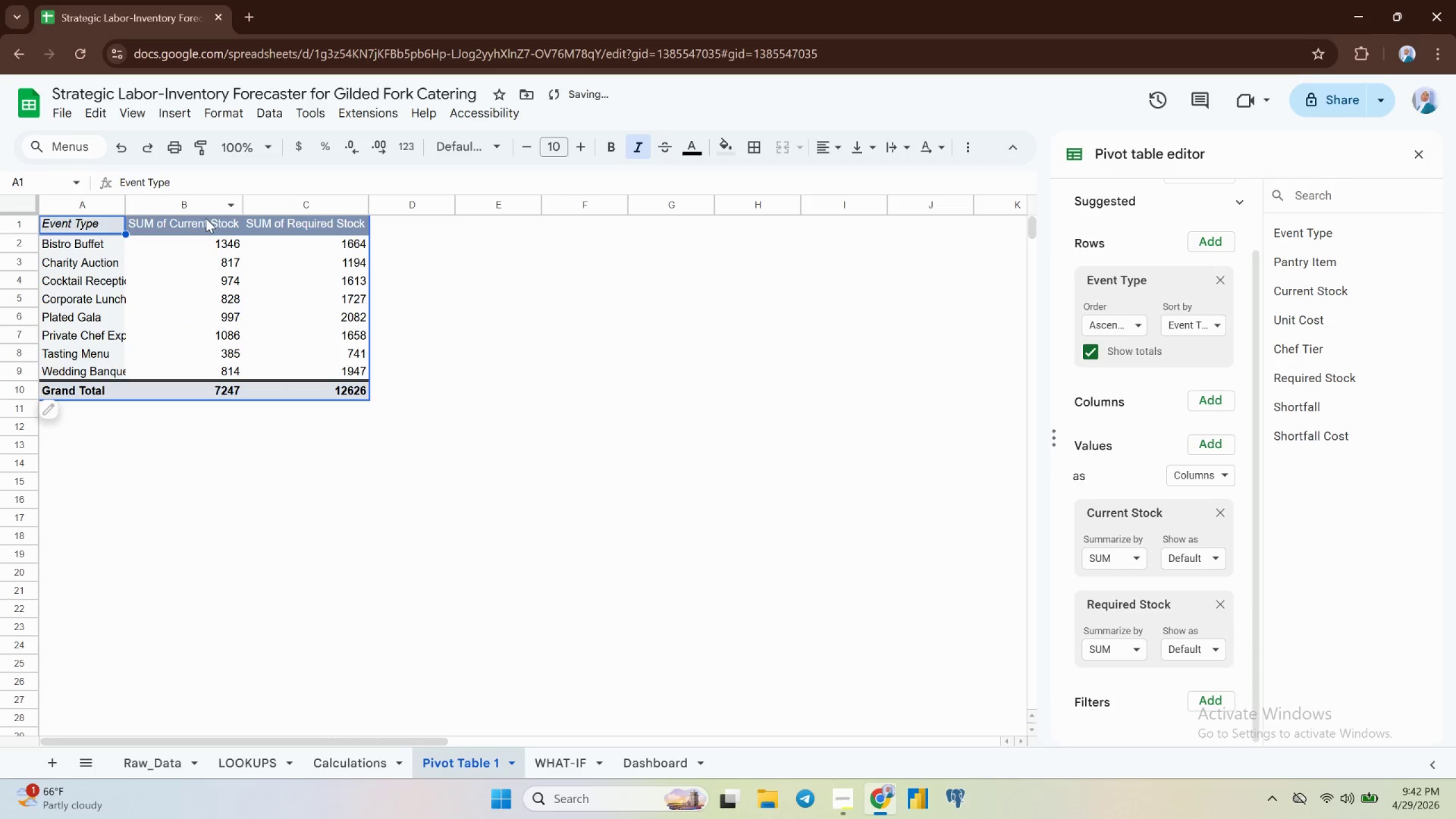 
double_click([206, 218])
 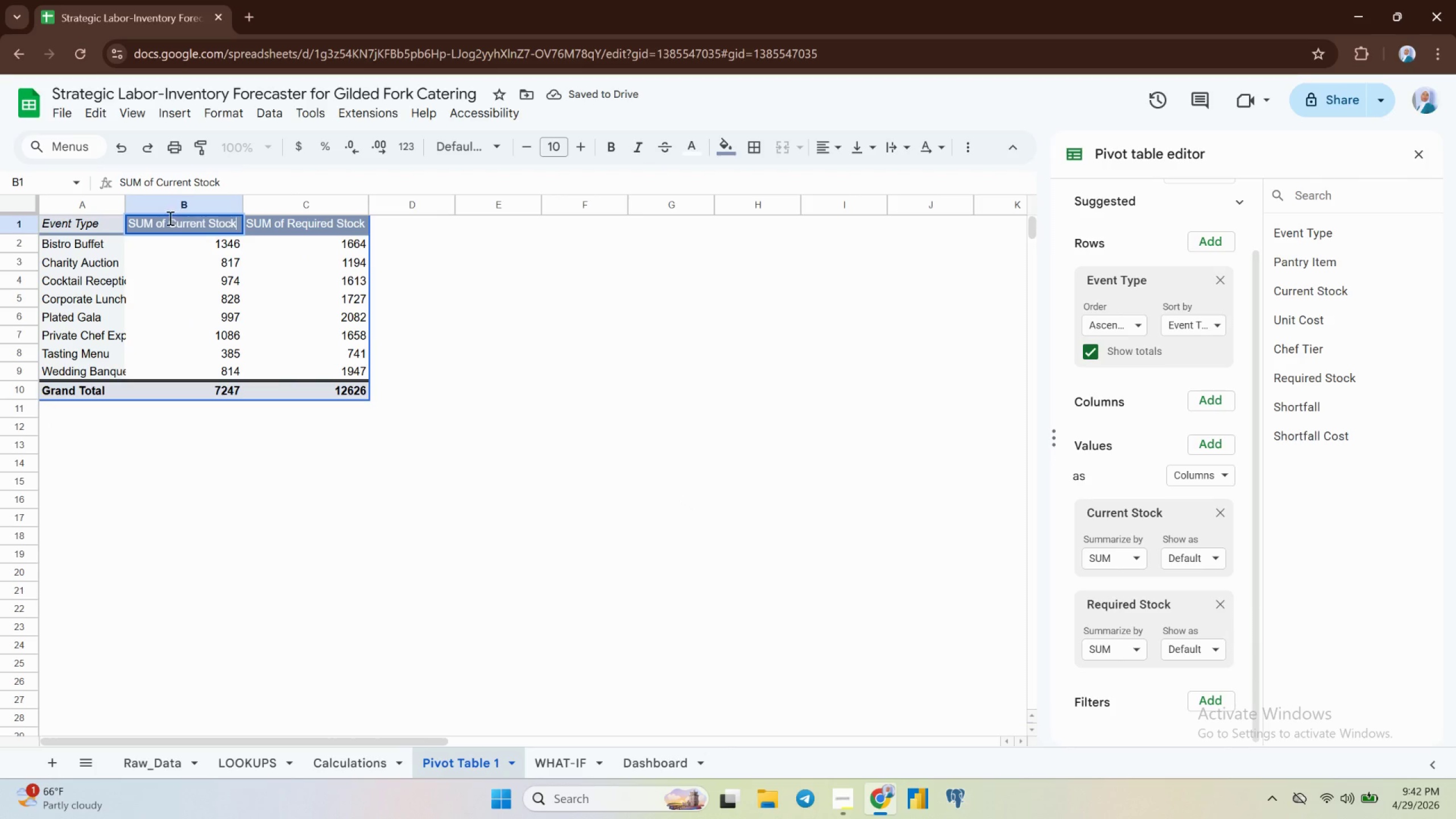 
left_click([169, 218])
 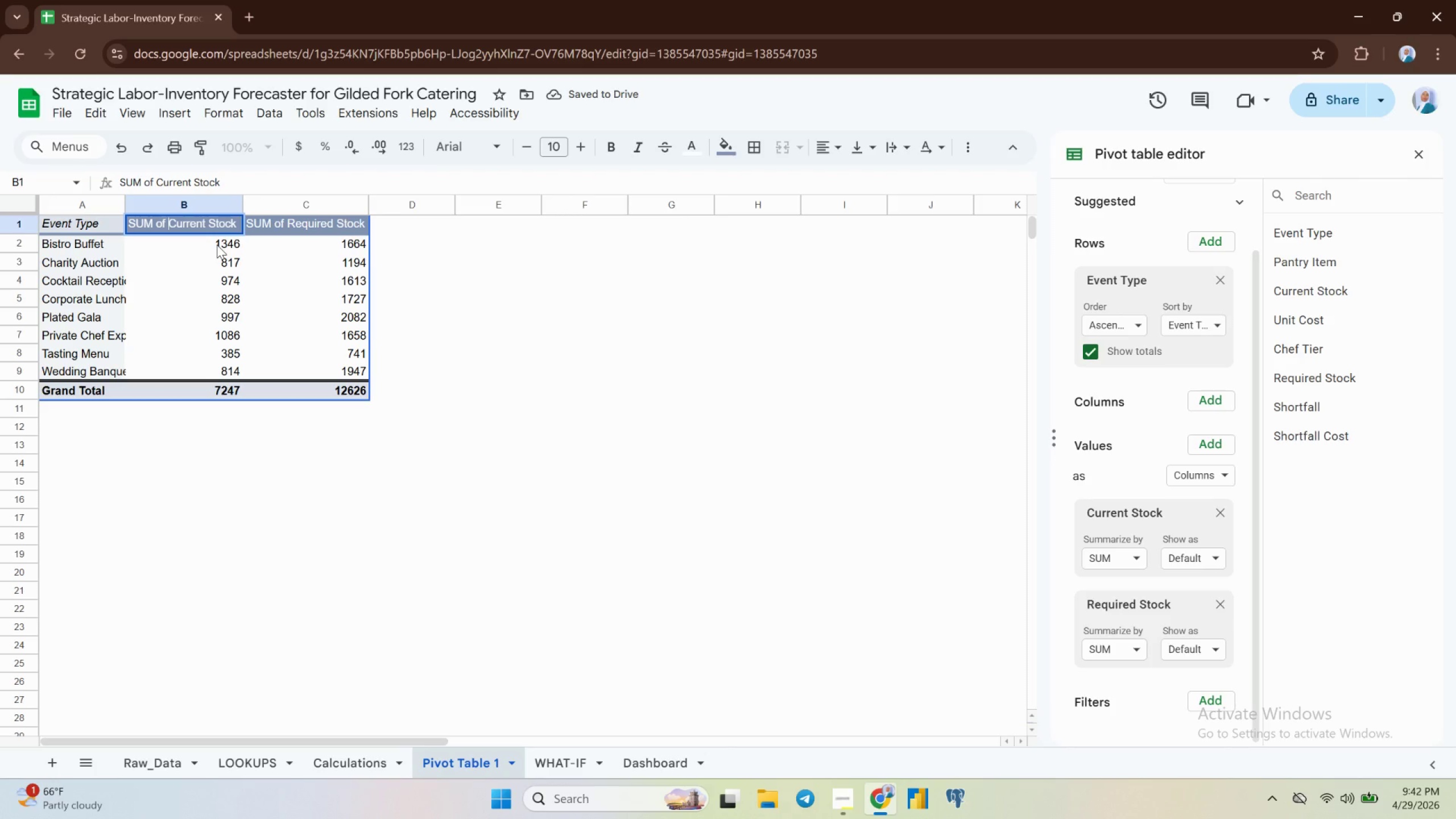 
key(Backspace)
 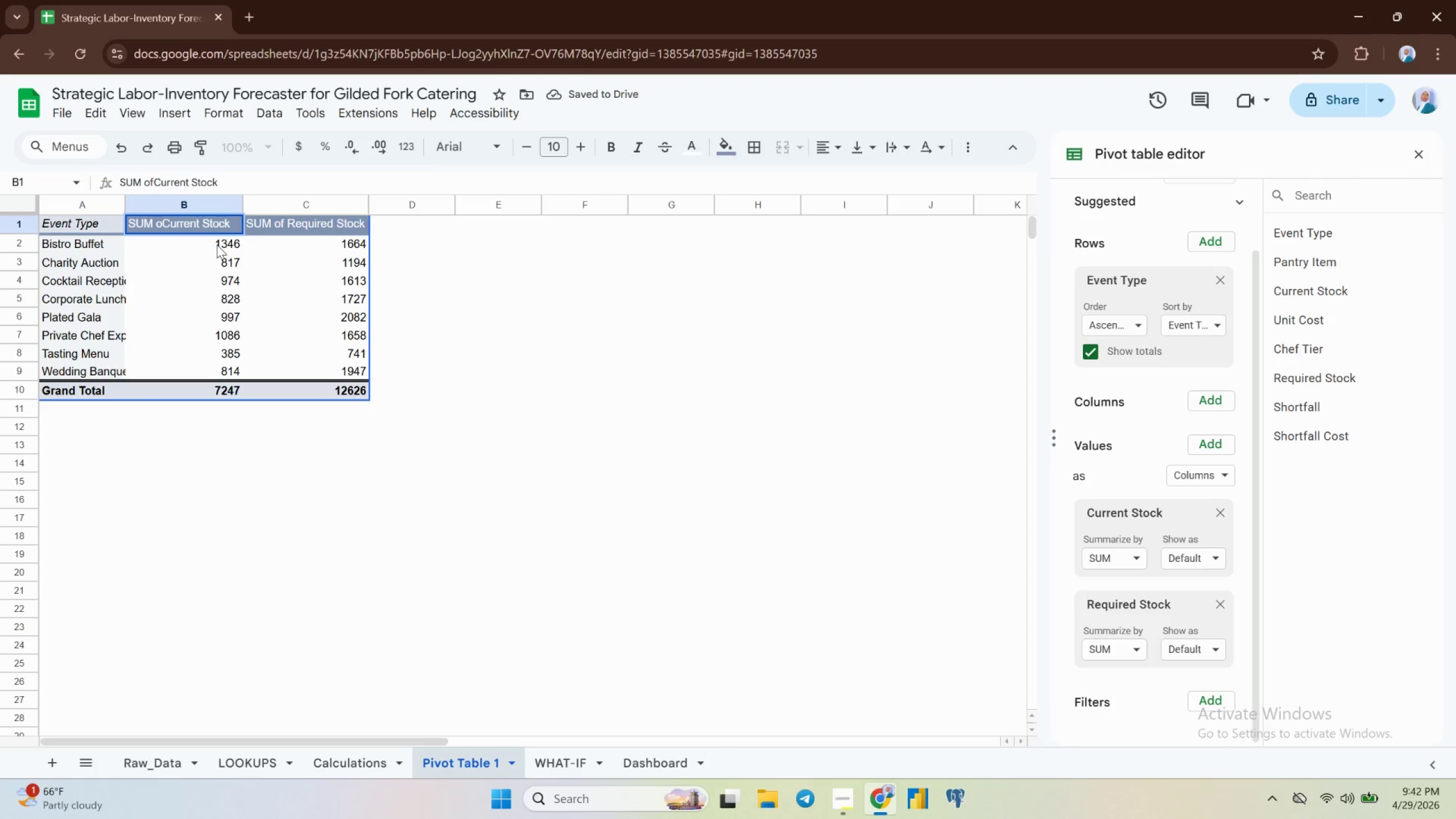 
key(Backspace)
 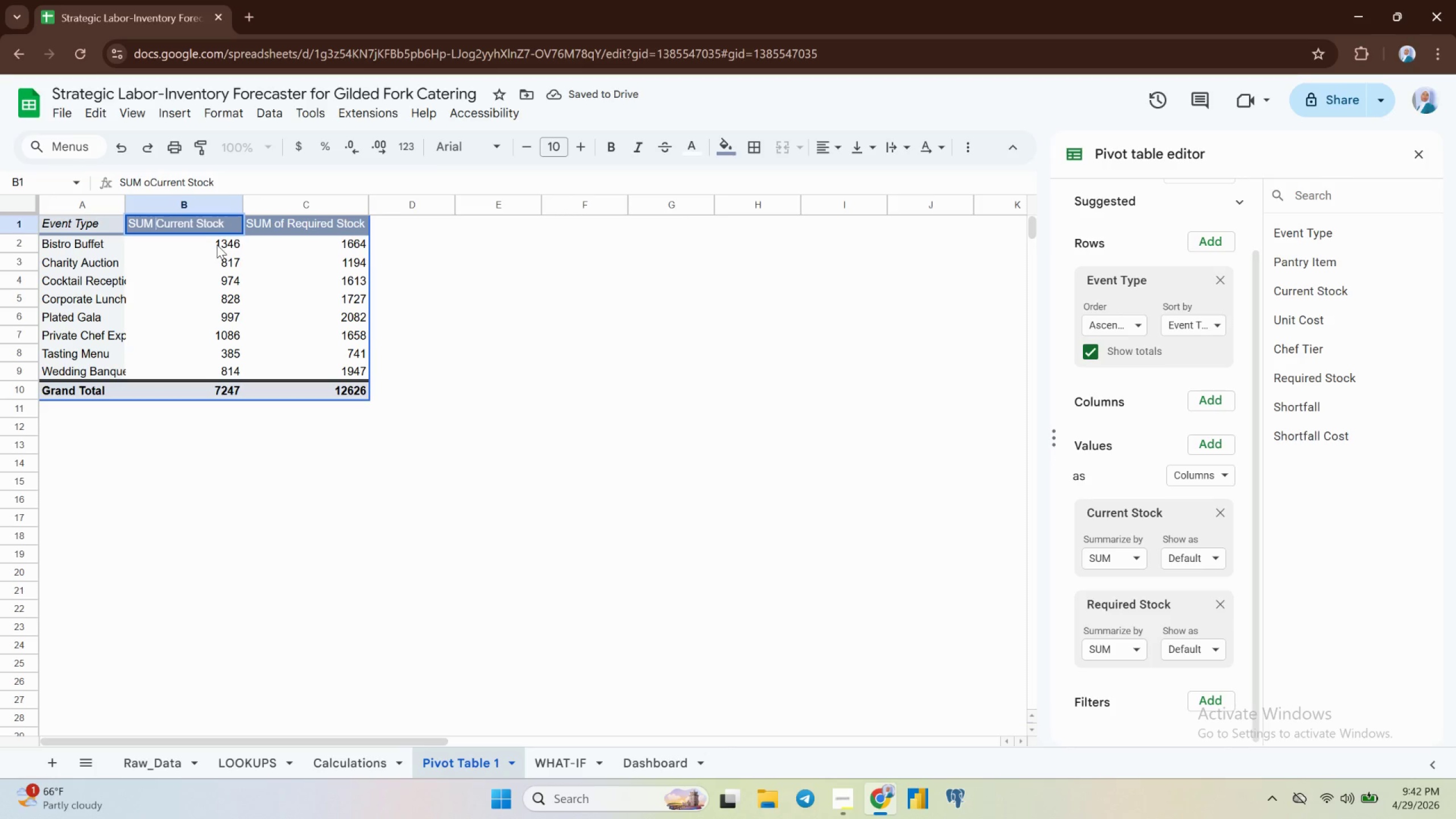 
key(Backspace)
 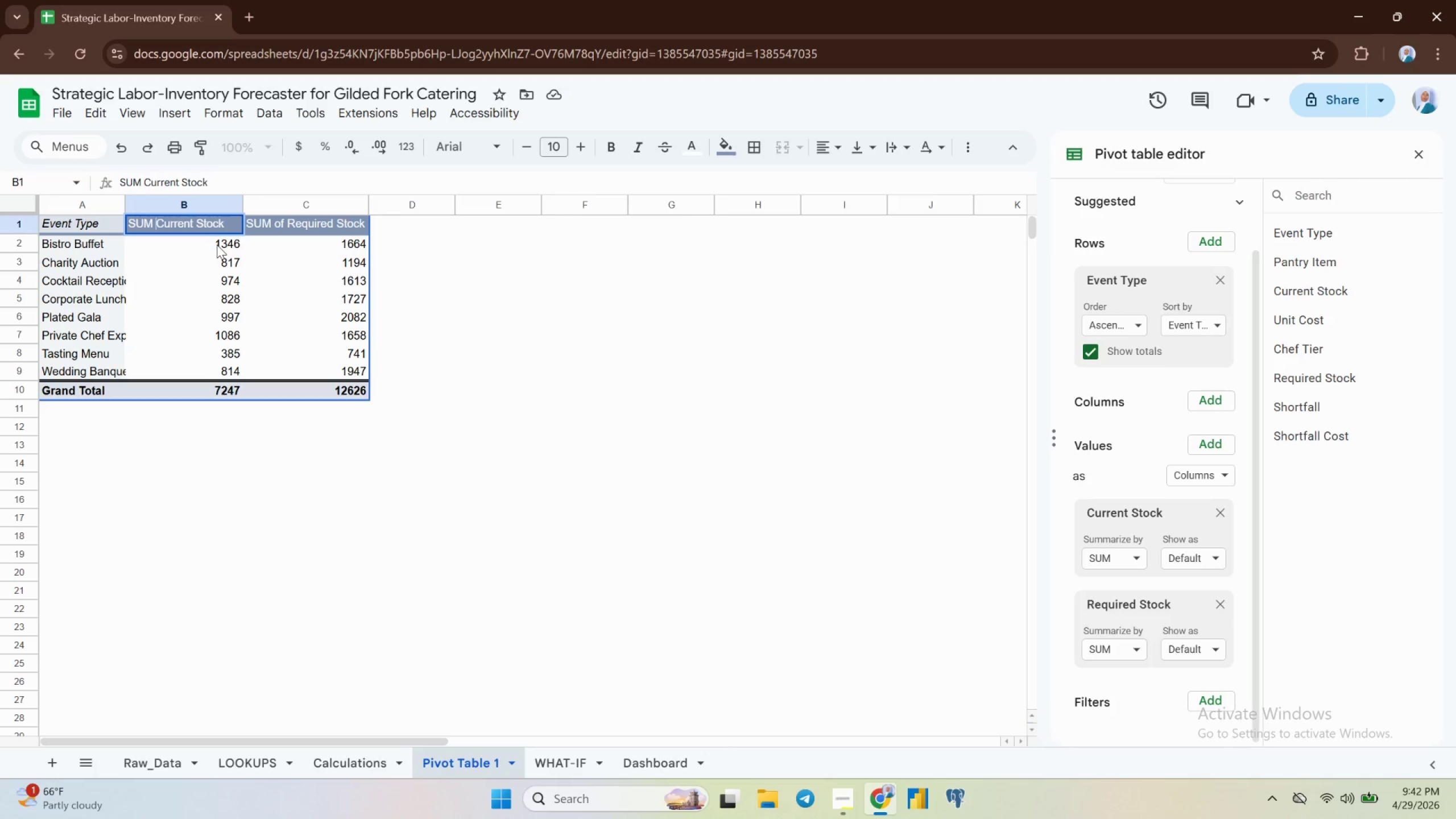 
key(Backspace)
 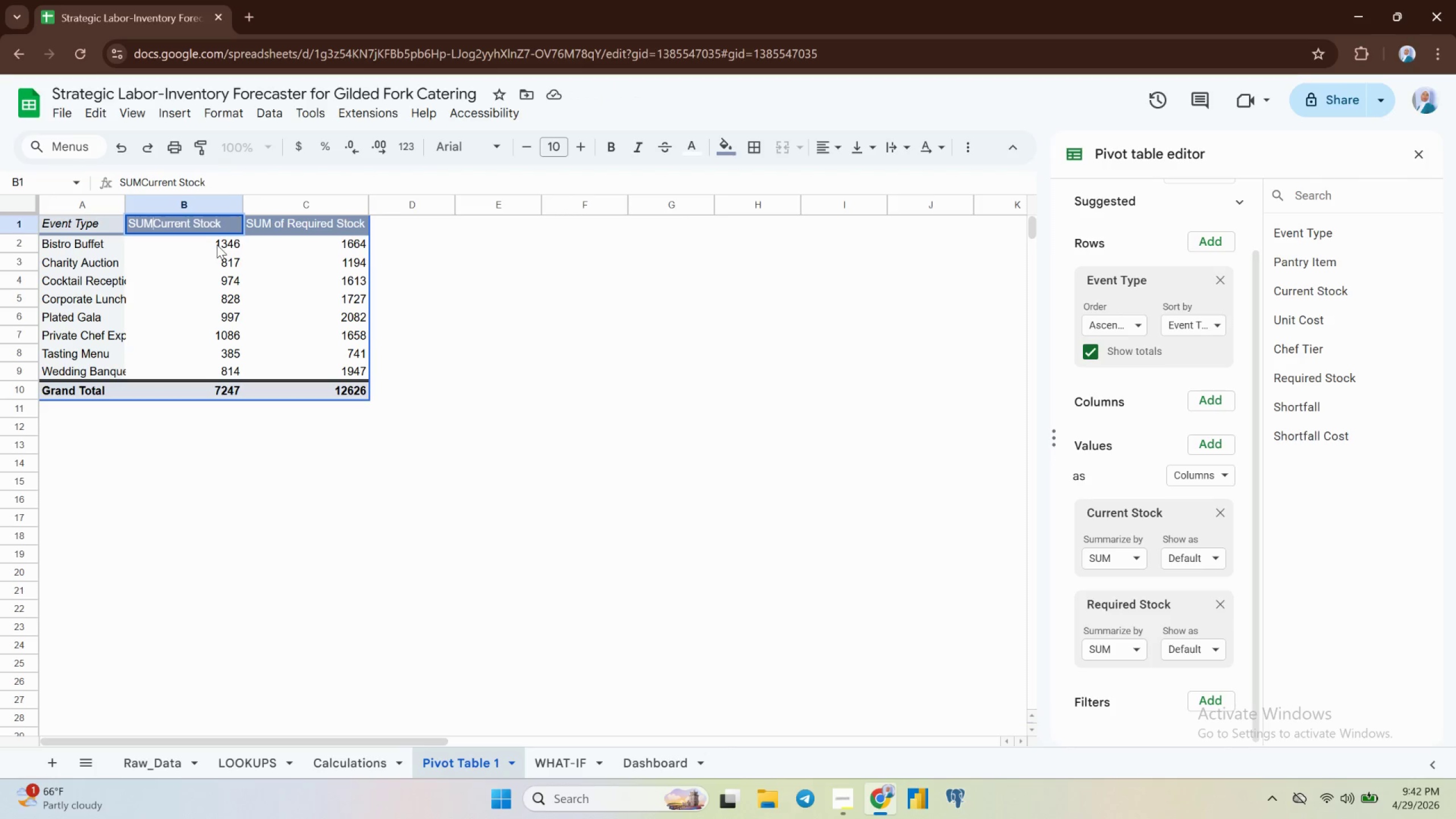 
key(Backspace)
 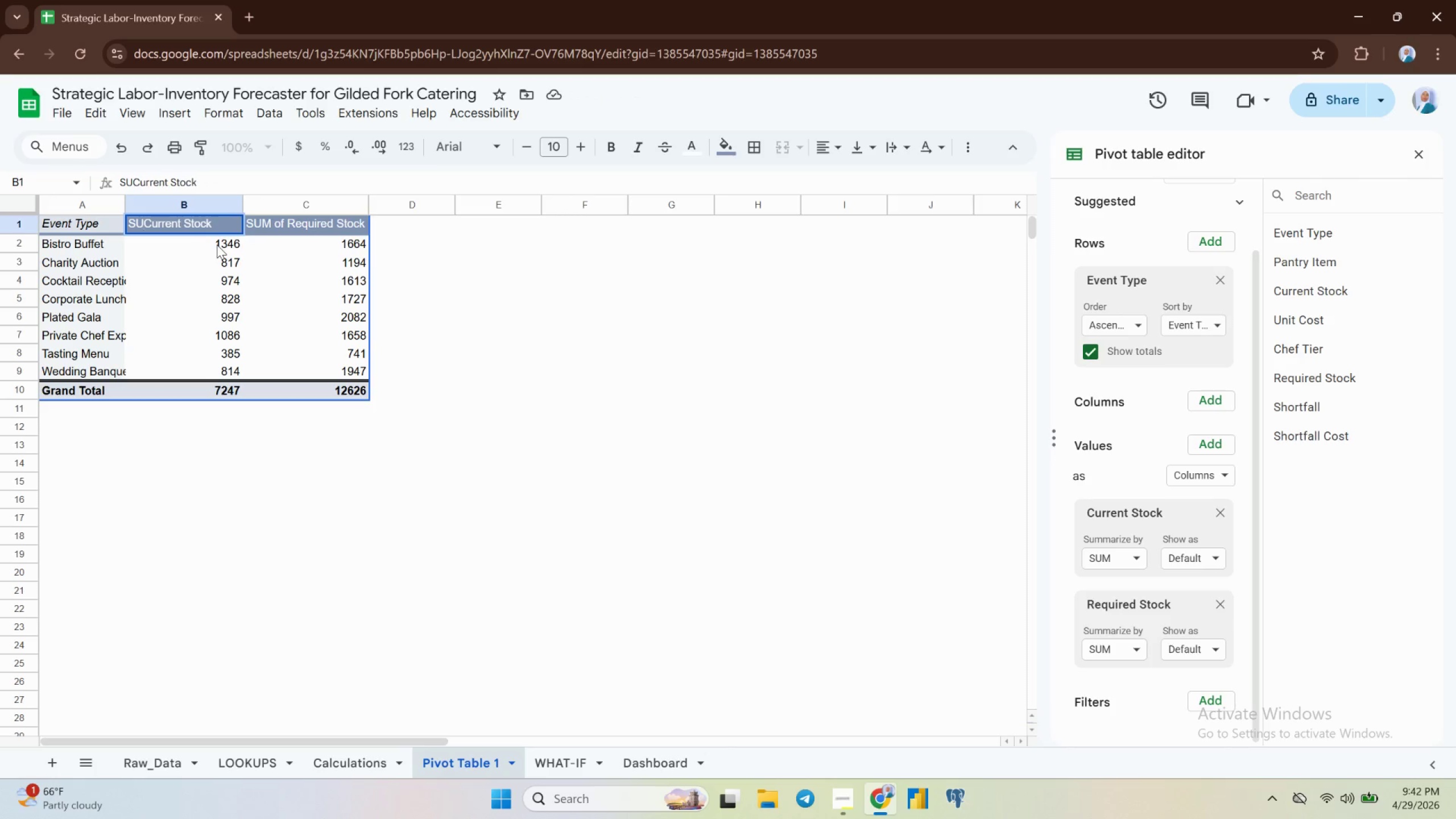 
key(Backspace)
 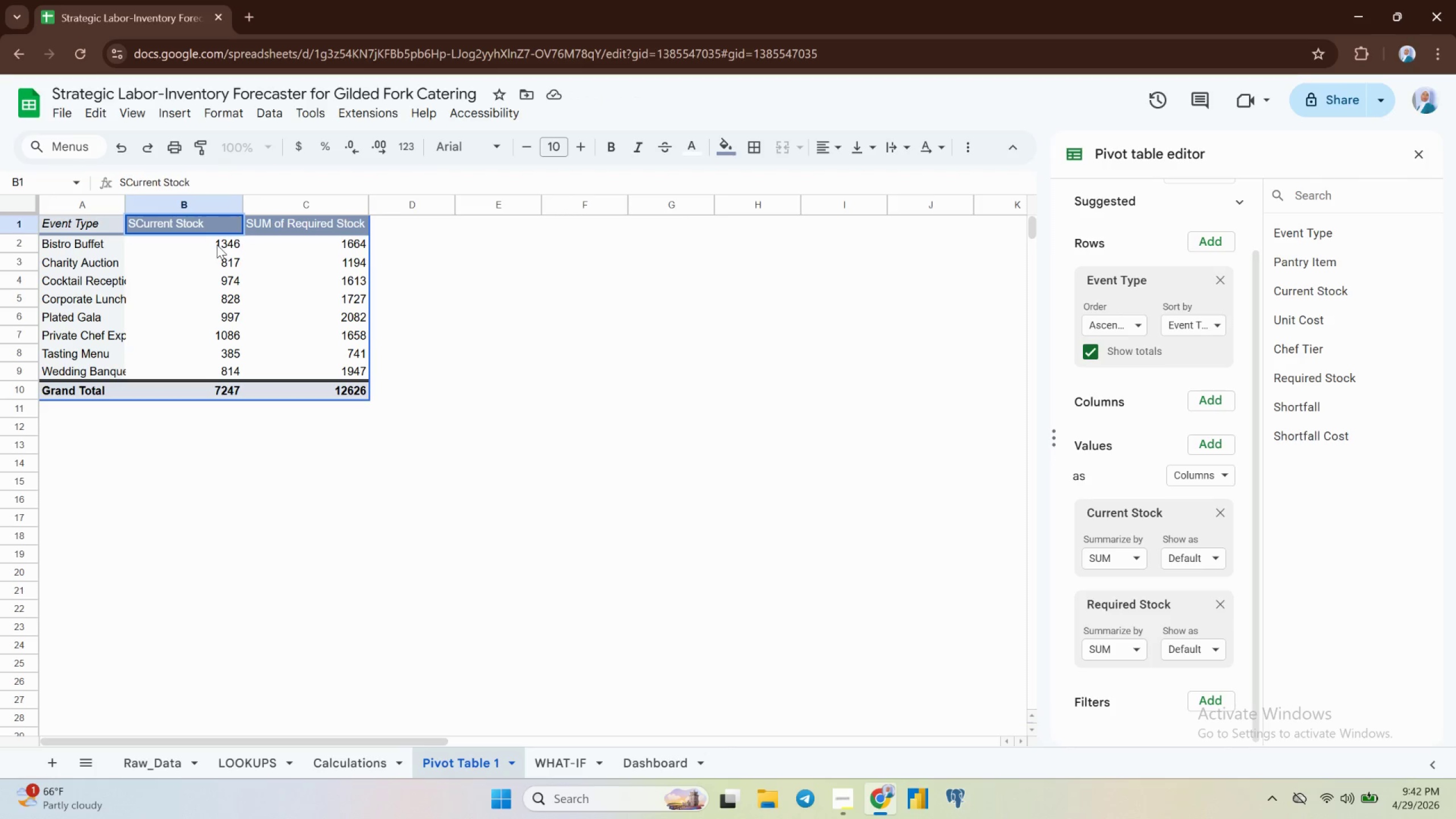 
key(Backspace)
 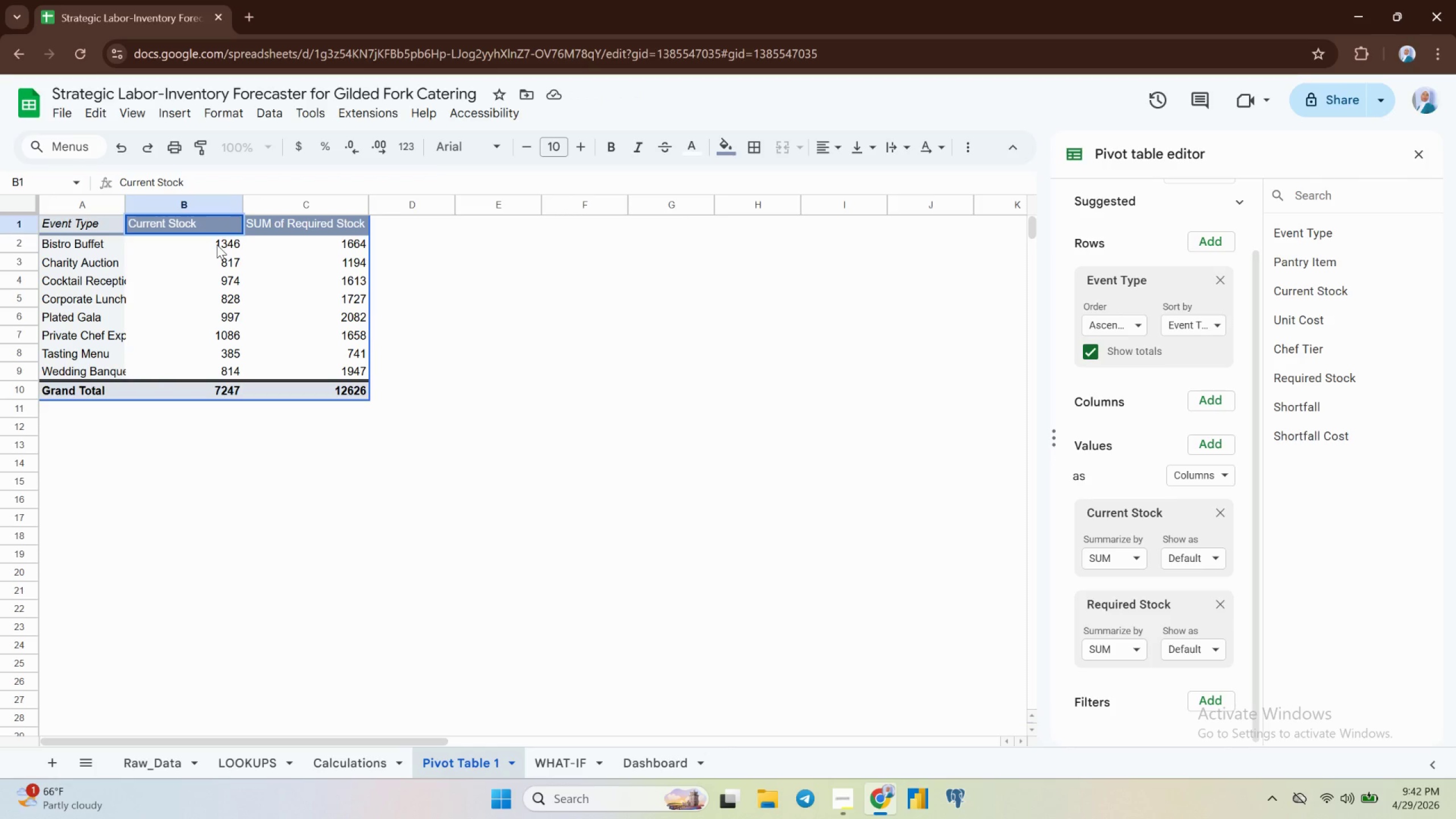 
key(Enter)
 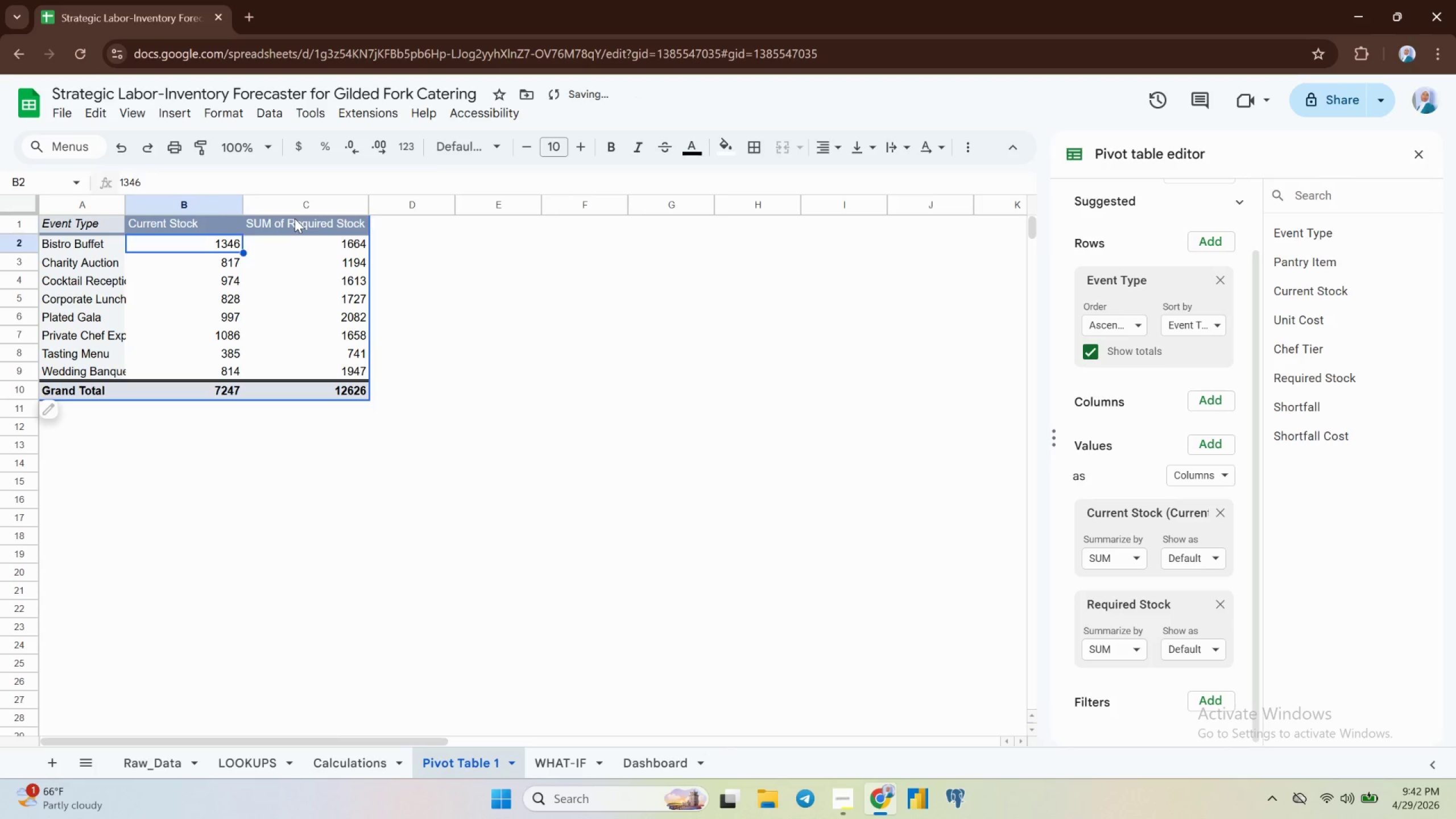 
double_click([295, 218])
 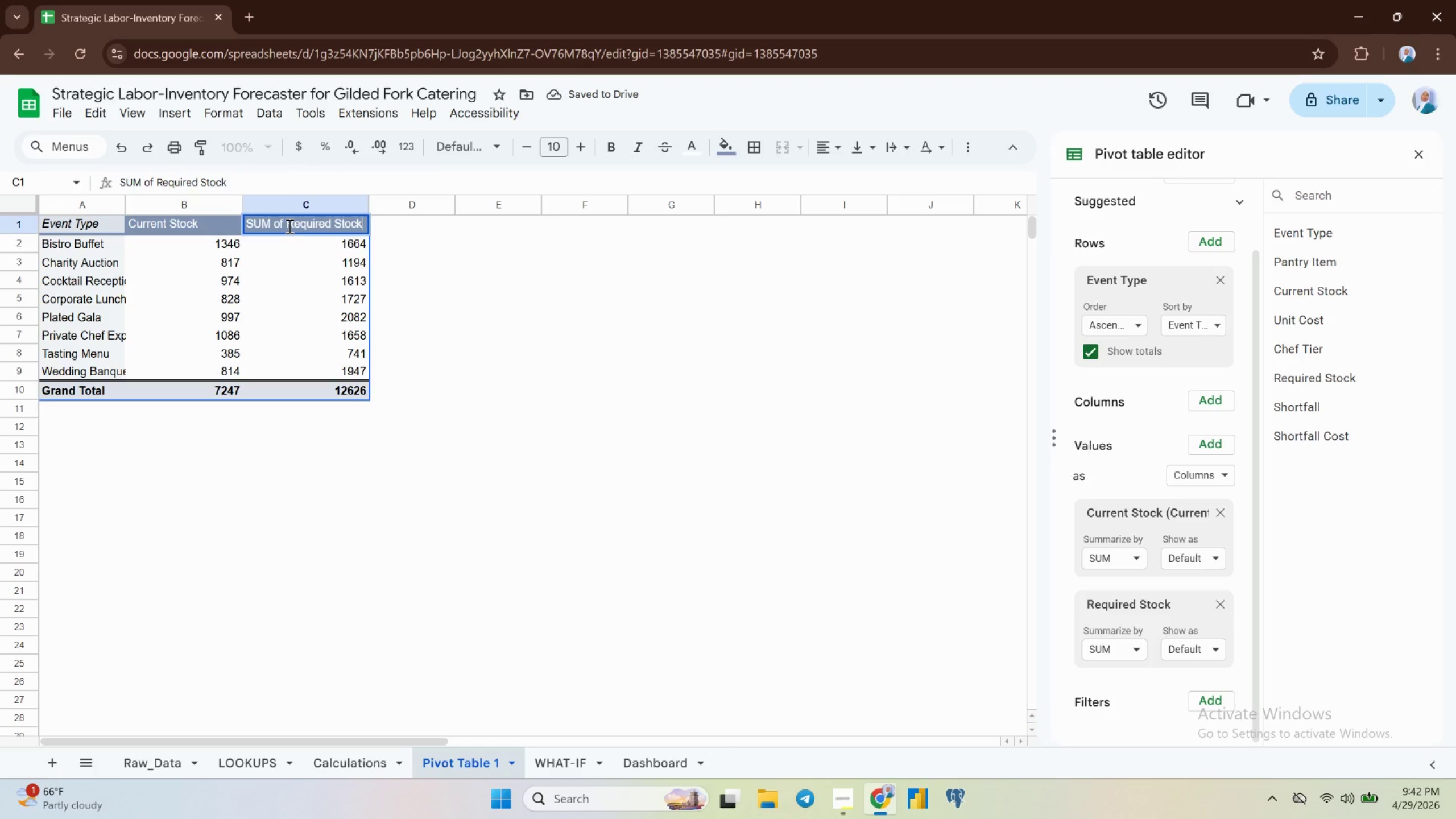 
left_click([287, 226])
 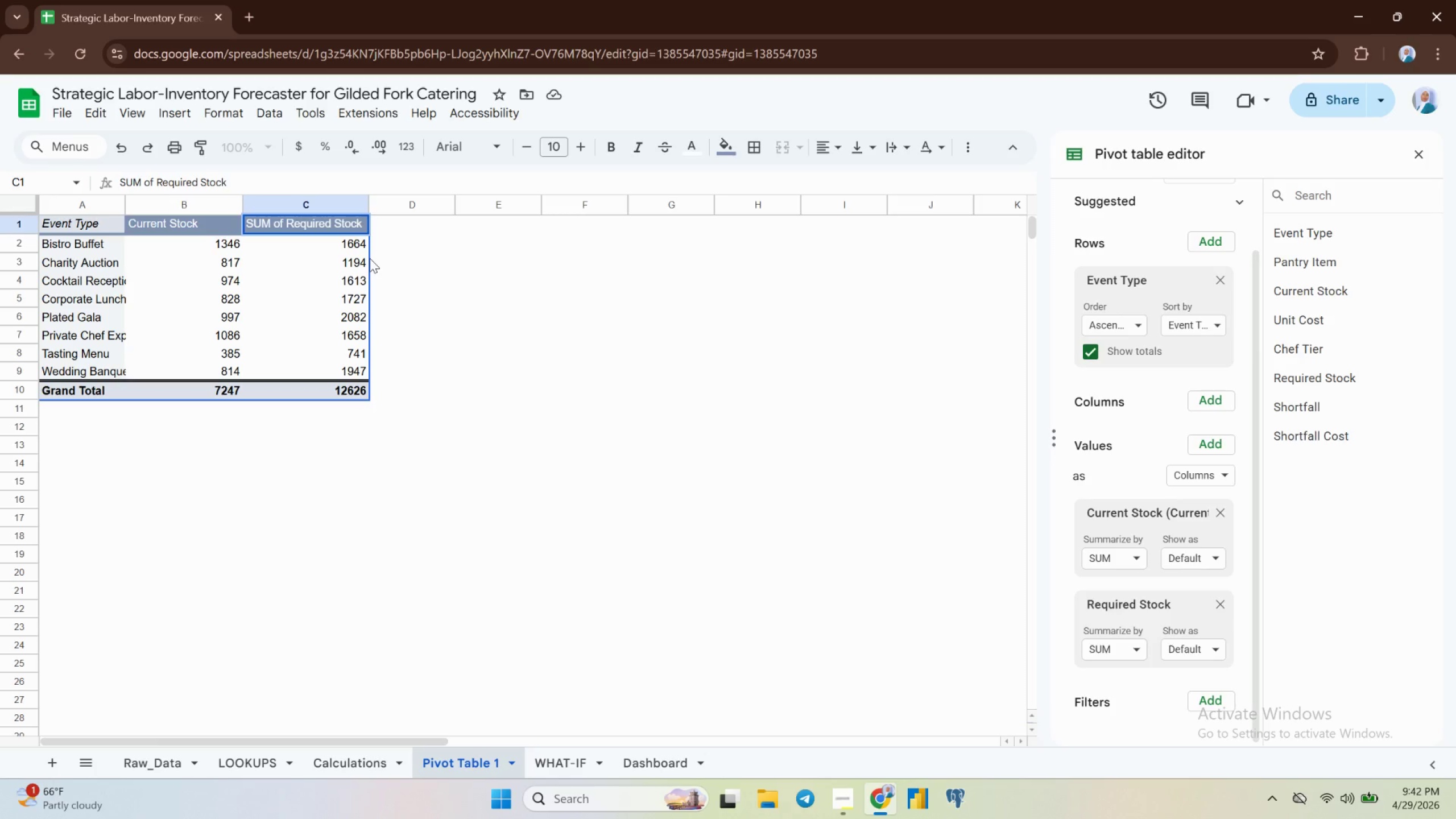 
key(Backspace)
 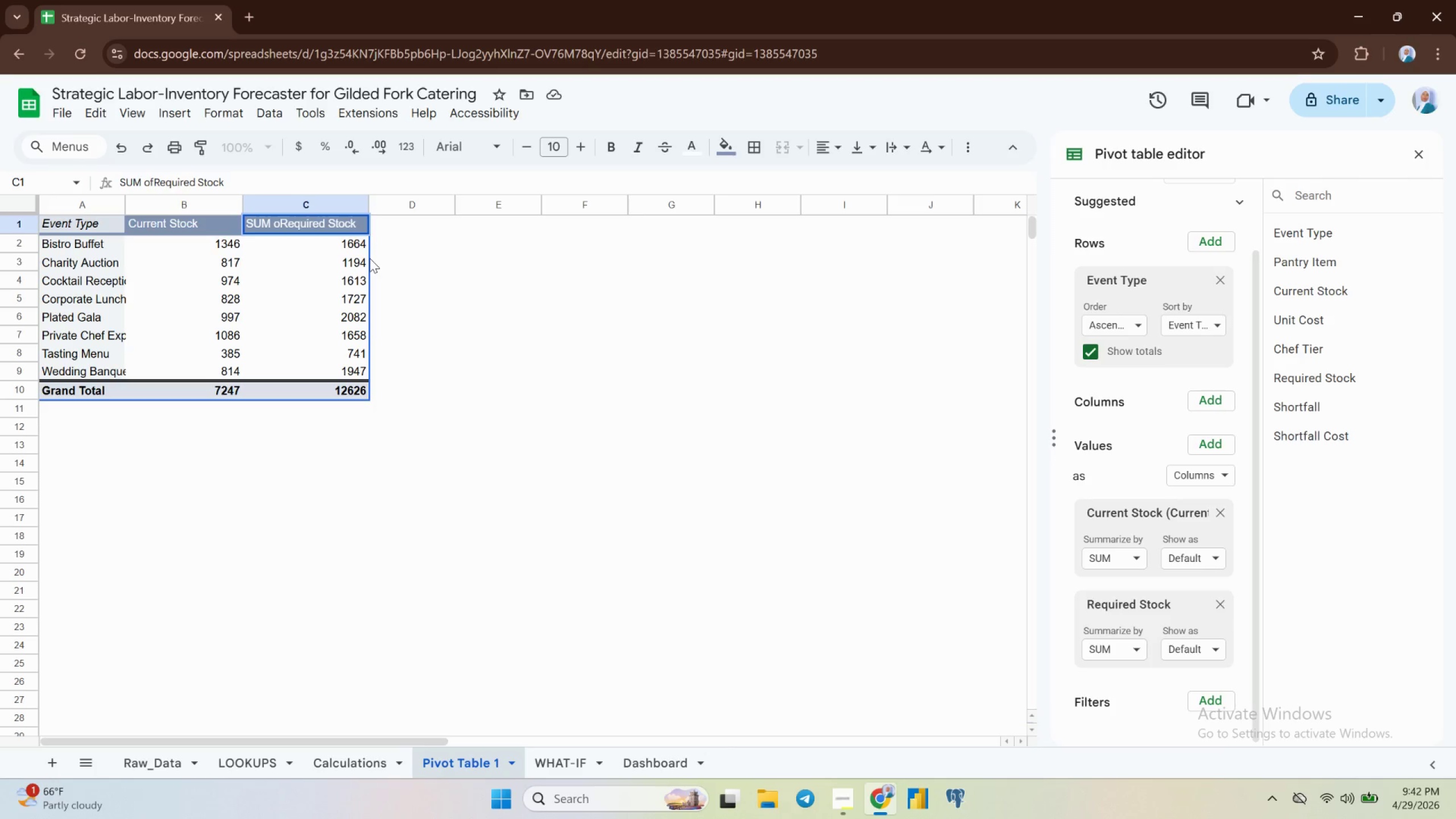 
key(Backspace)
 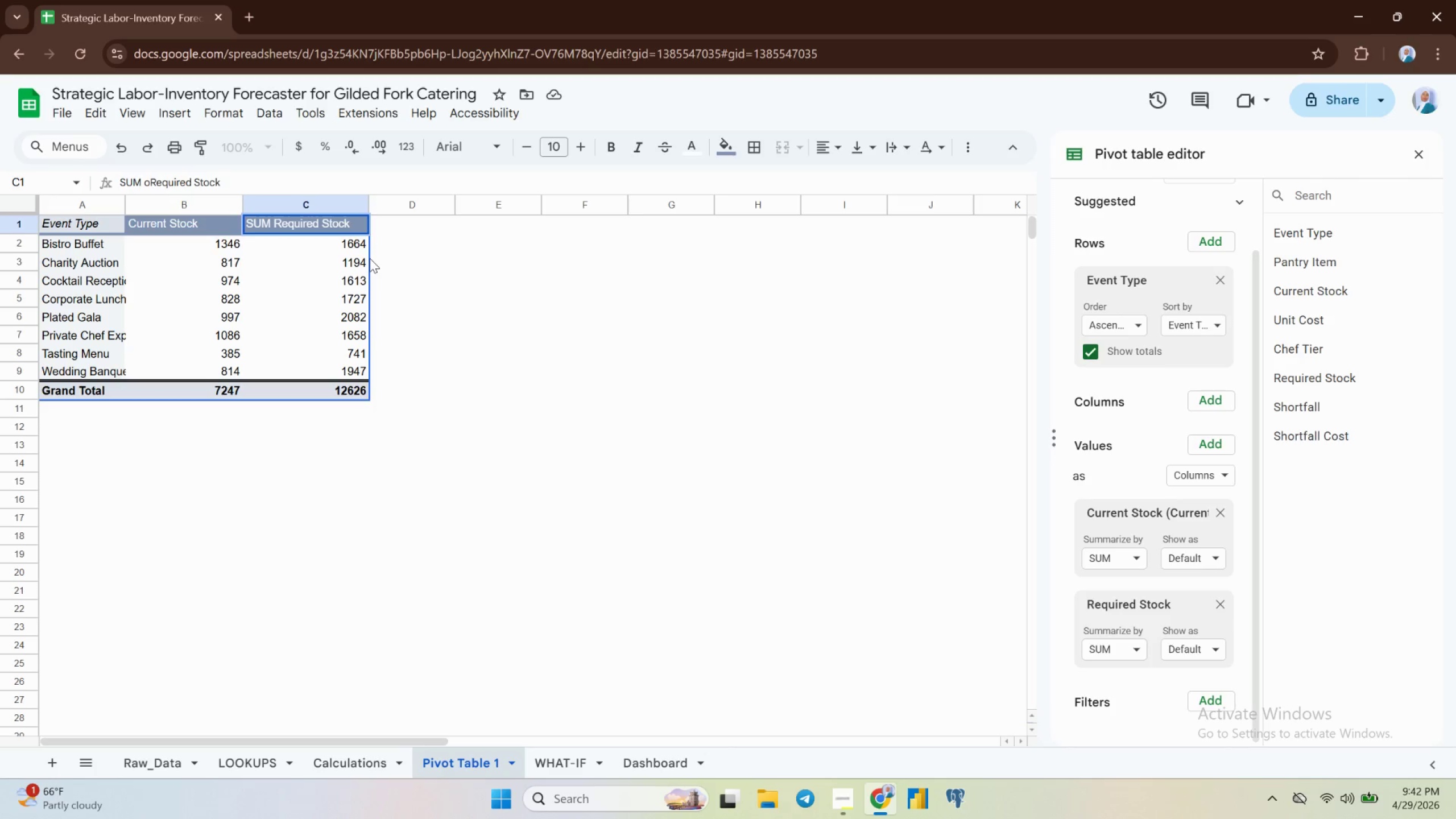 
key(Backspace)
 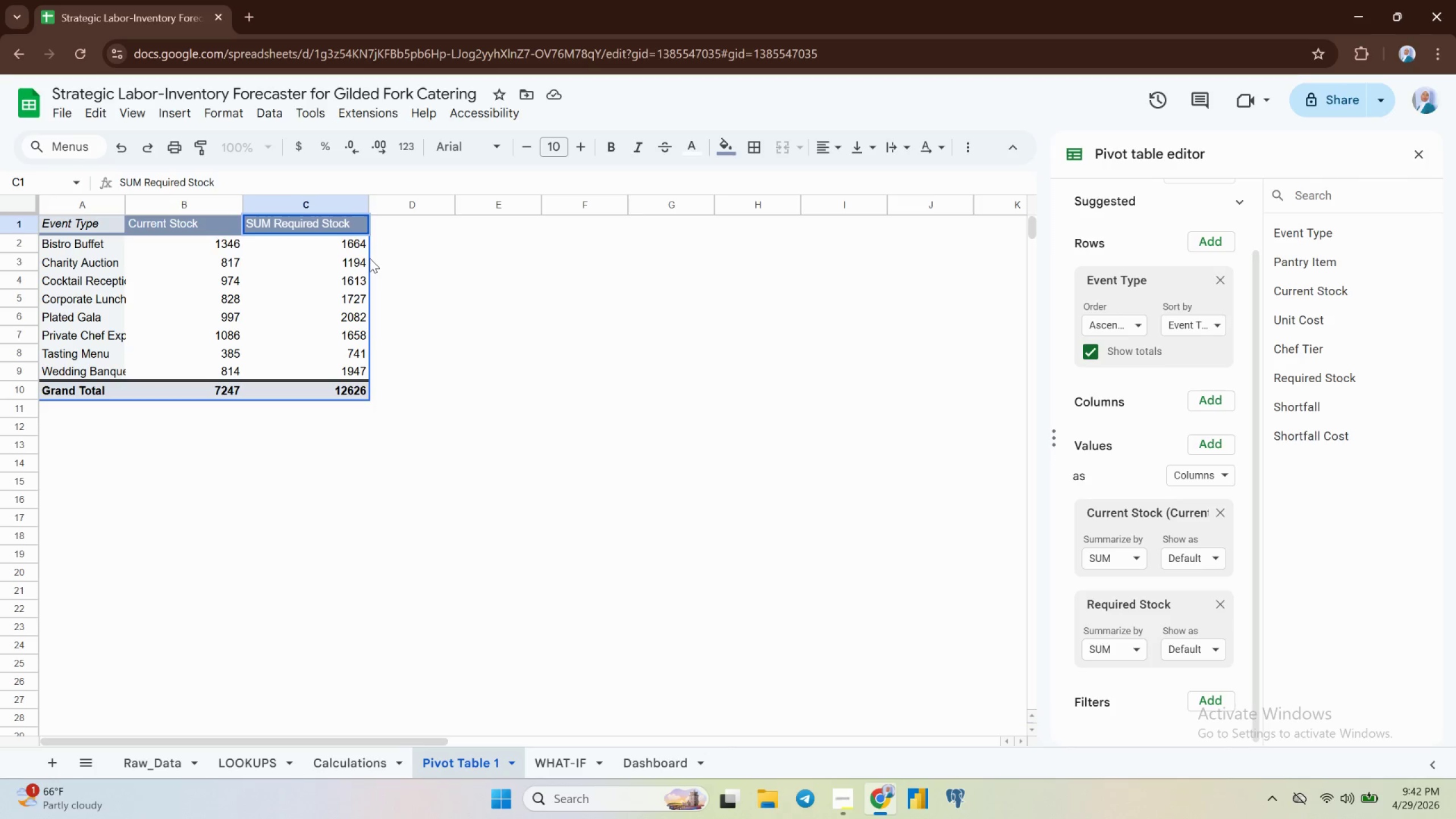 
key(Backspace)
 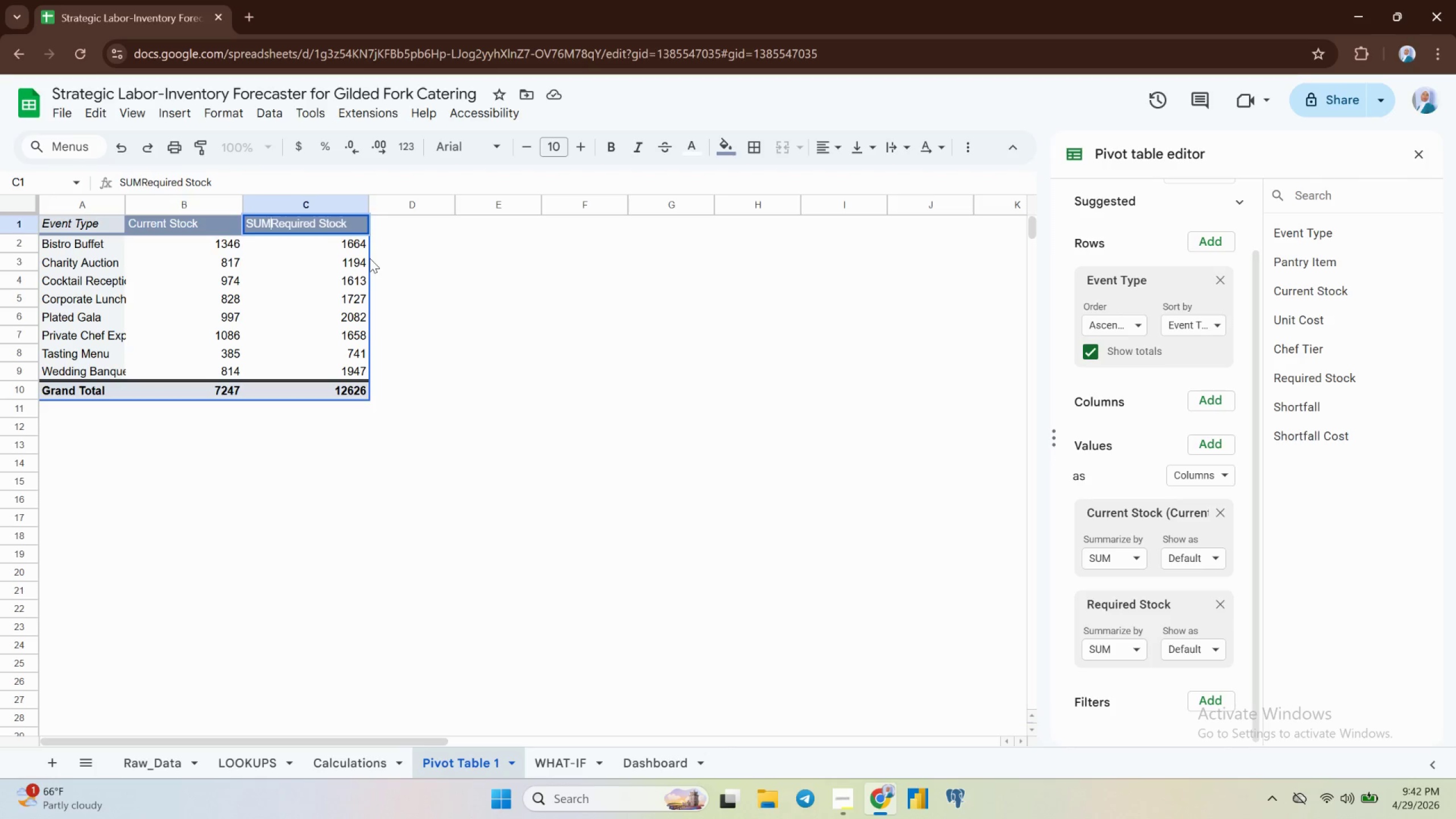 
key(Backspace)
 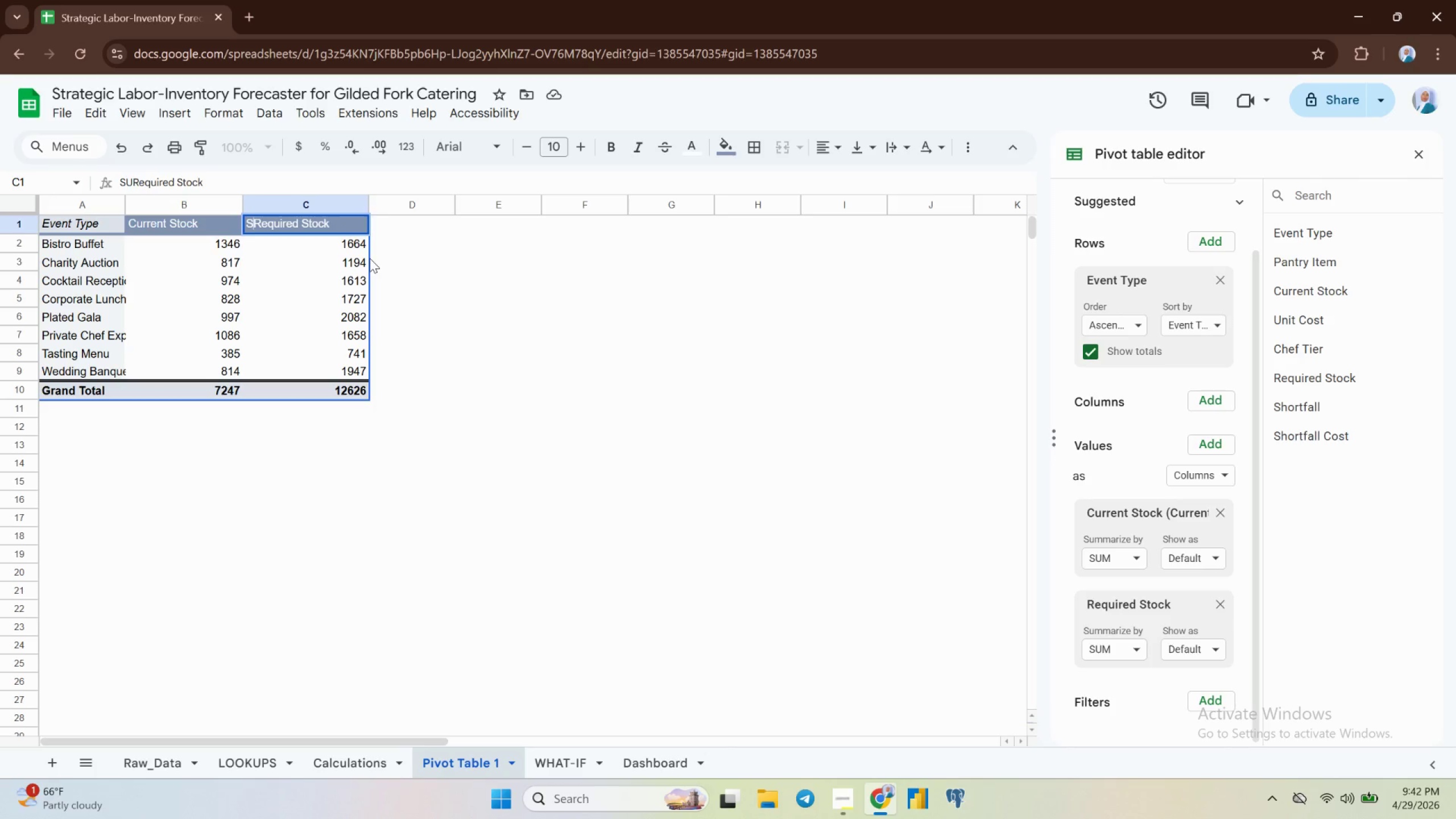 
key(Backspace)
 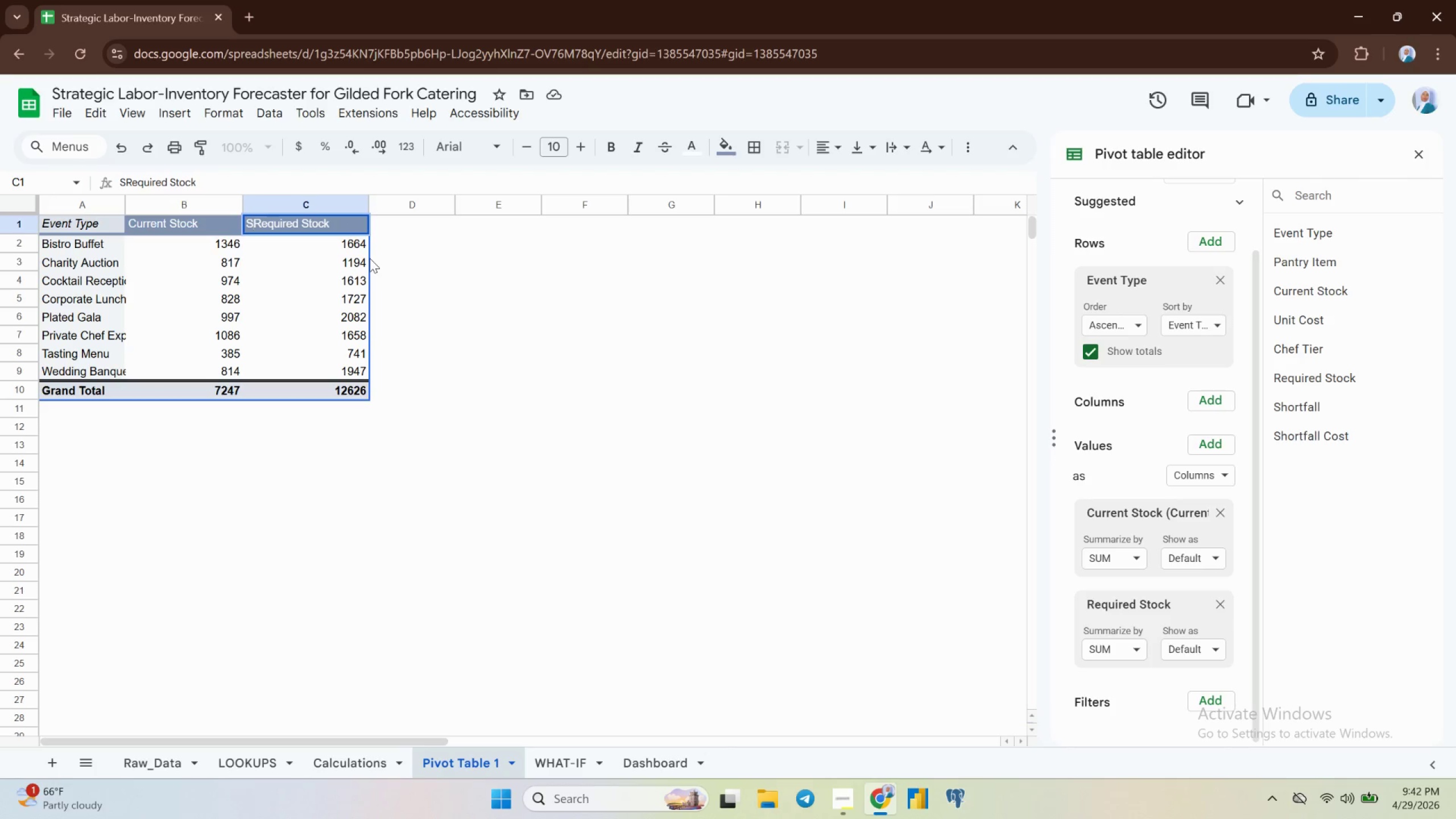 
key(Backspace)
 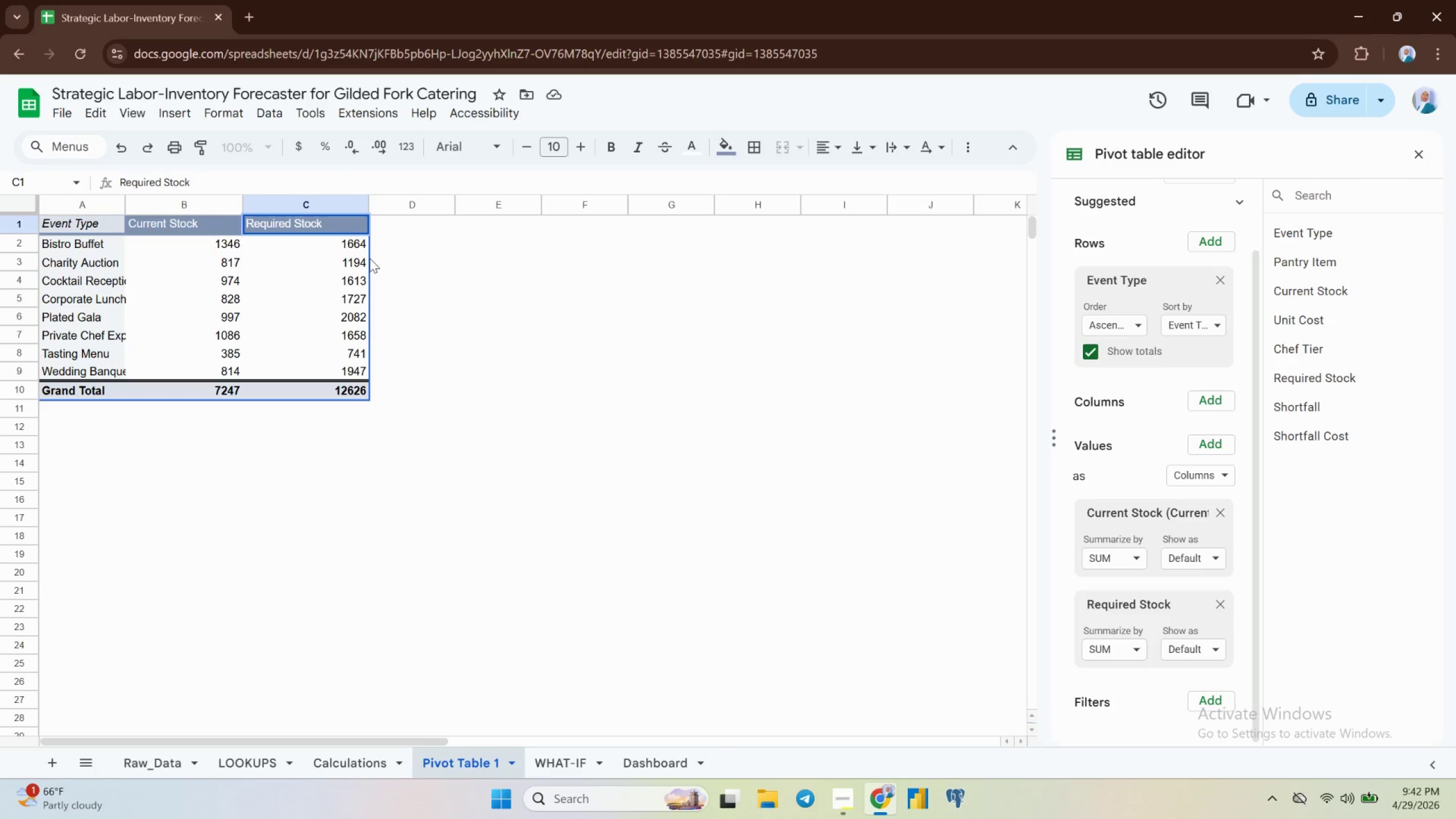 
key(Enter)
 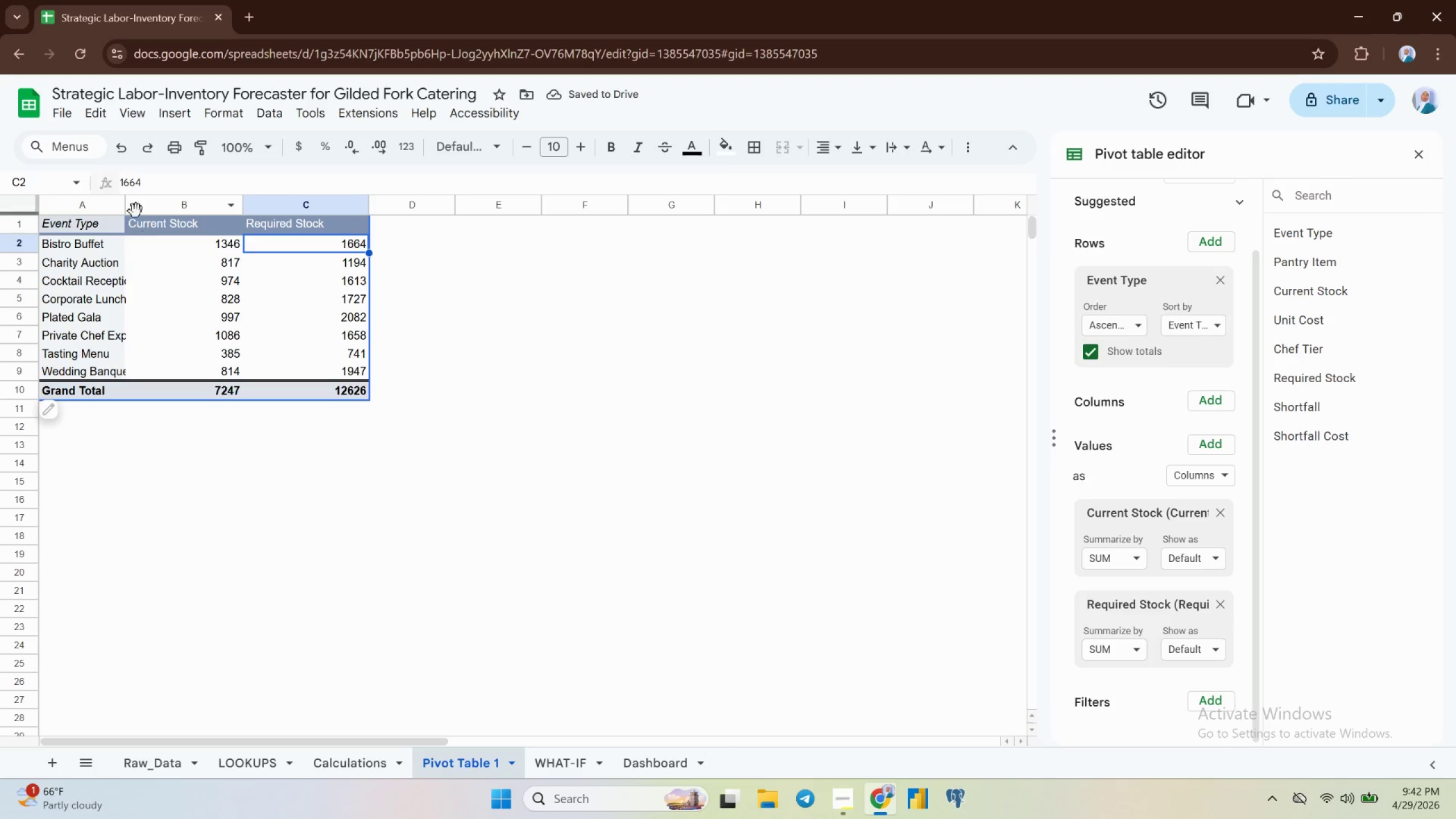 
double_click([123, 206])
 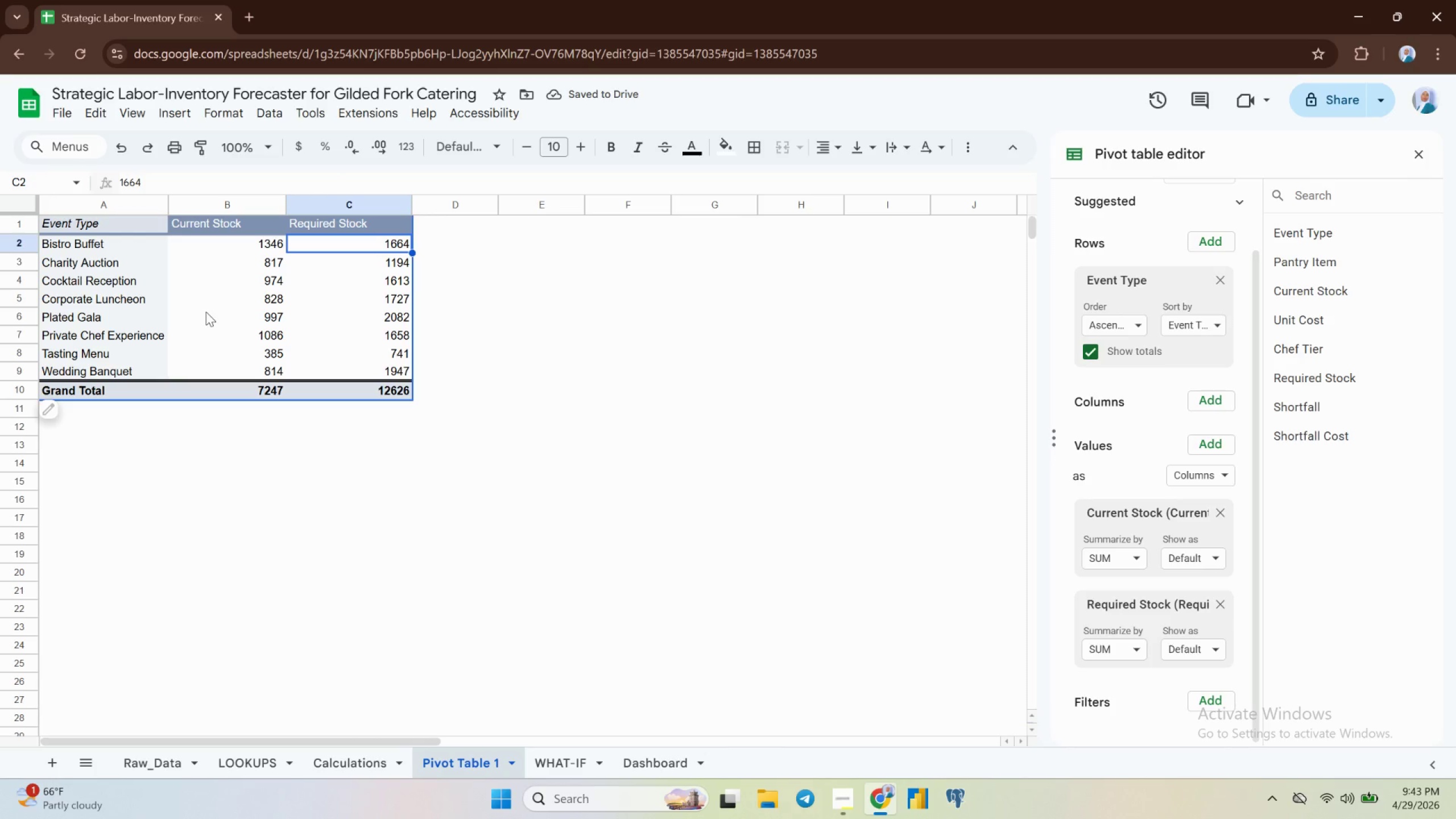 
wait(5.69)
 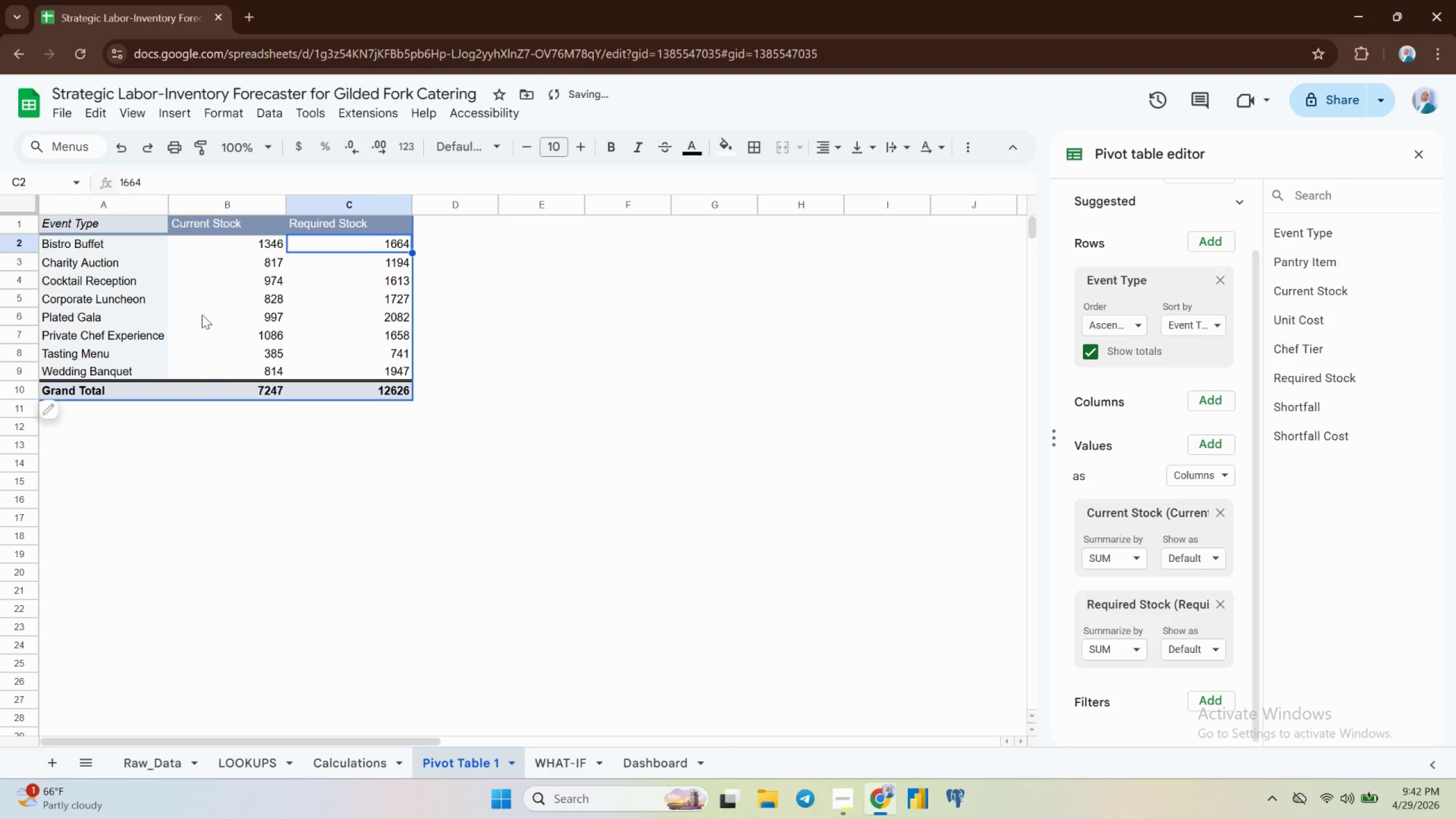 
left_click([106, 228])
 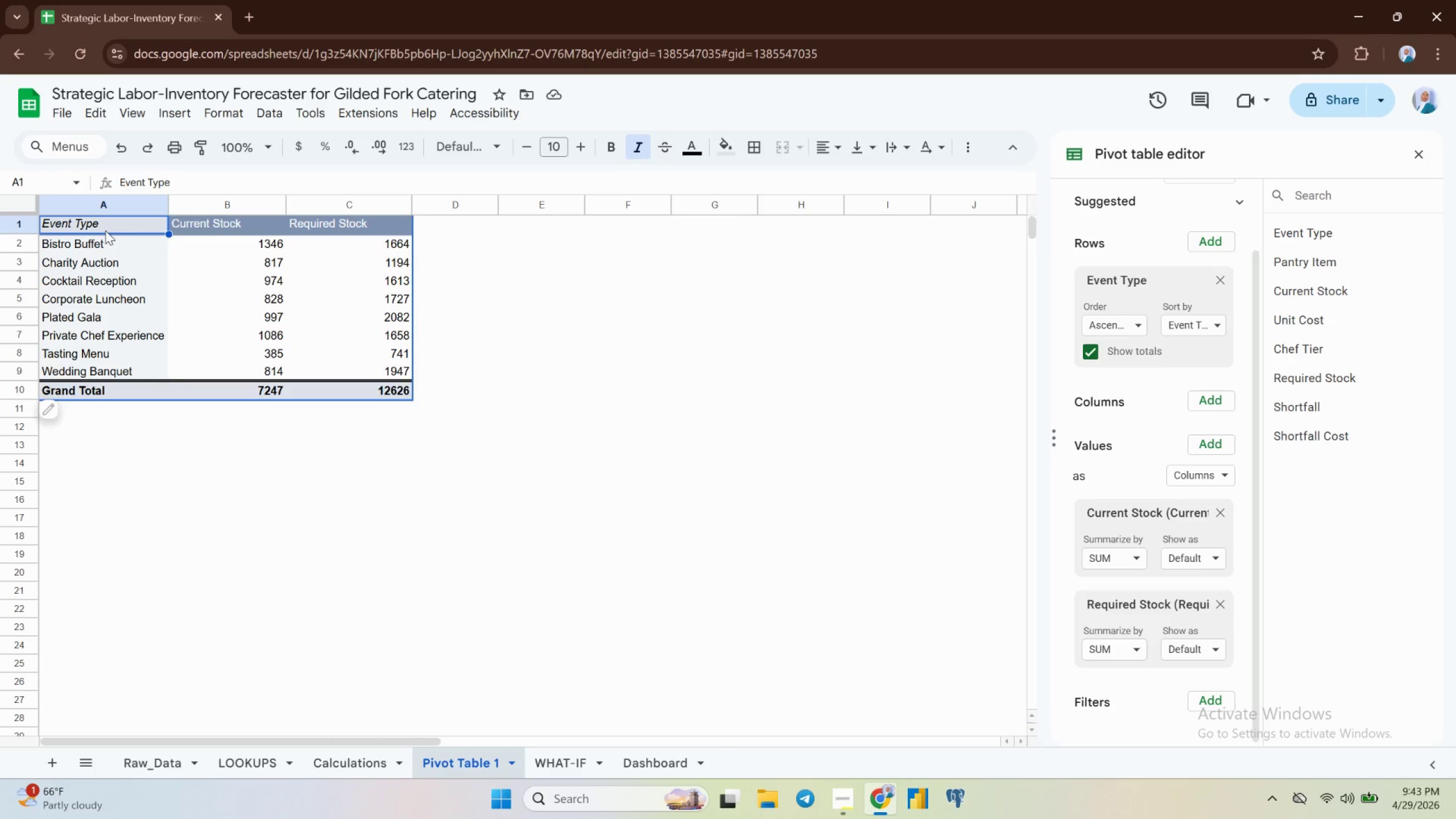 
key(Shift+ArrowDown)
 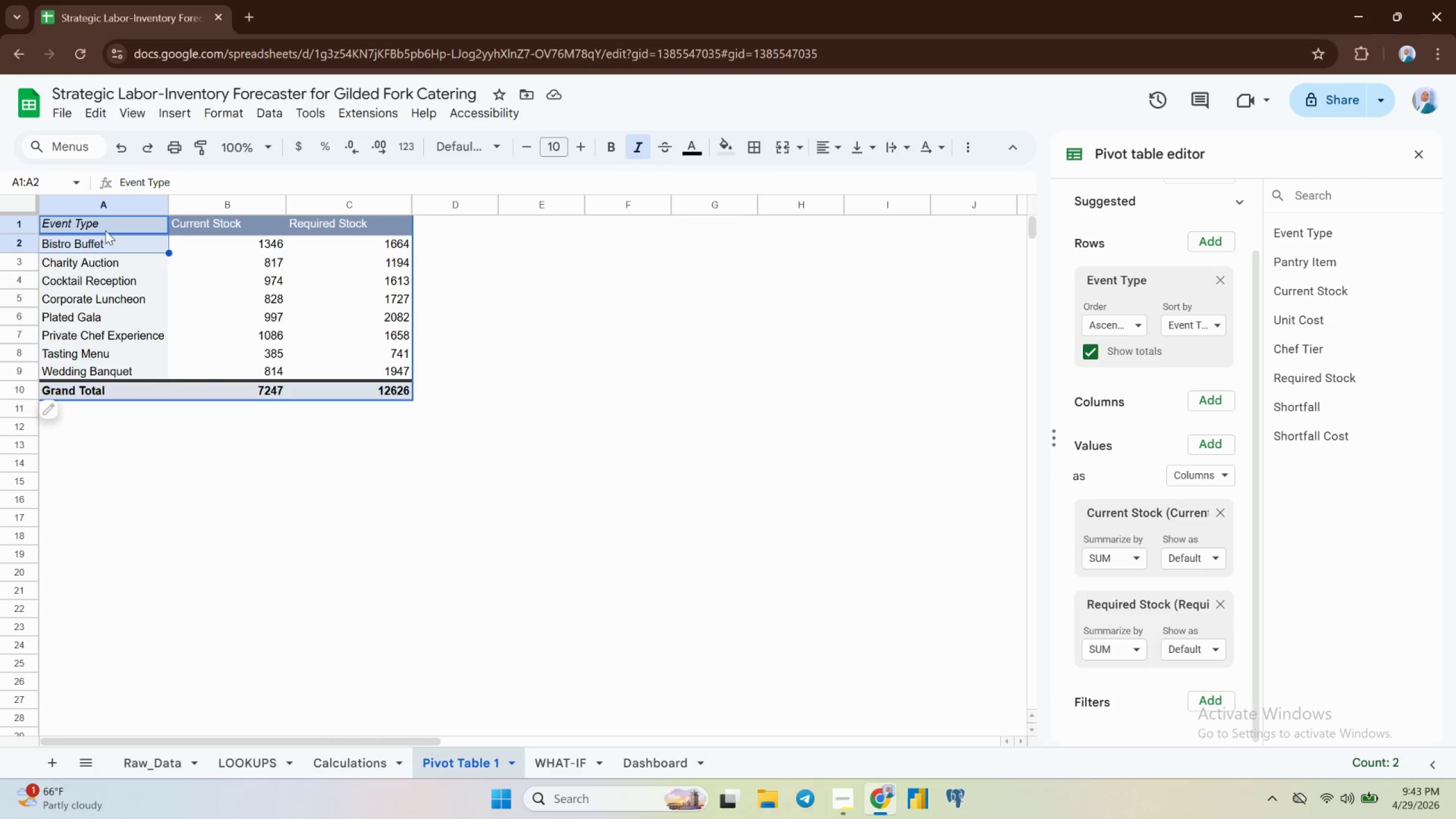 
key(Shift+ArrowDown)
 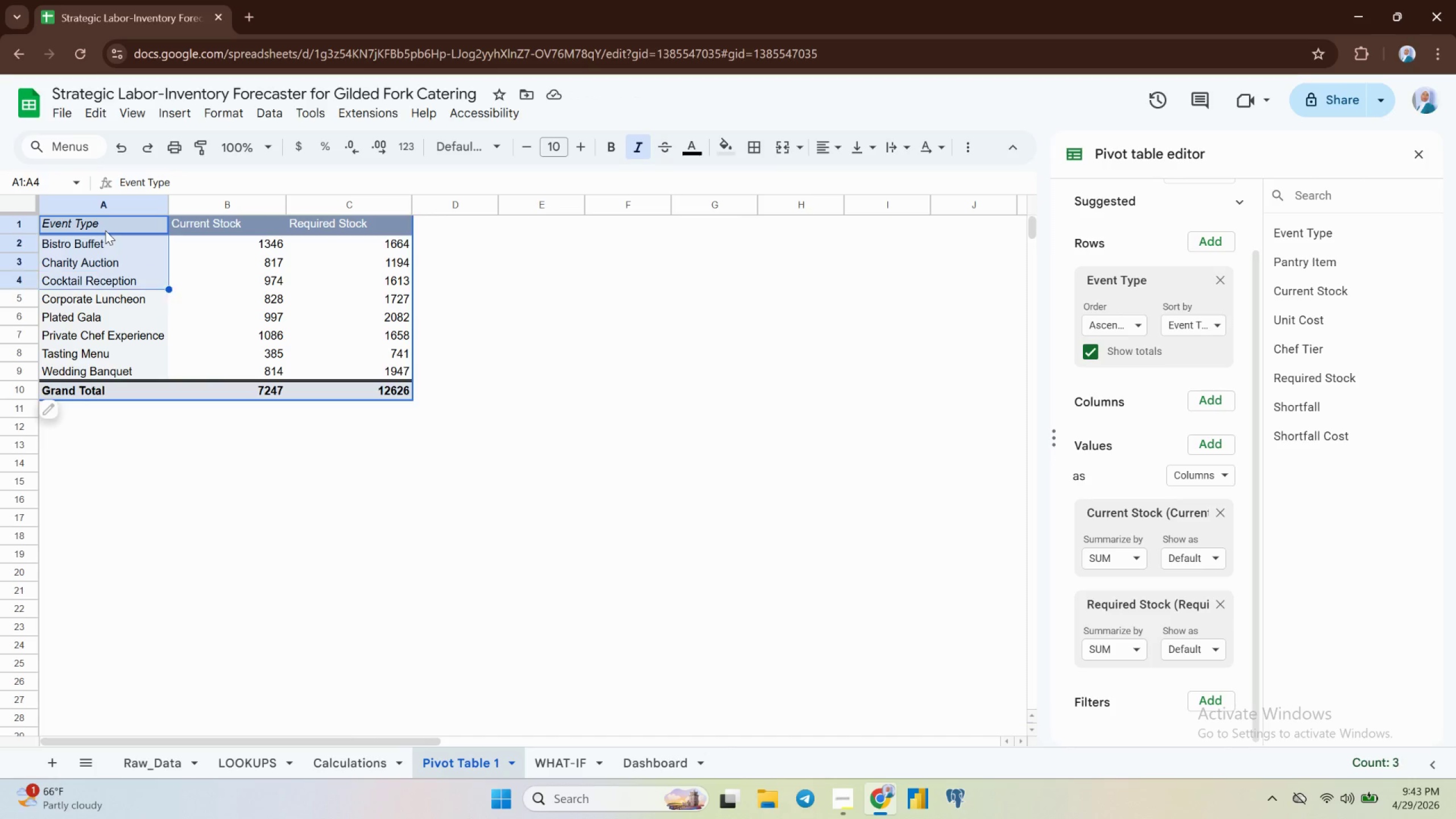 
key(Shift+ArrowDown)
 